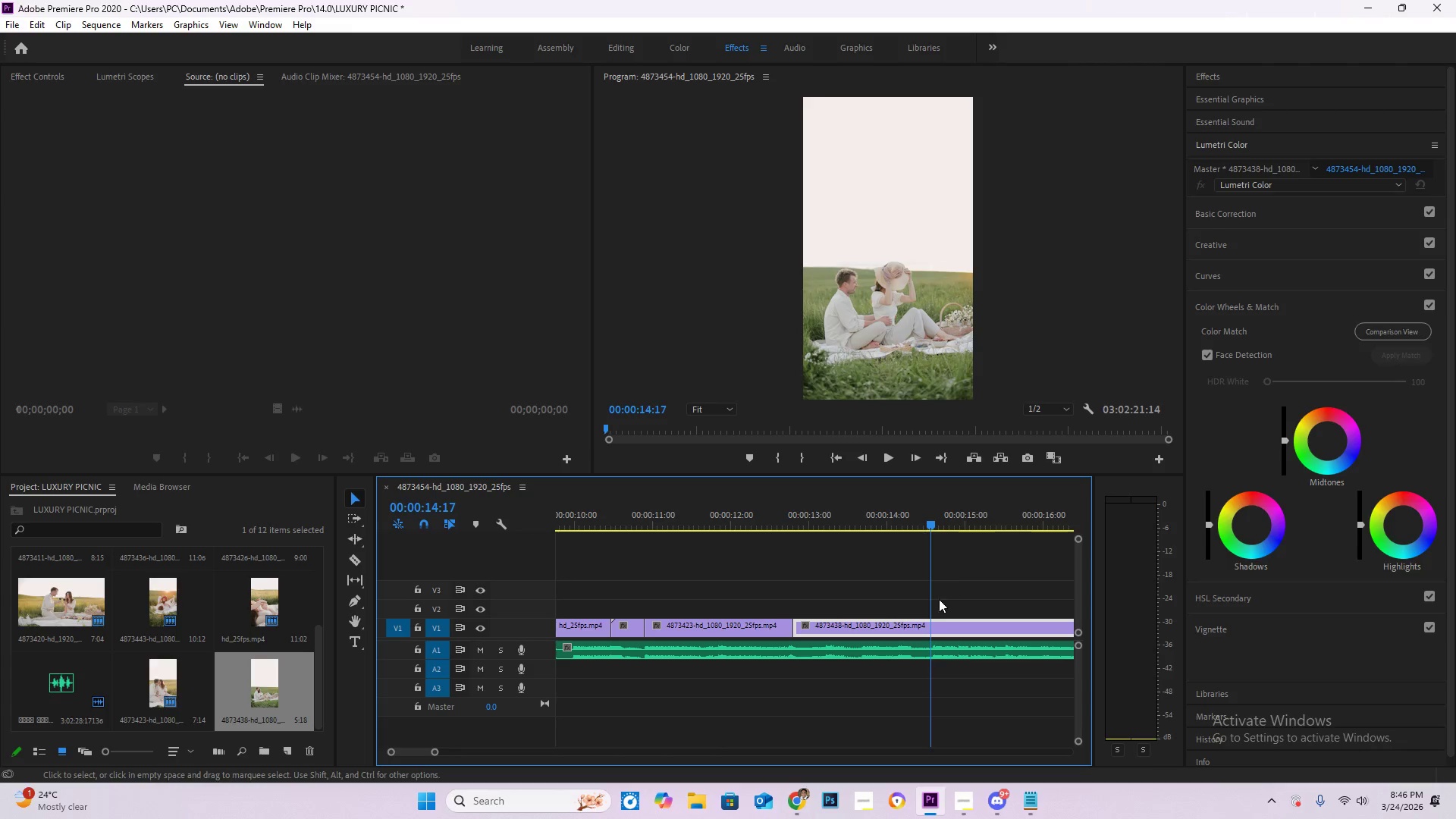 
key(C)
 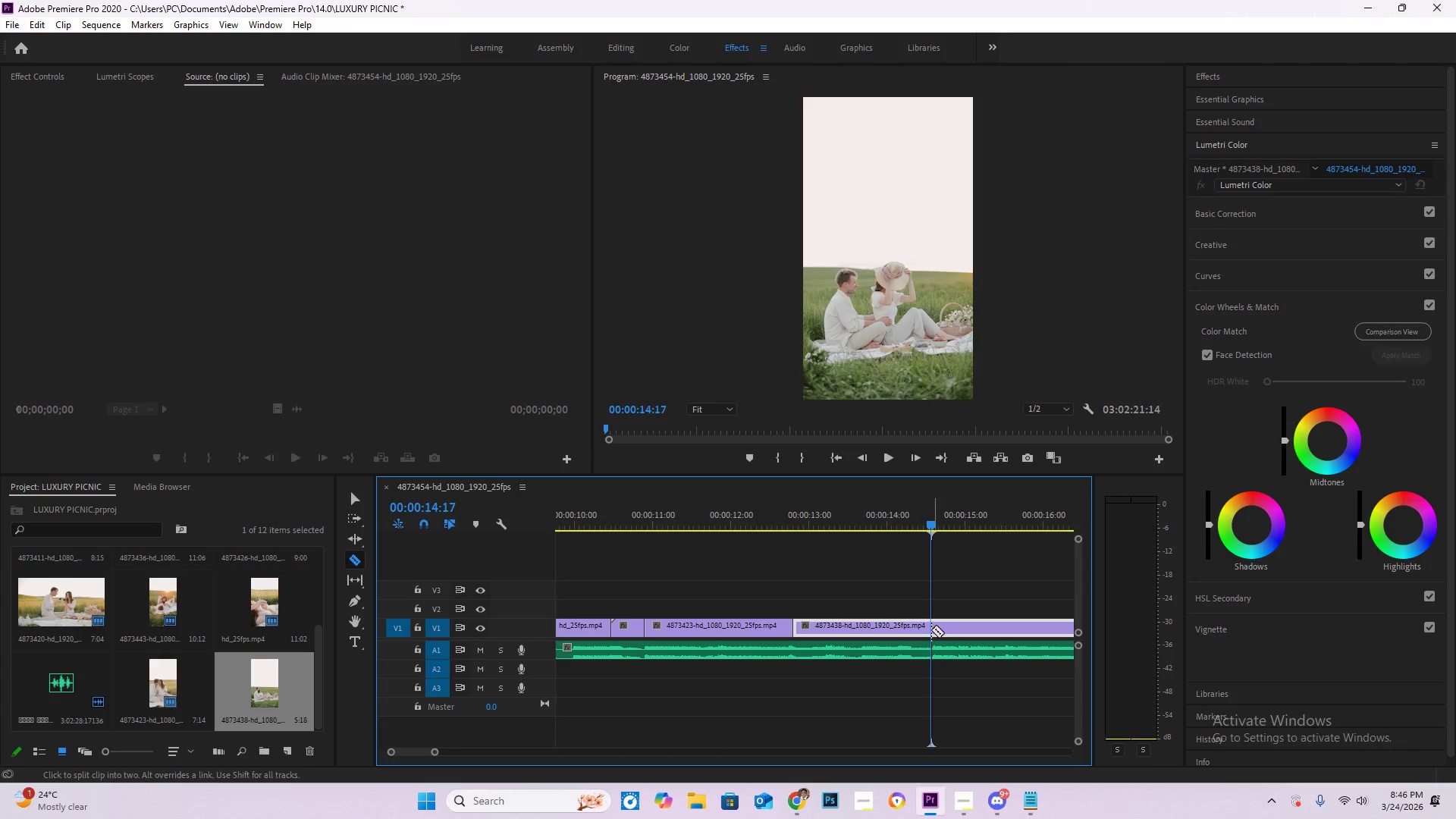 
left_click([930, 631])
 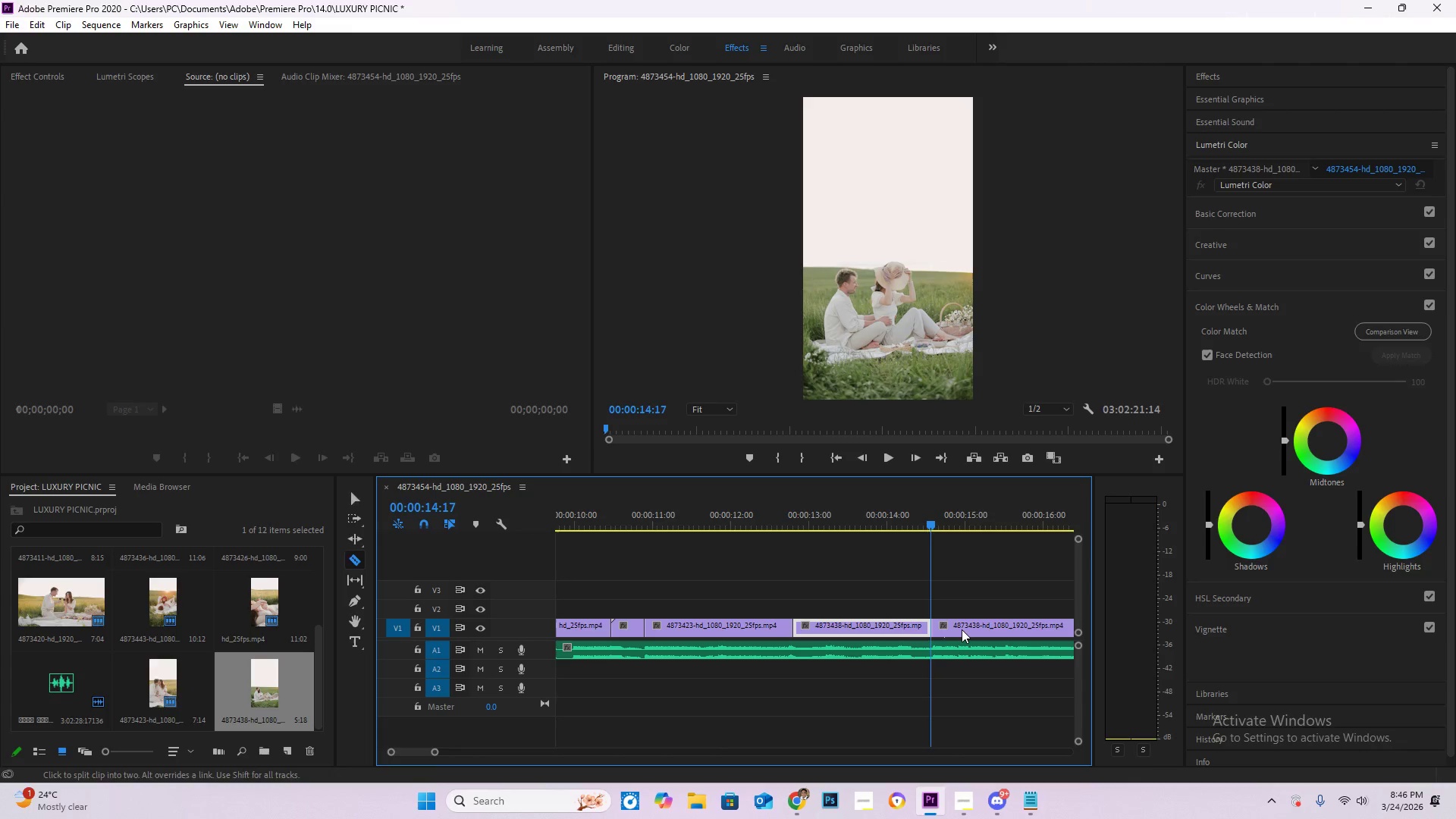 
key(V)
 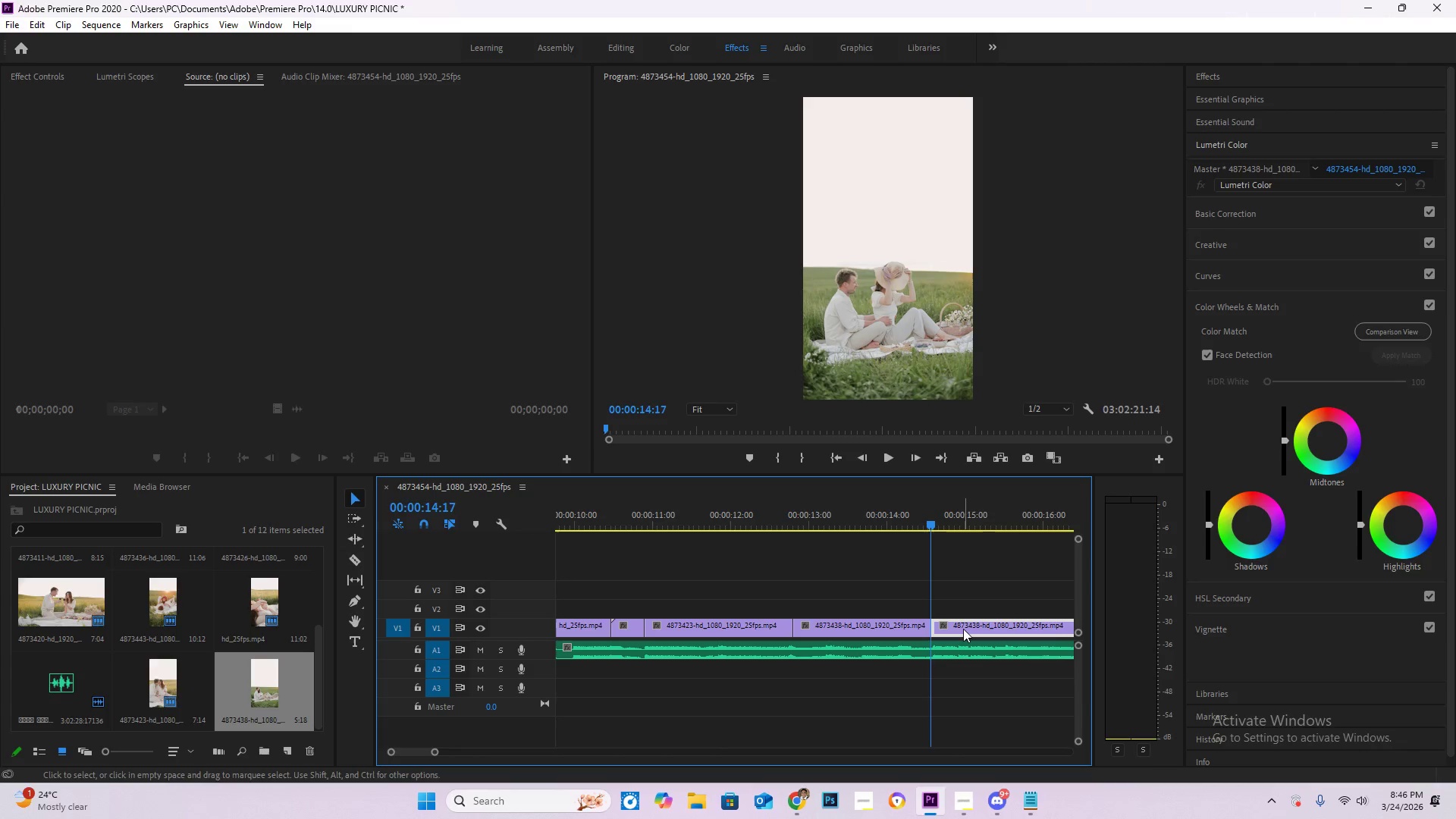 
double_click([963, 629])
 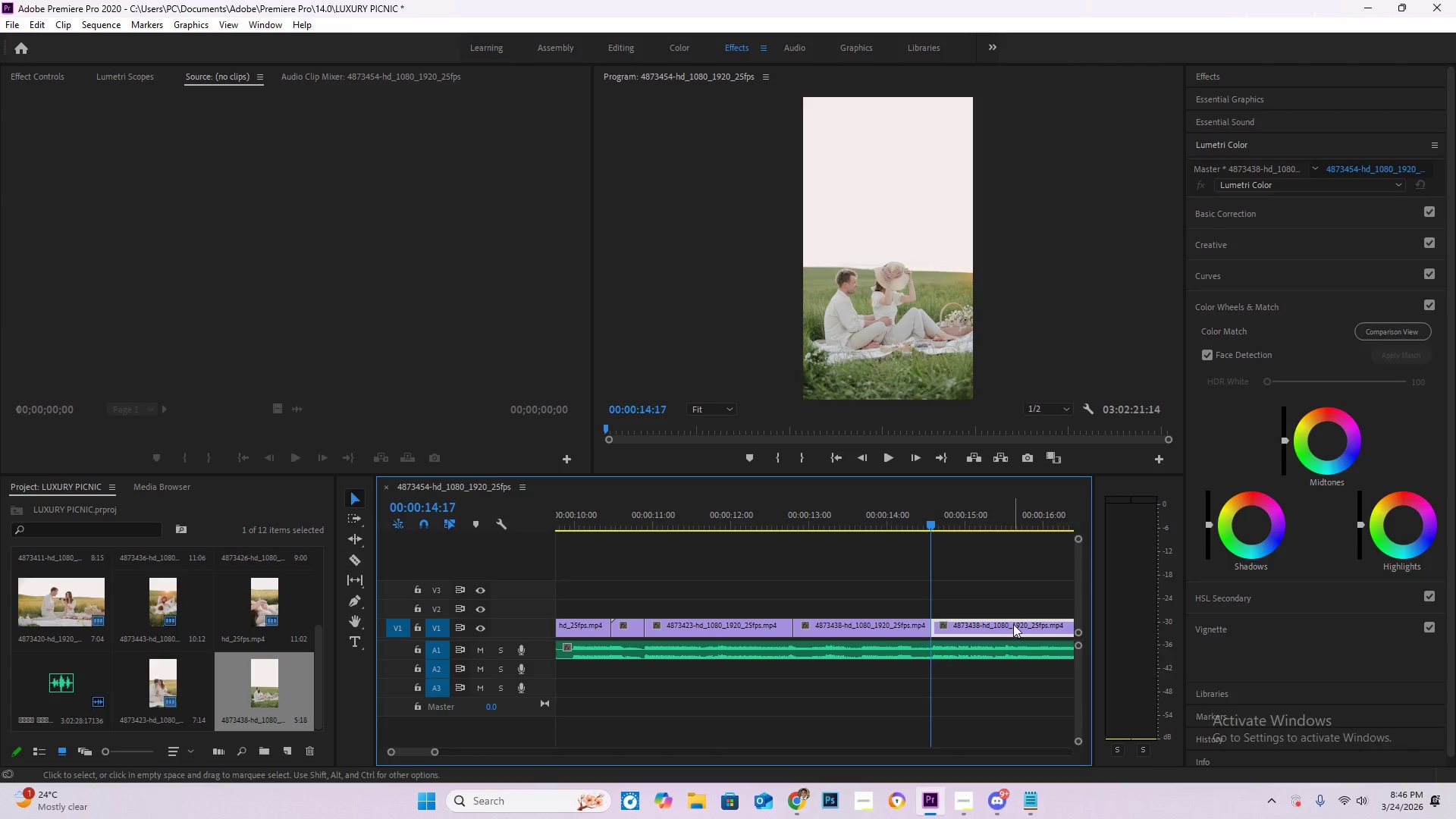 
key(Delete)
 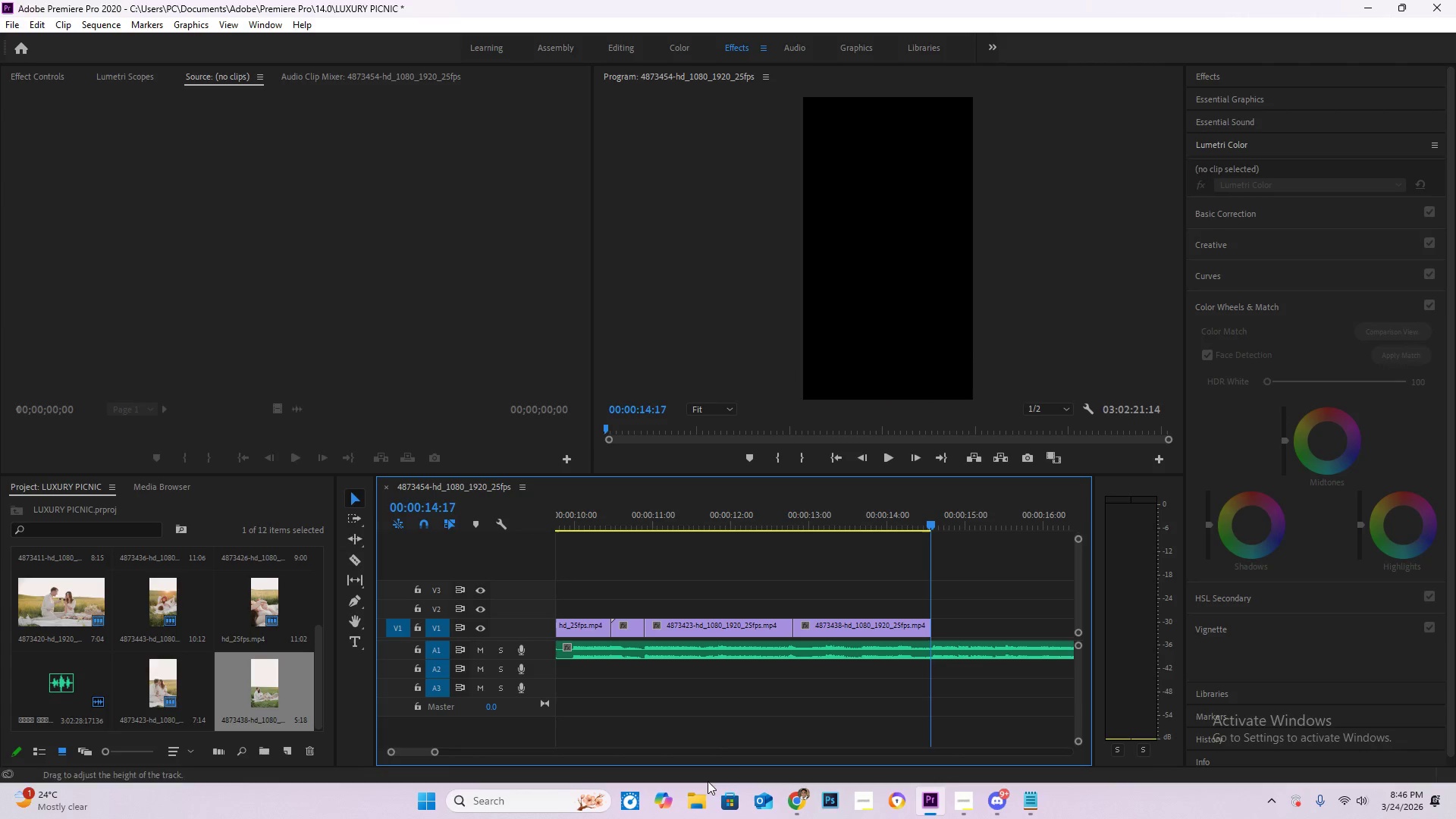 
left_click([799, 806])
 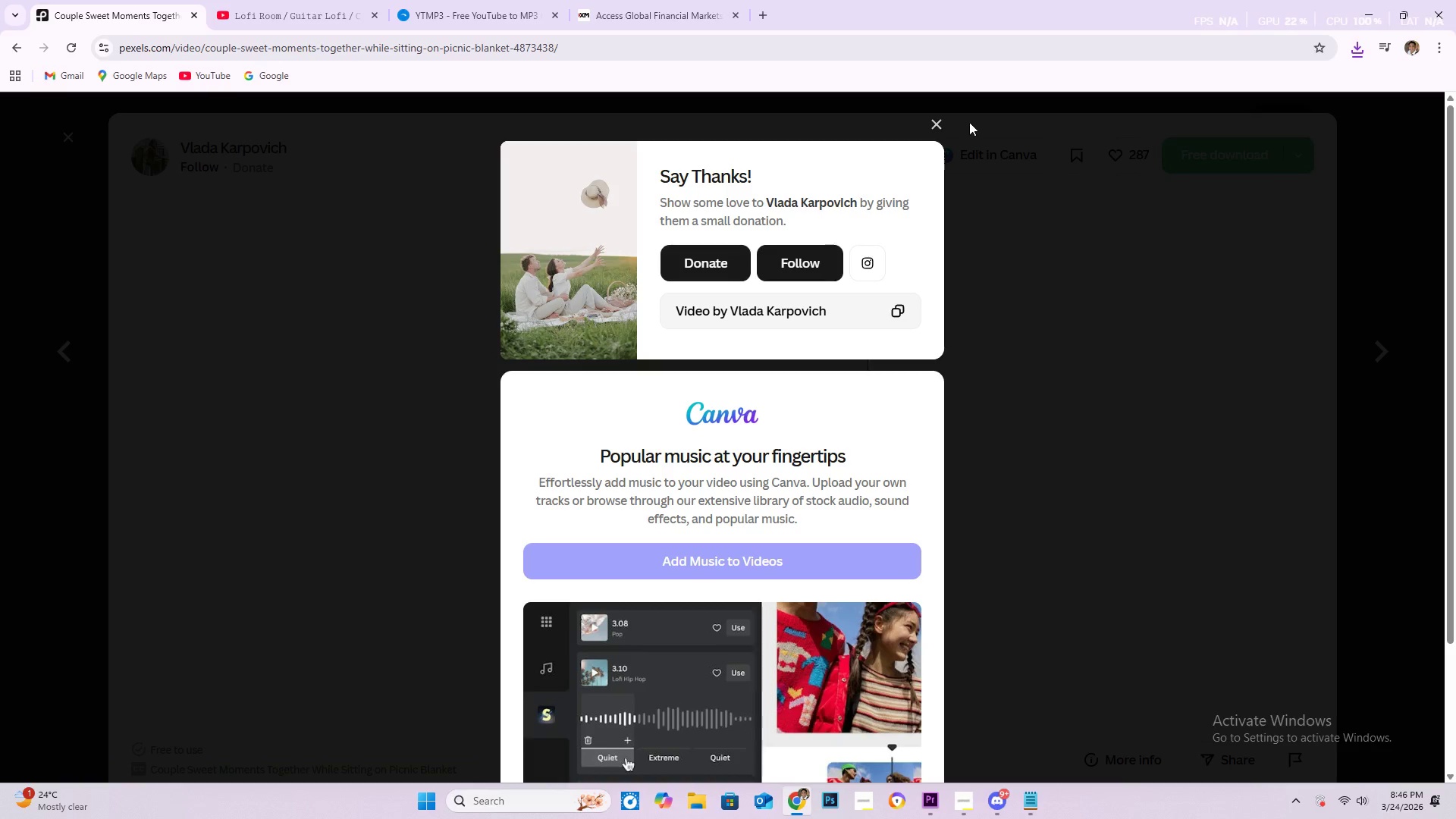 
left_click([930, 127])
 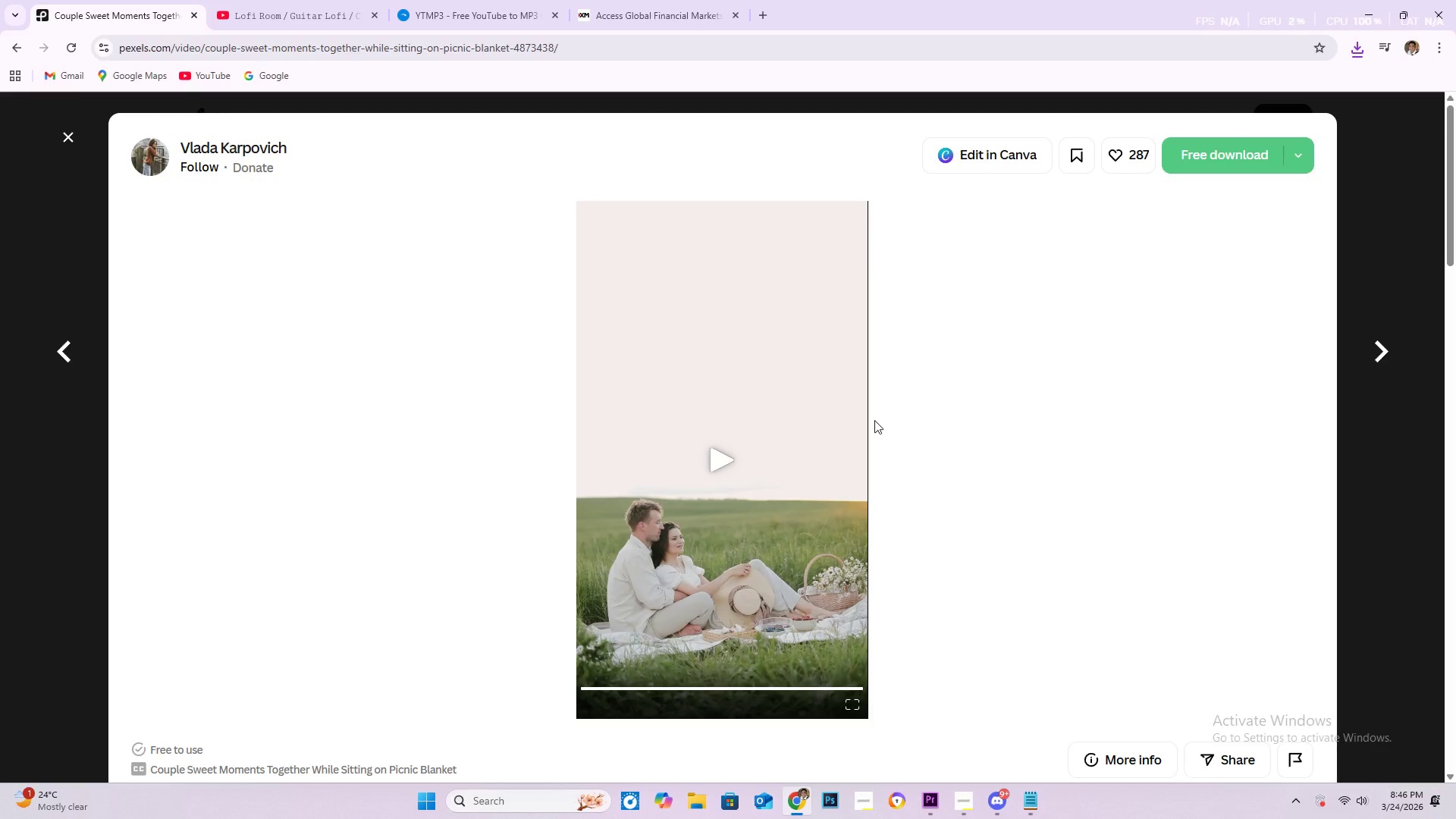 
scroll: coordinate [648, 442], scroll_direction: down, amount: 13.0
 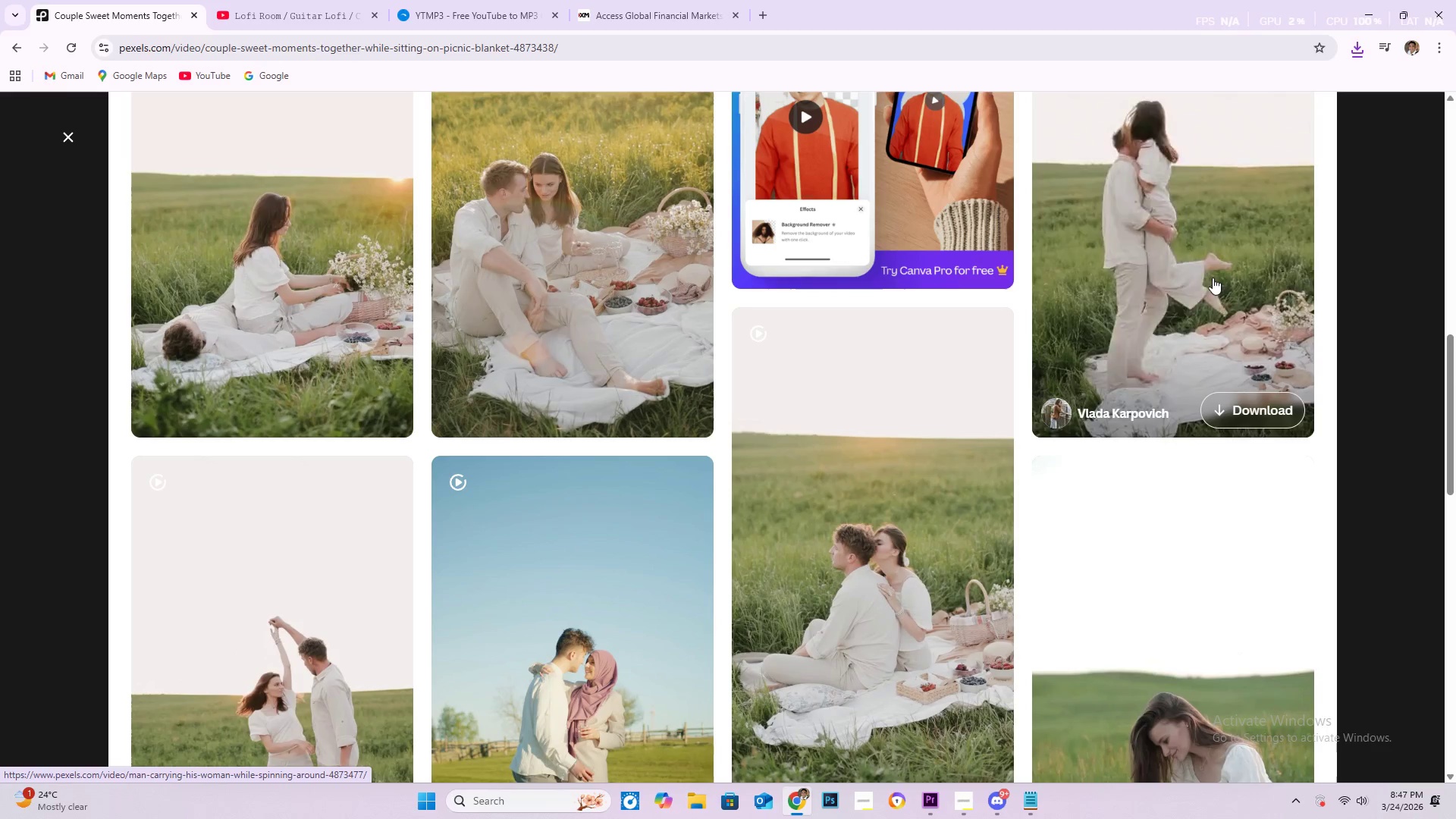 
scroll: coordinate [1197, 280], scroll_direction: up, amount: 2.0
 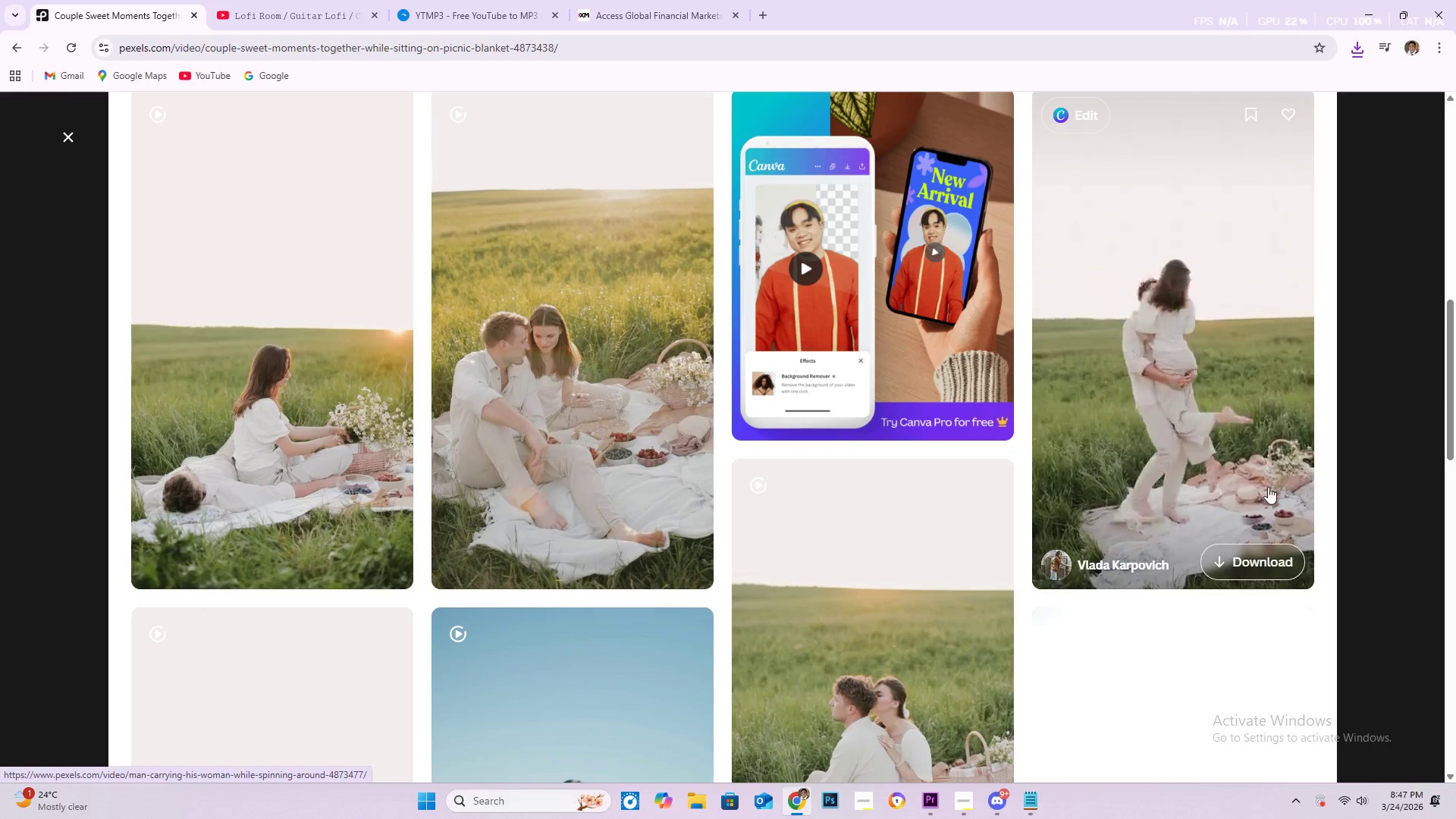 
left_click([1222, 413])
 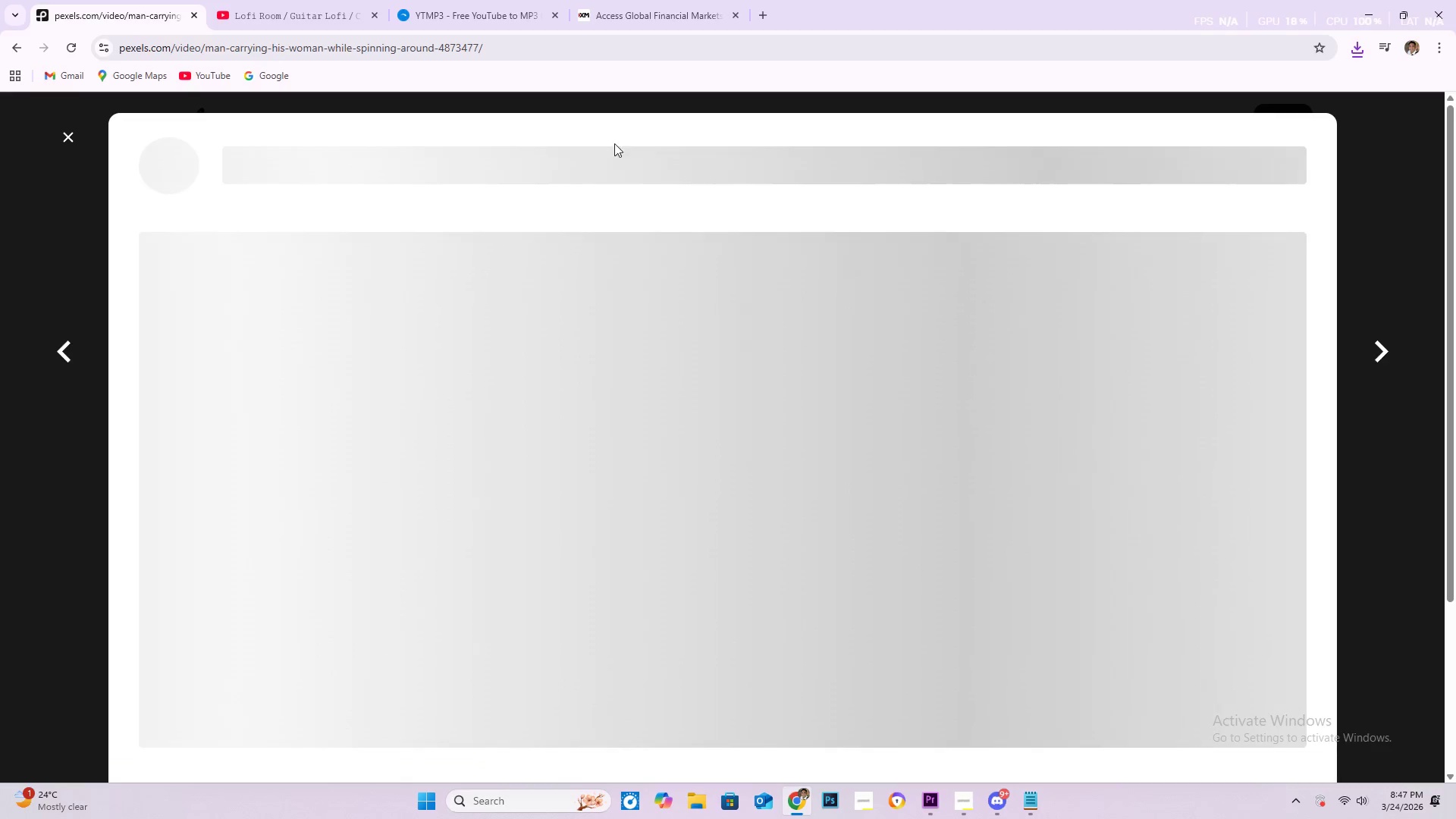 
left_click([532, 53])
 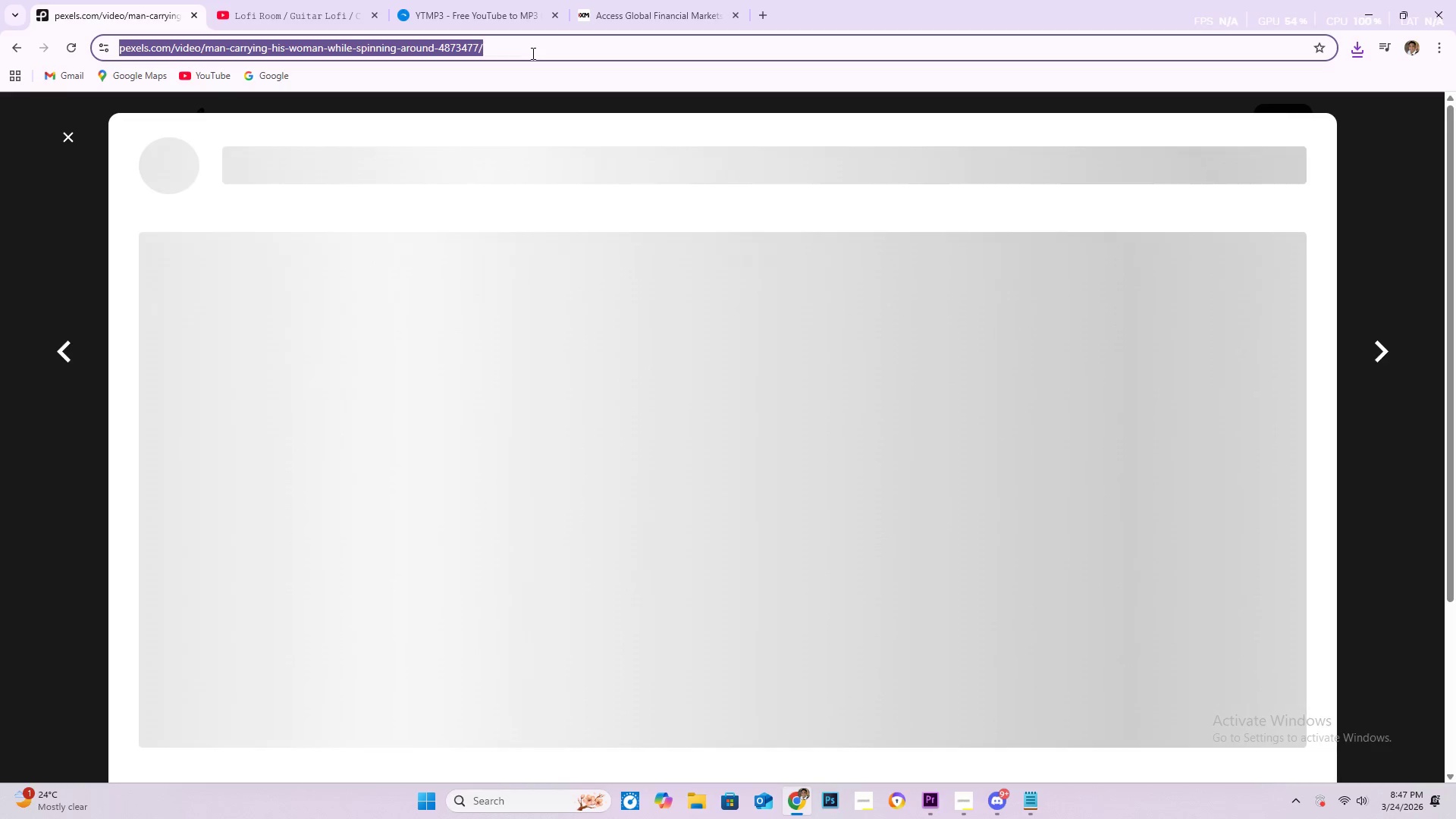 
key(Control+C)
 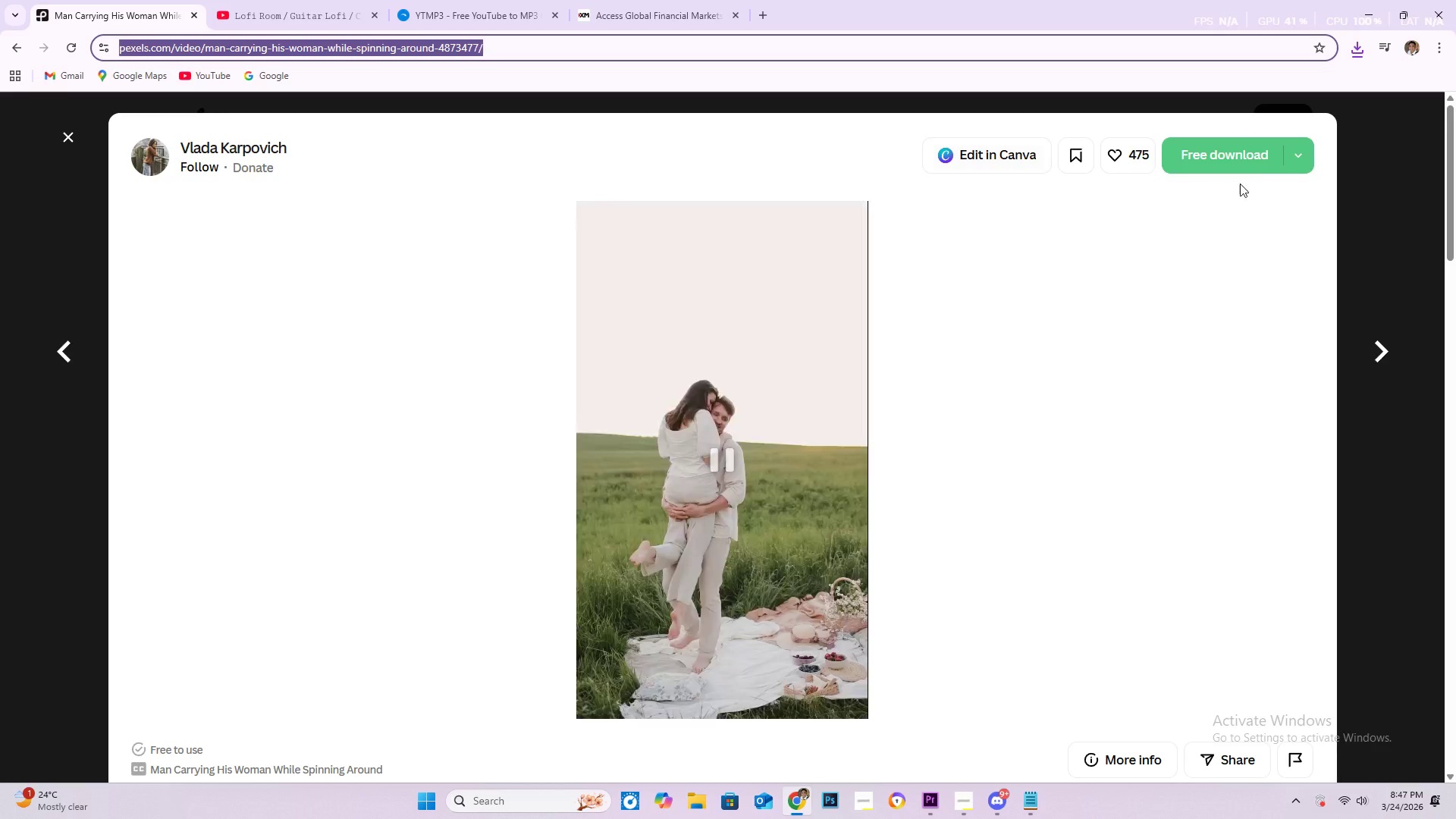 
left_click([1240, 157])
 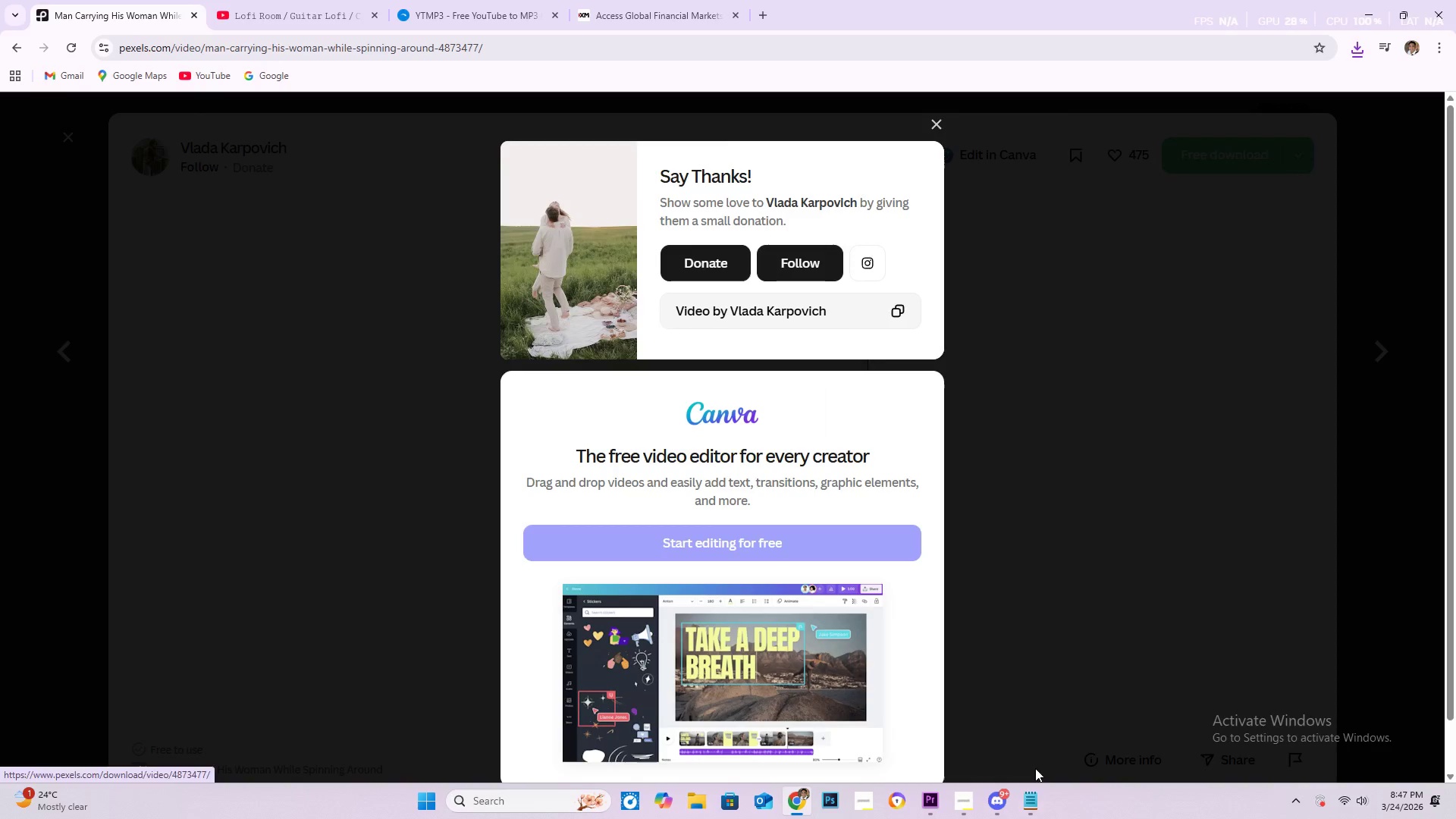 
left_click([1025, 813])
 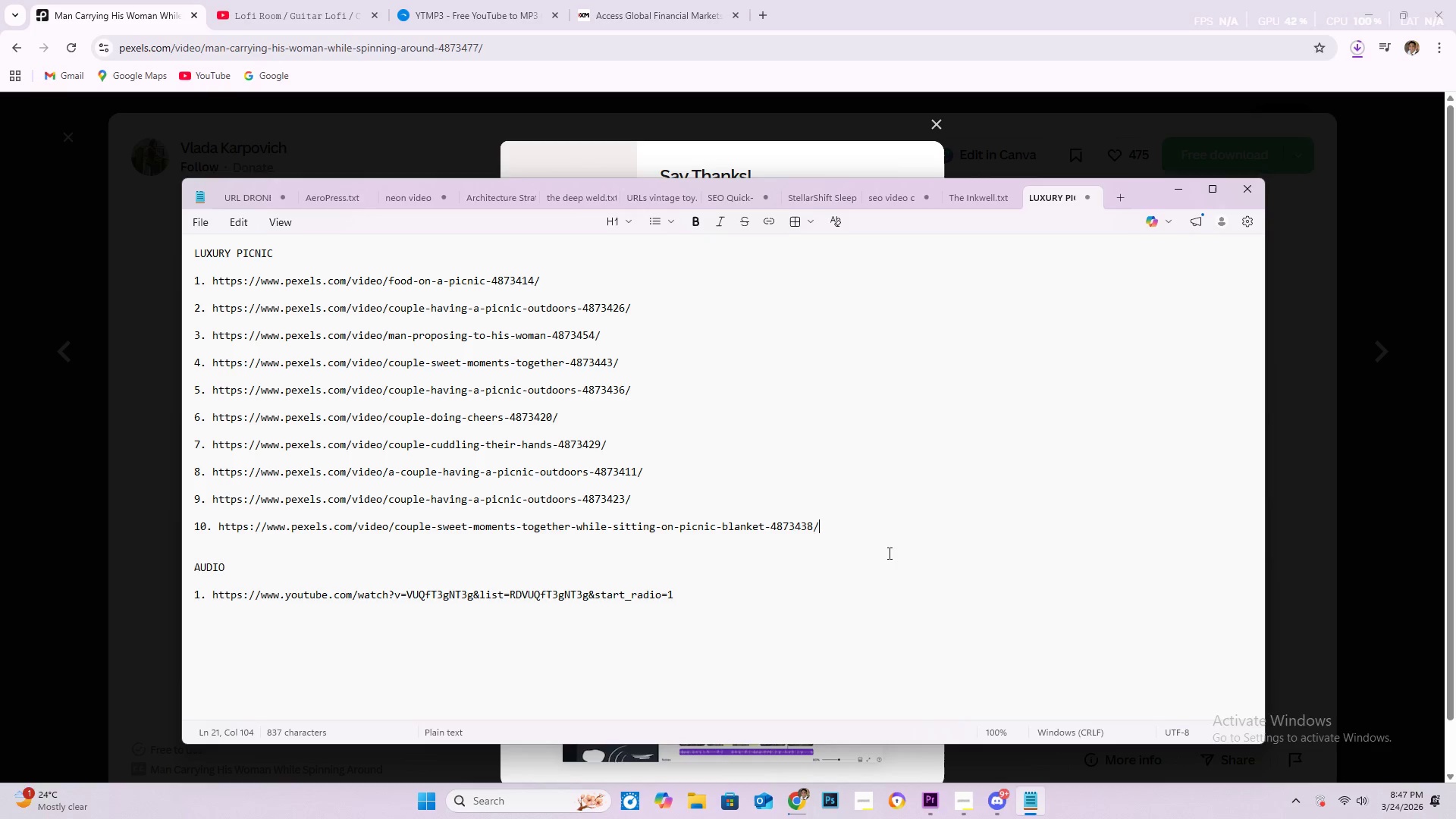 
key(Enter)
 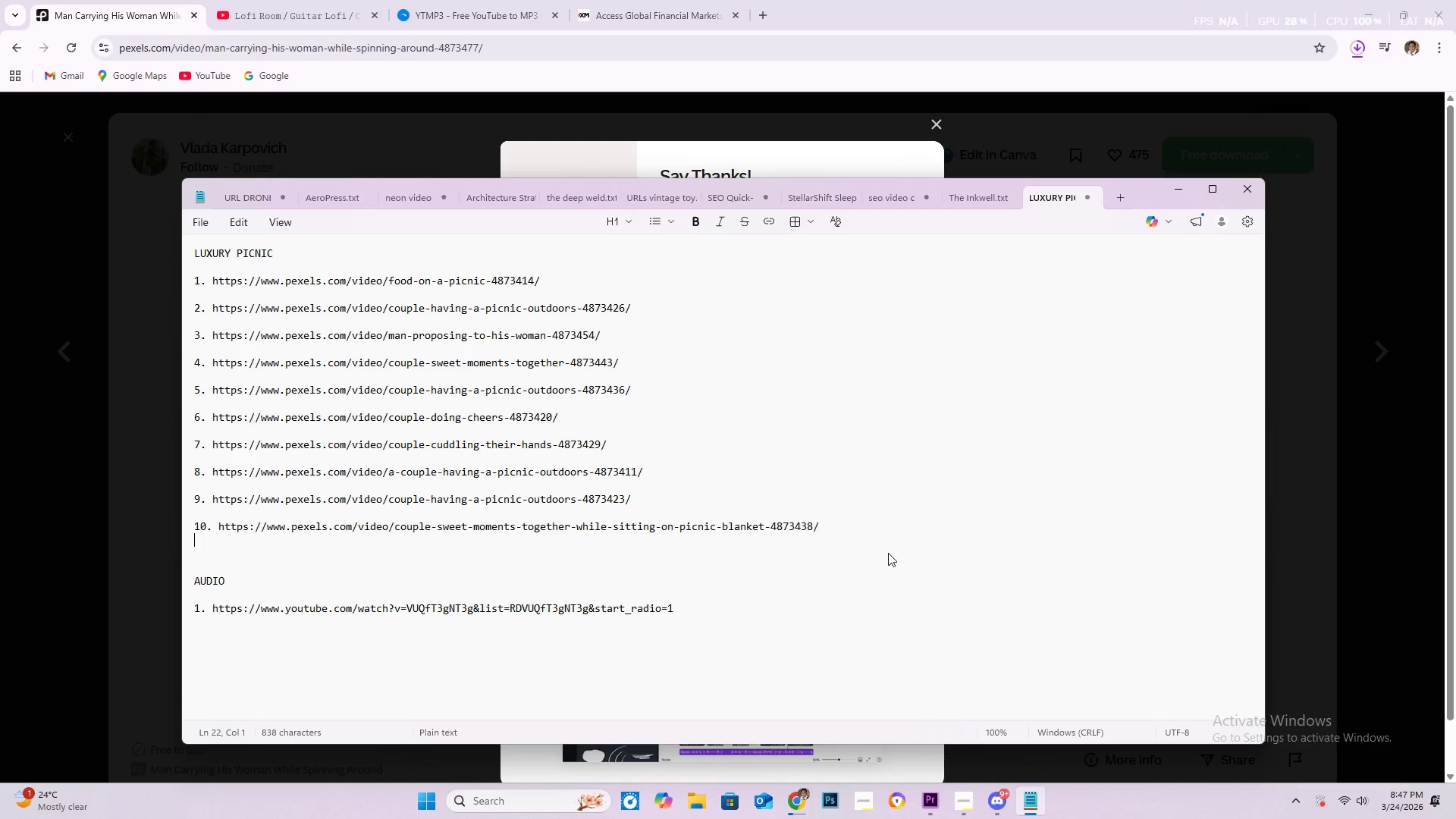 
key(Enter)
 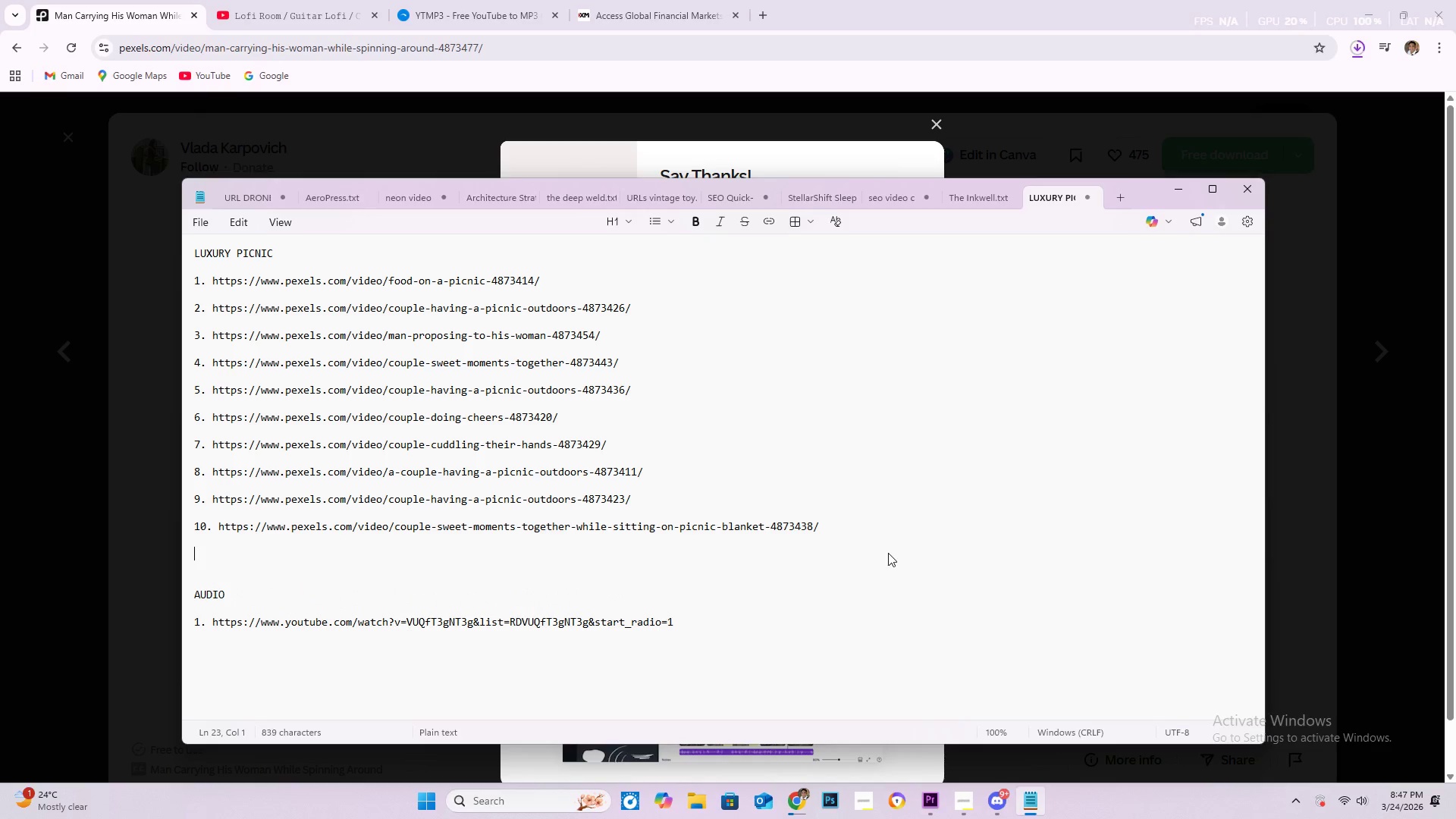 
type(11.)
 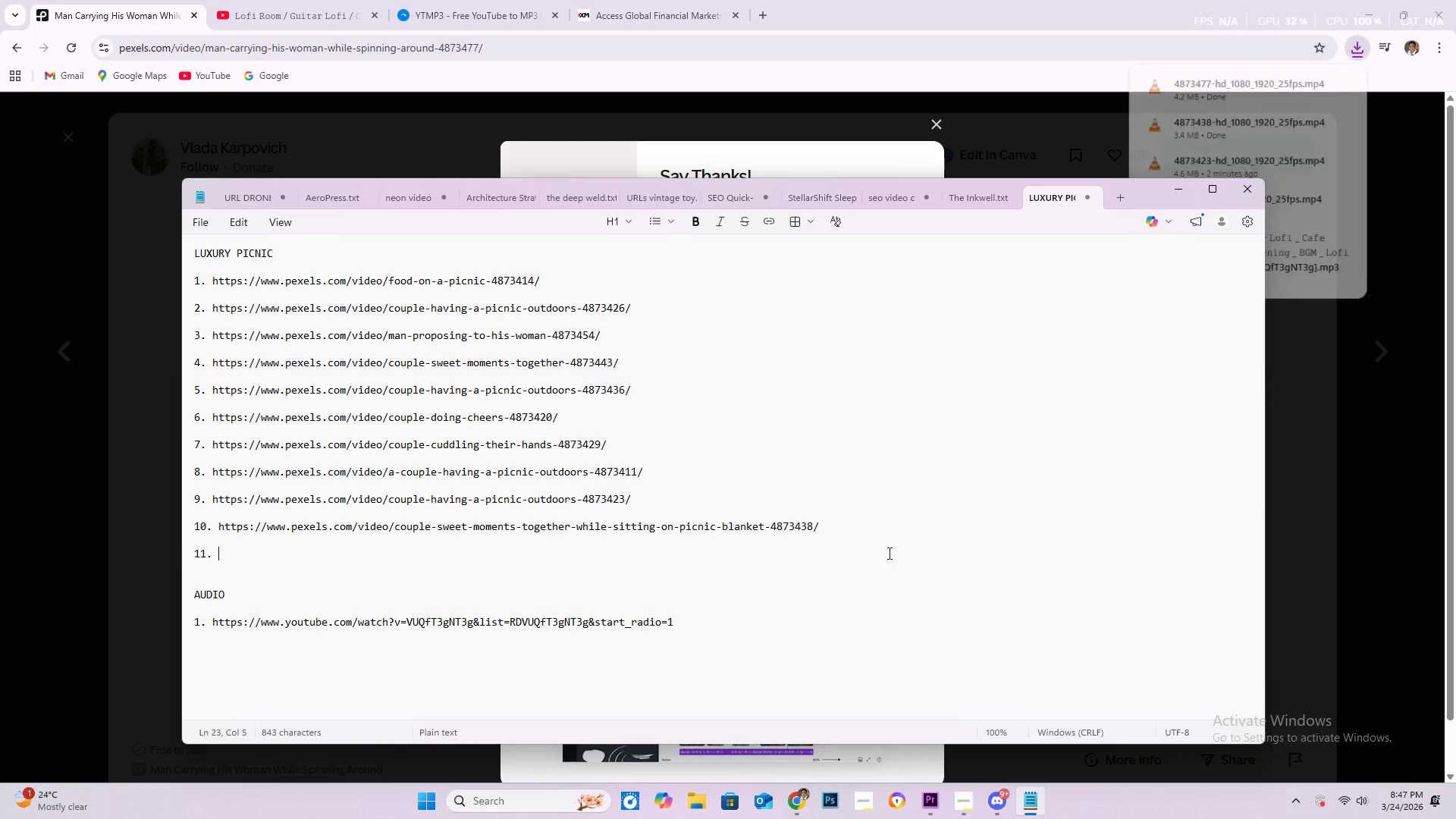 
hold_key(key=Space, duration=10.02)
 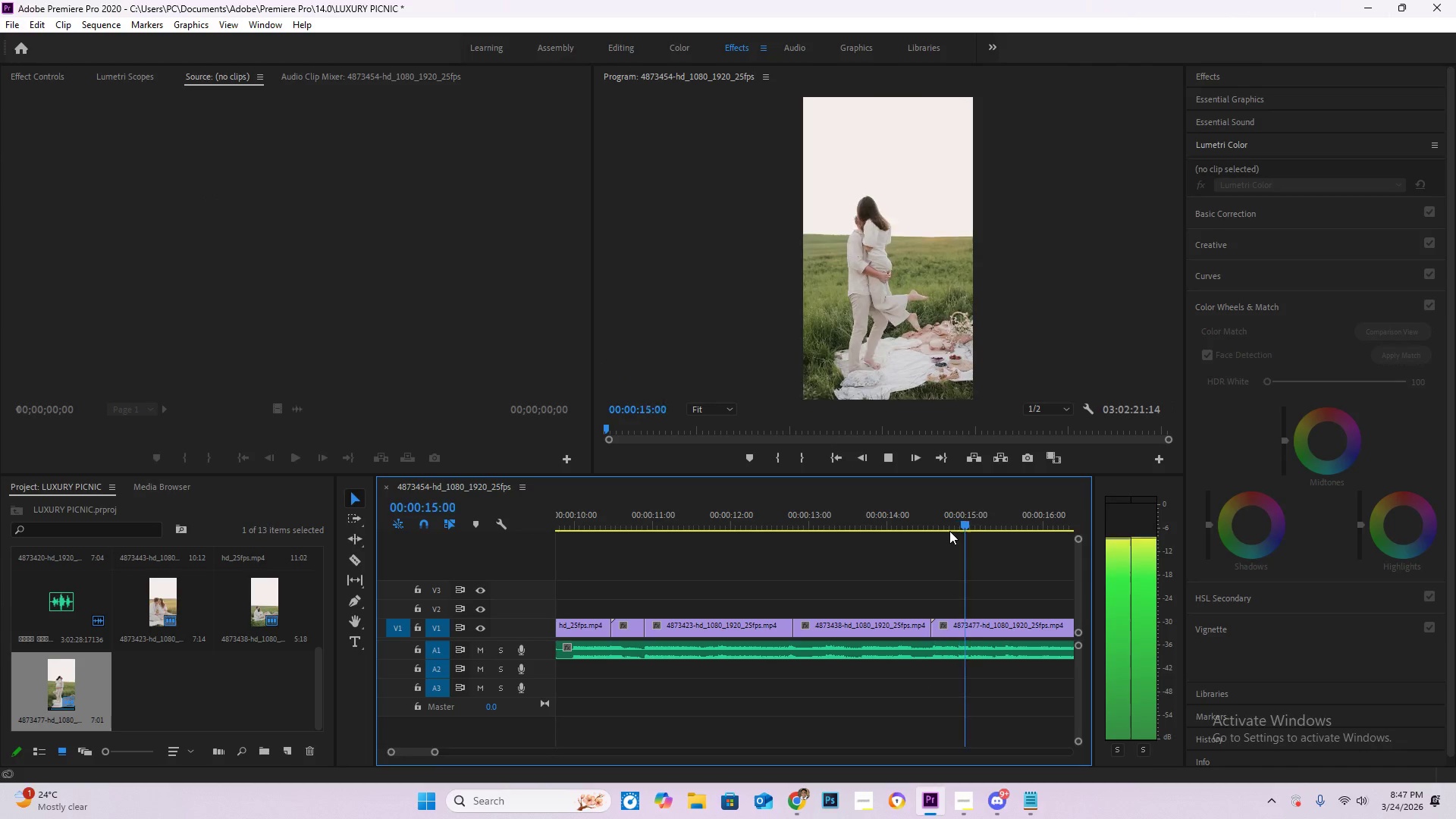 
key(Control+V)
 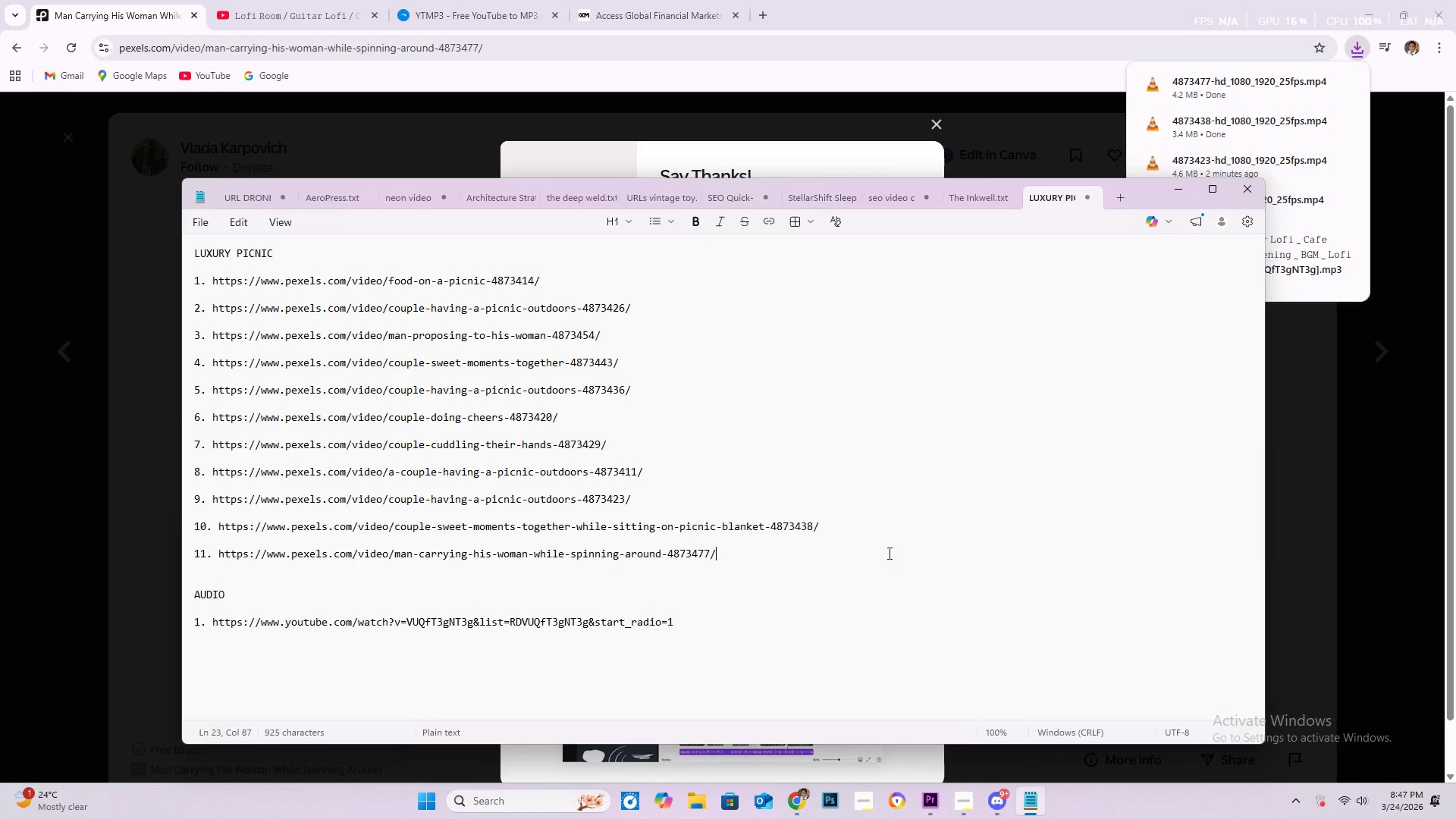 
key(Alt+Tab)
 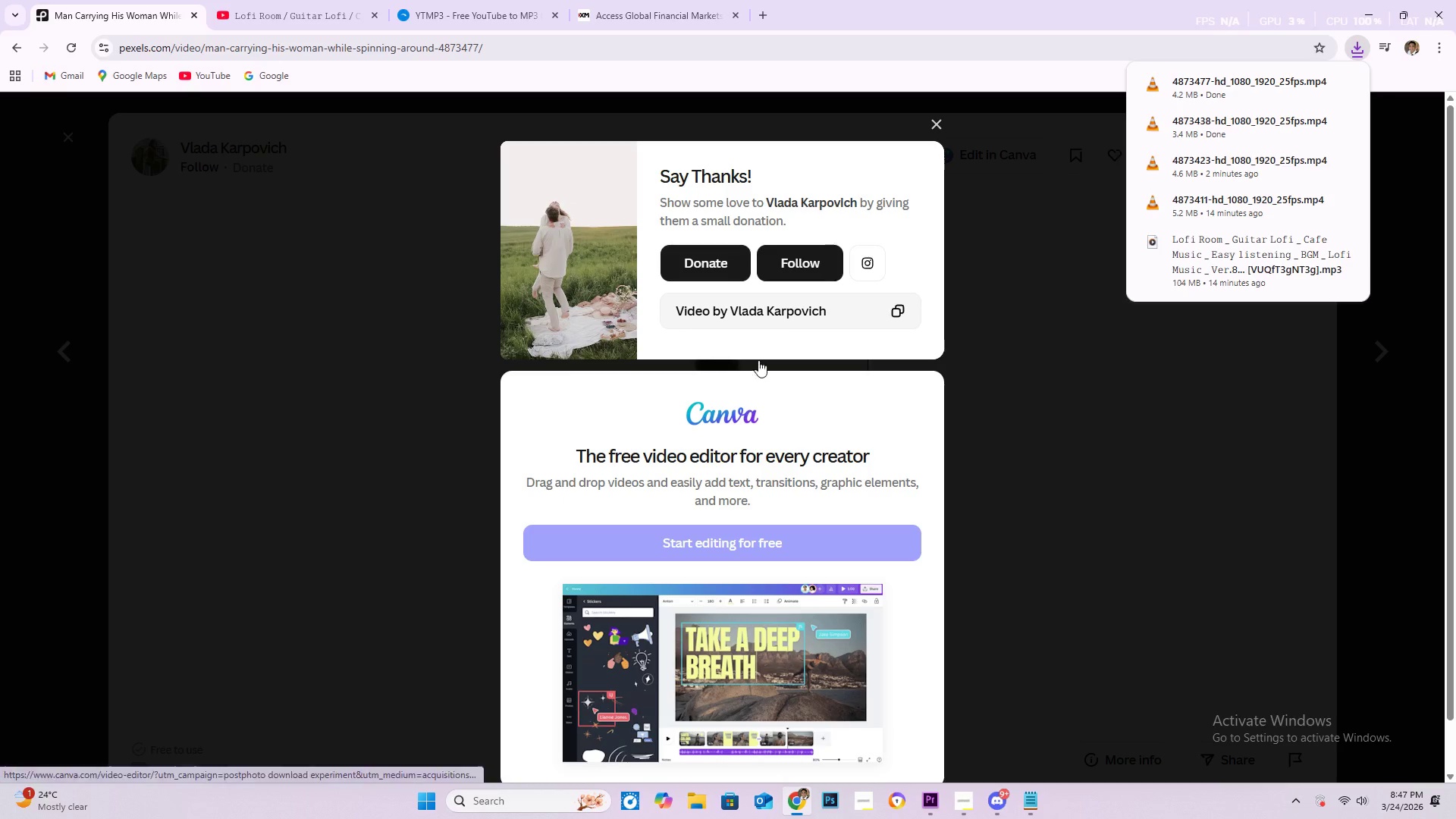 
key(Alt+Tab)
 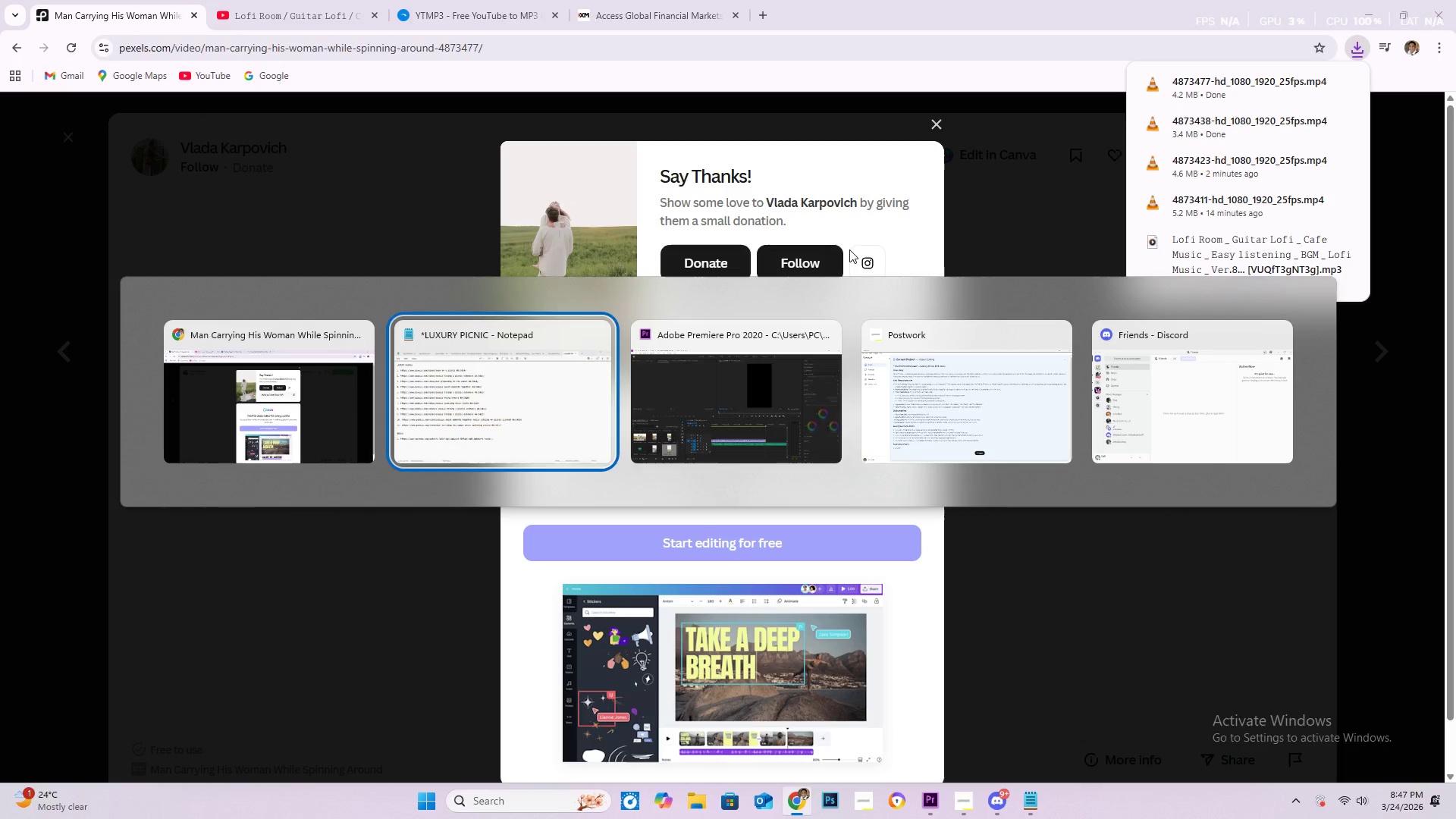 
key(Alt+Tab)
 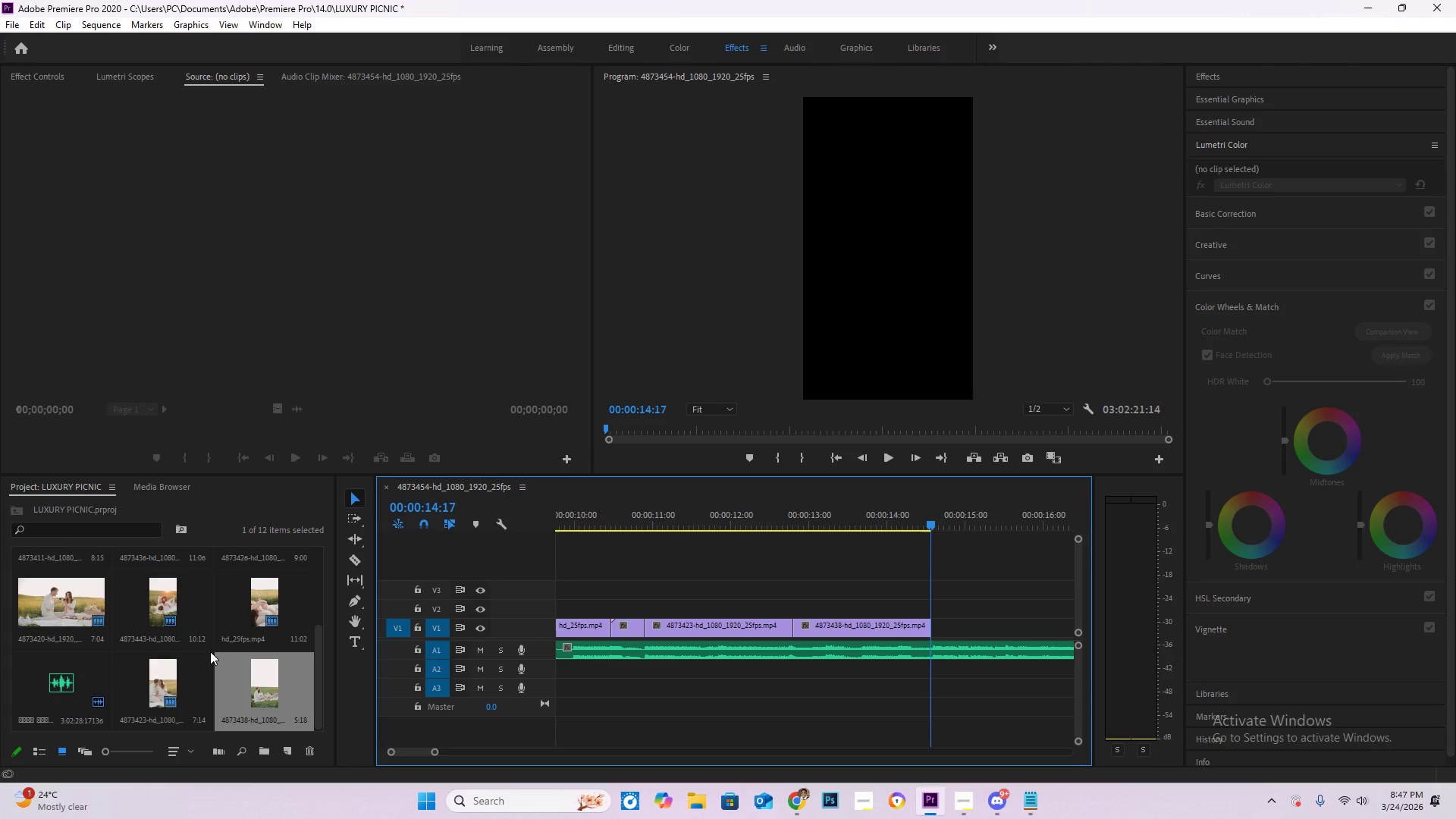 
double_click([212, 651])
 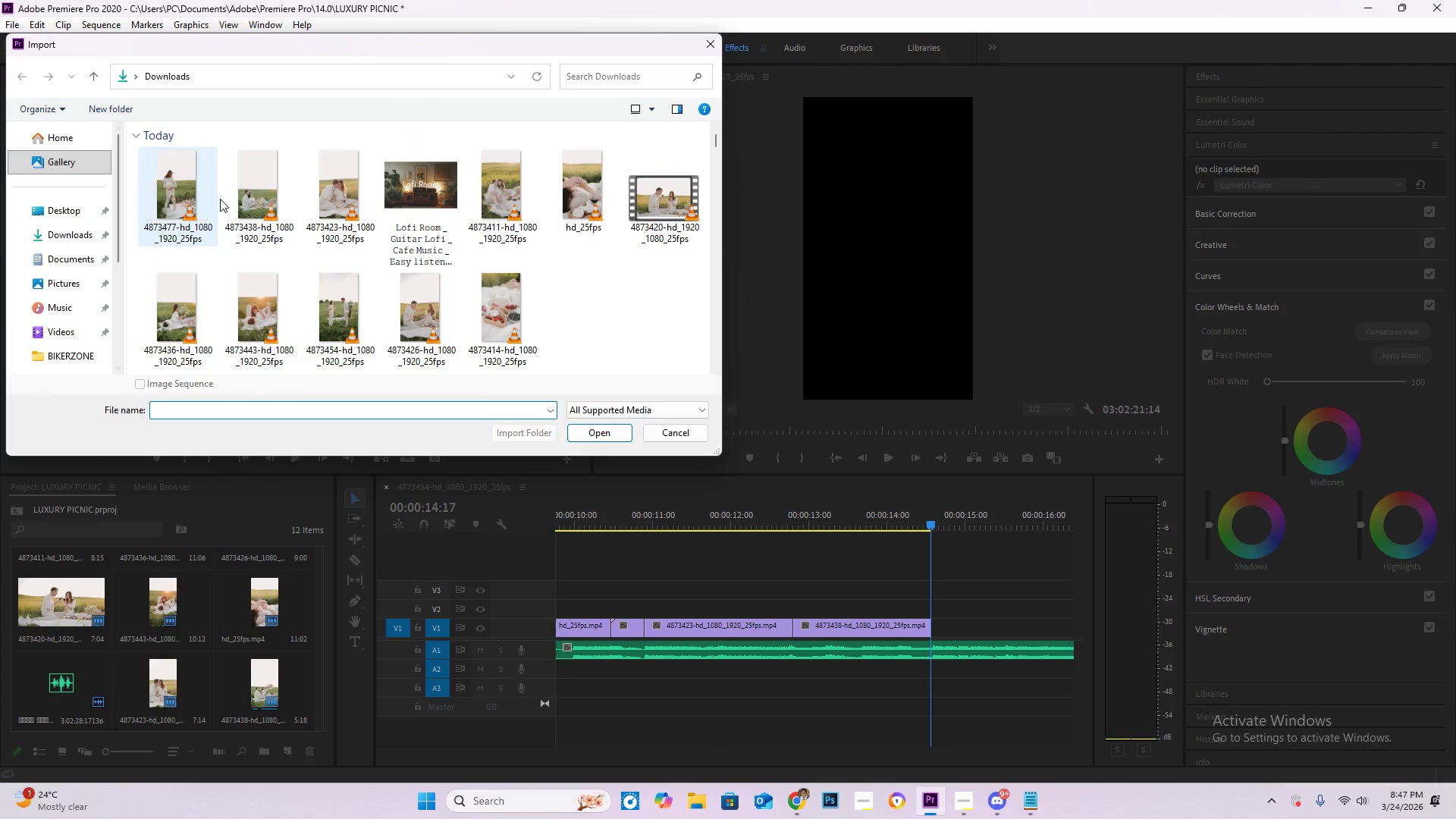 
double_click([206, 196])
 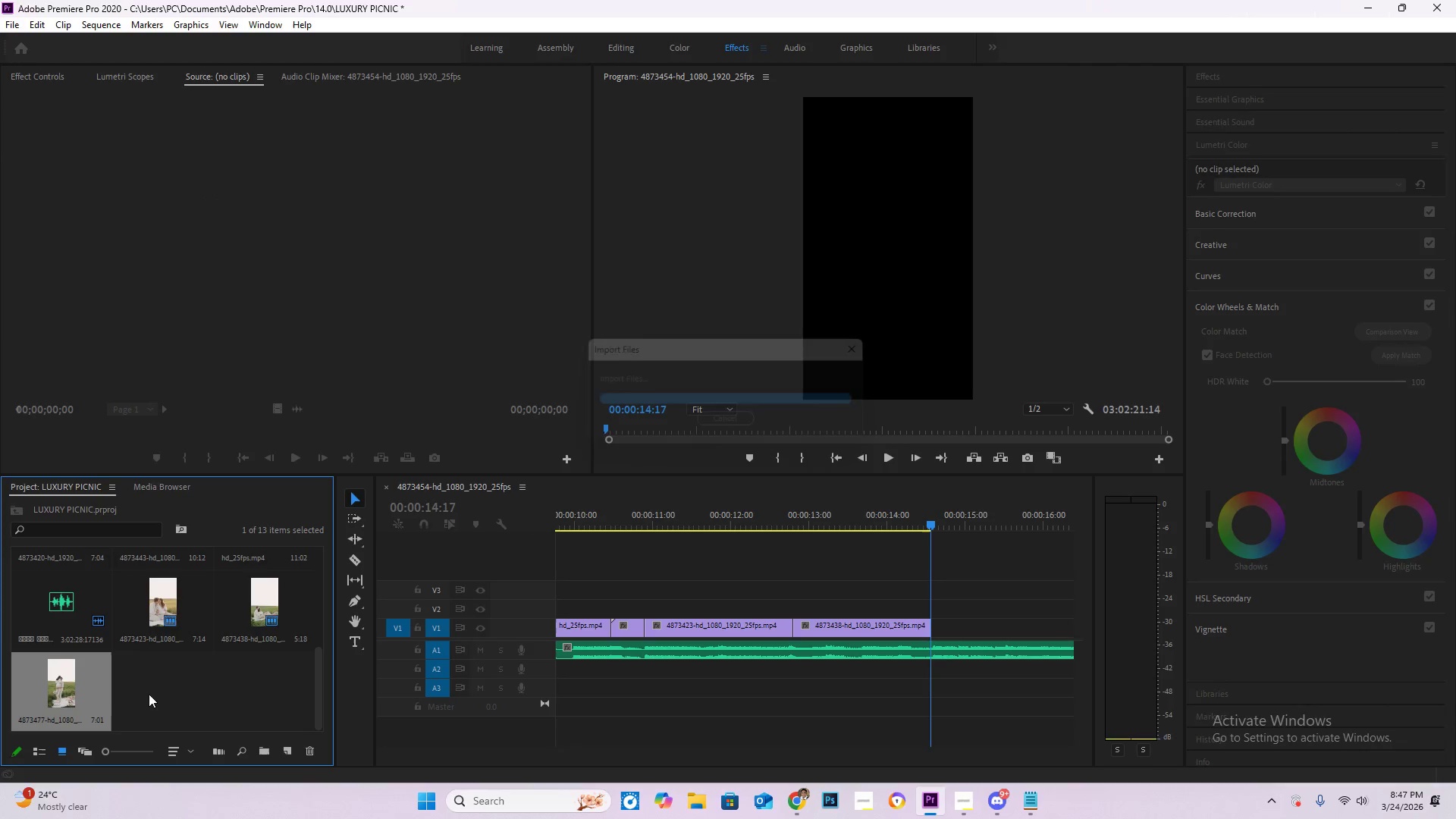 
left_click_drag(start_coordinate=[62, 691], to_coordinate=[934, 629])
 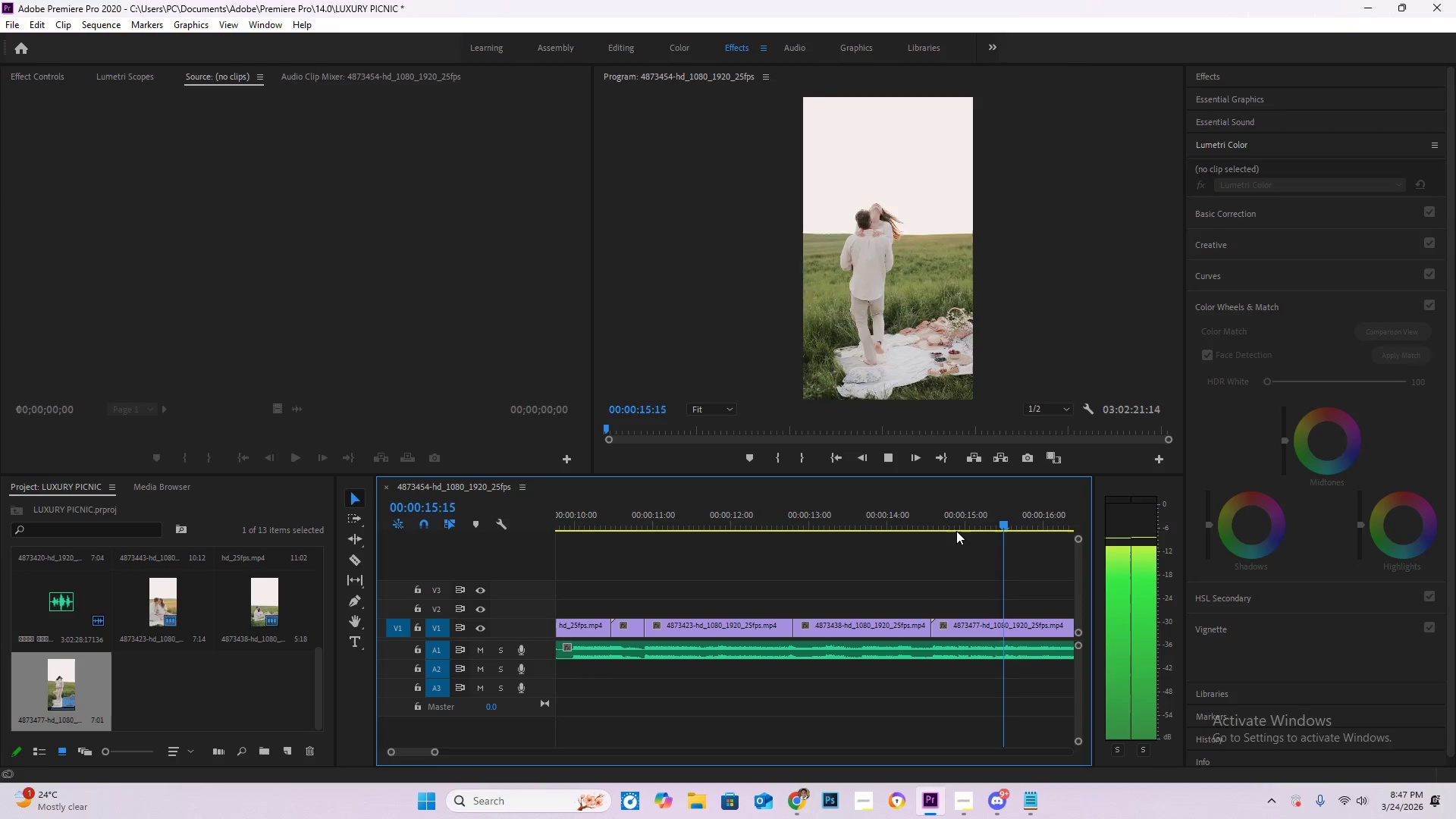 
hold_key(key=AltLeft, duration=0.45)
scroll: coordinate [959, 567], scroll_direction: down, amount: 3.0
 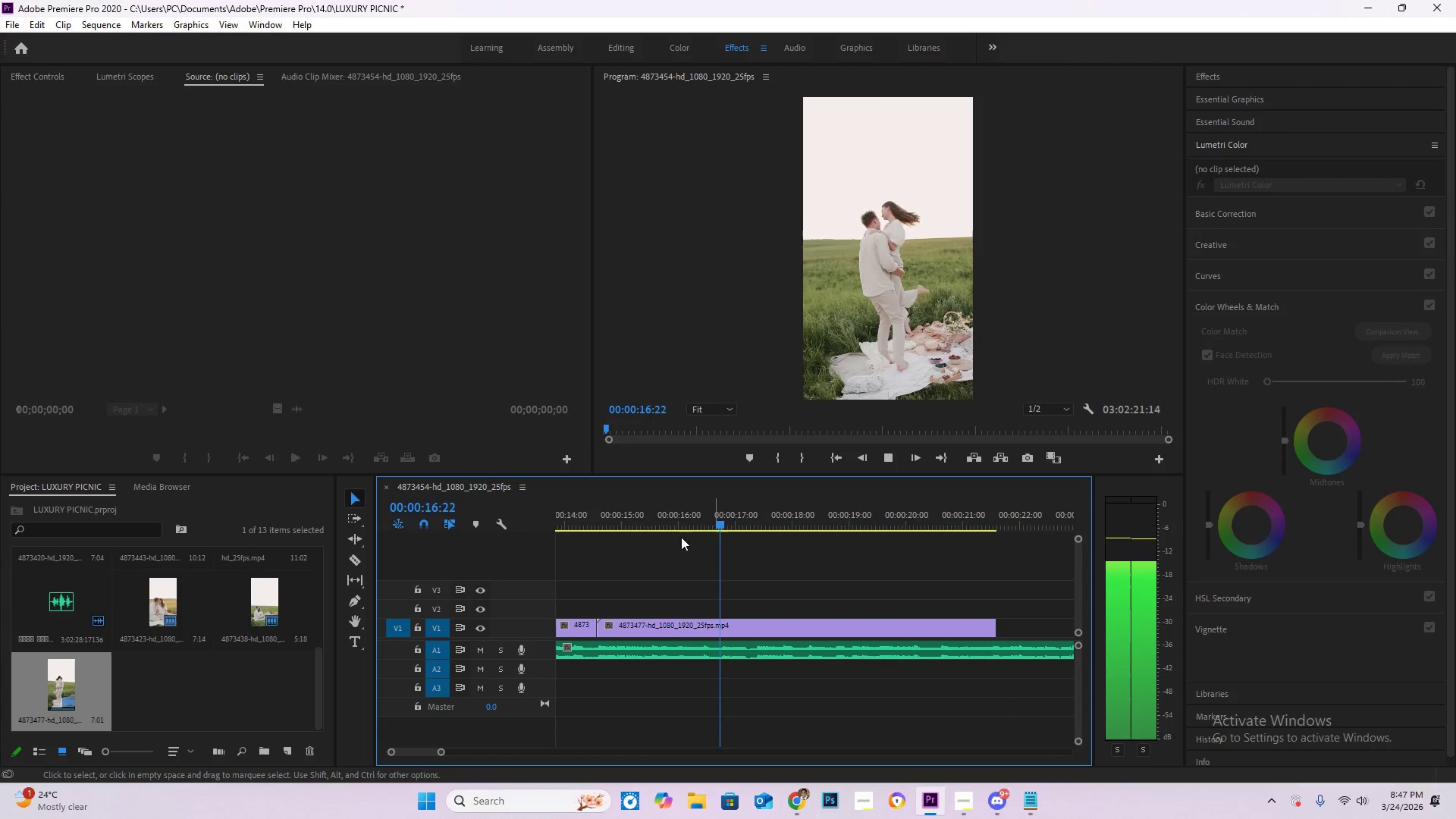 
key(Space)
 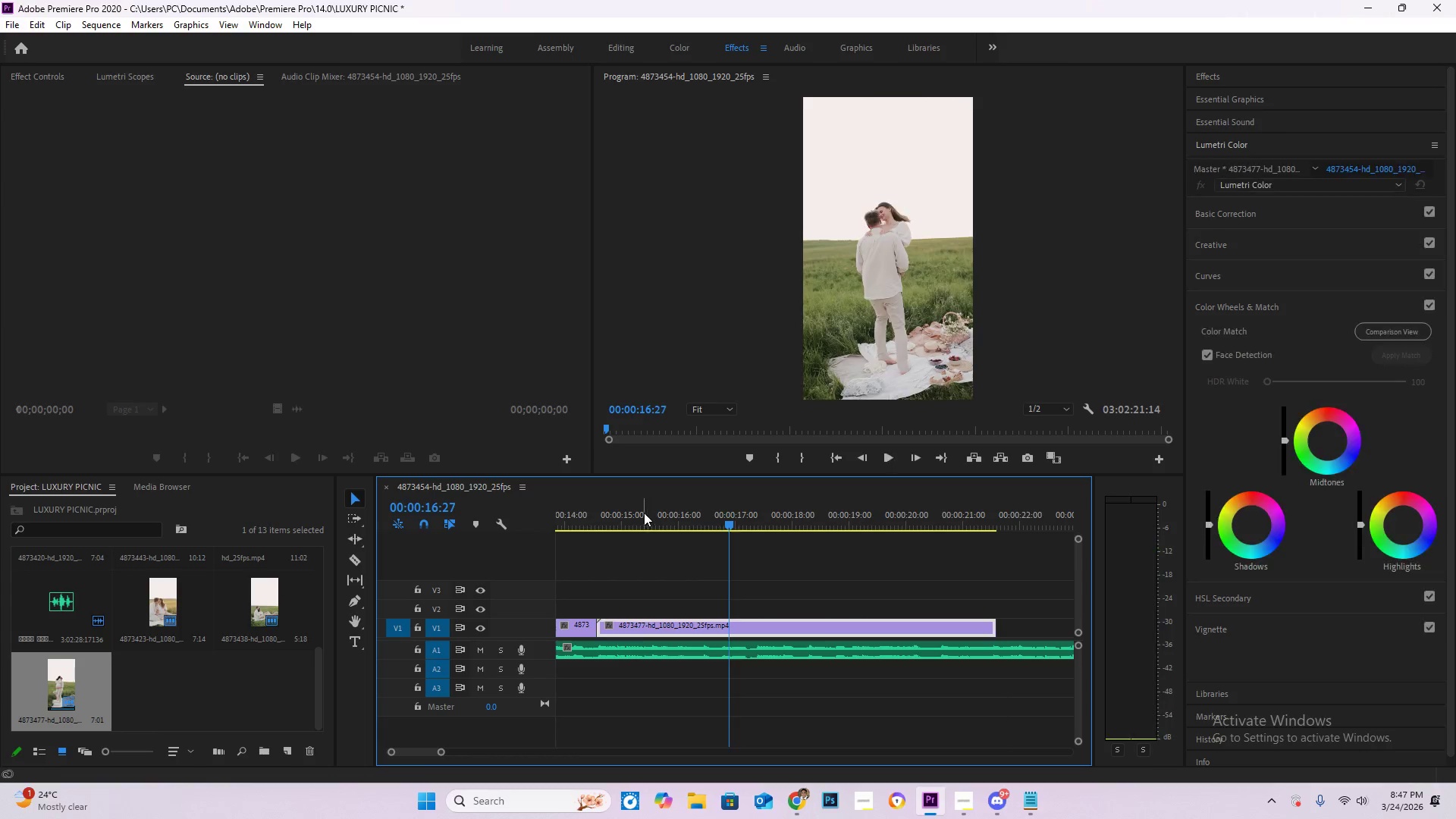 
left_click_drag(start_coordinate=[644, 513], to_coordinate=[604, 507])
 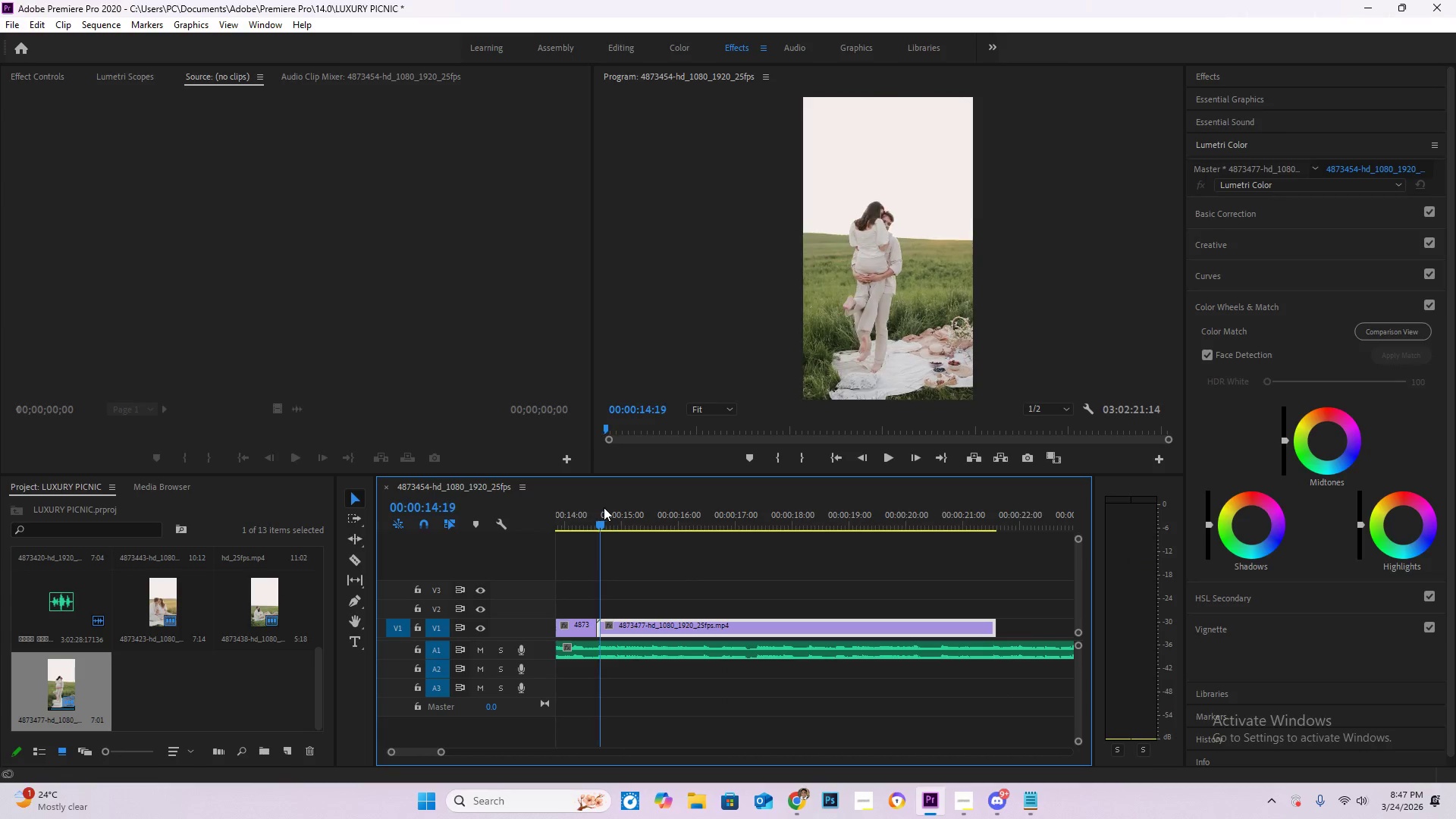 
key(Space)
 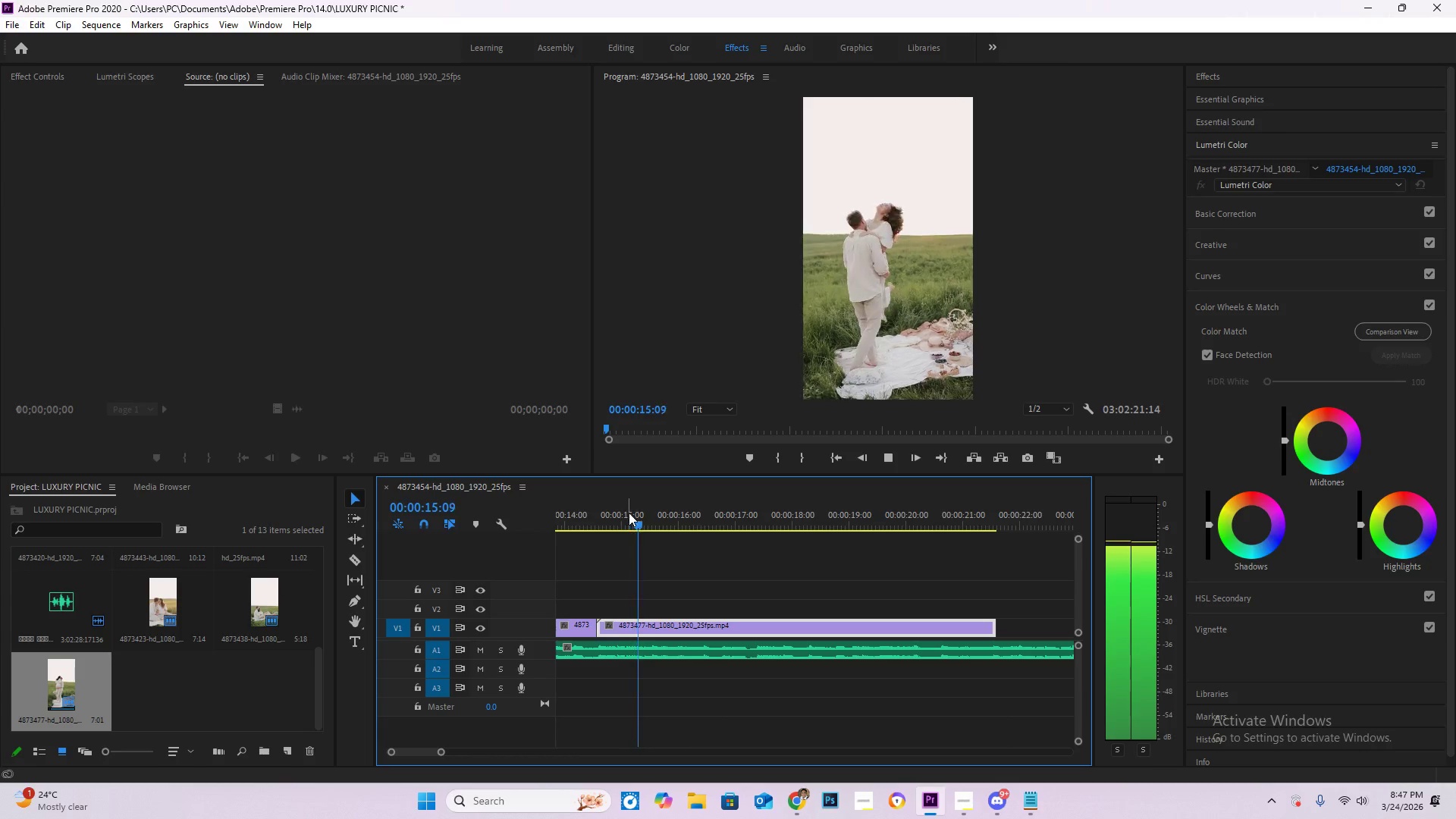 
key(Space)
 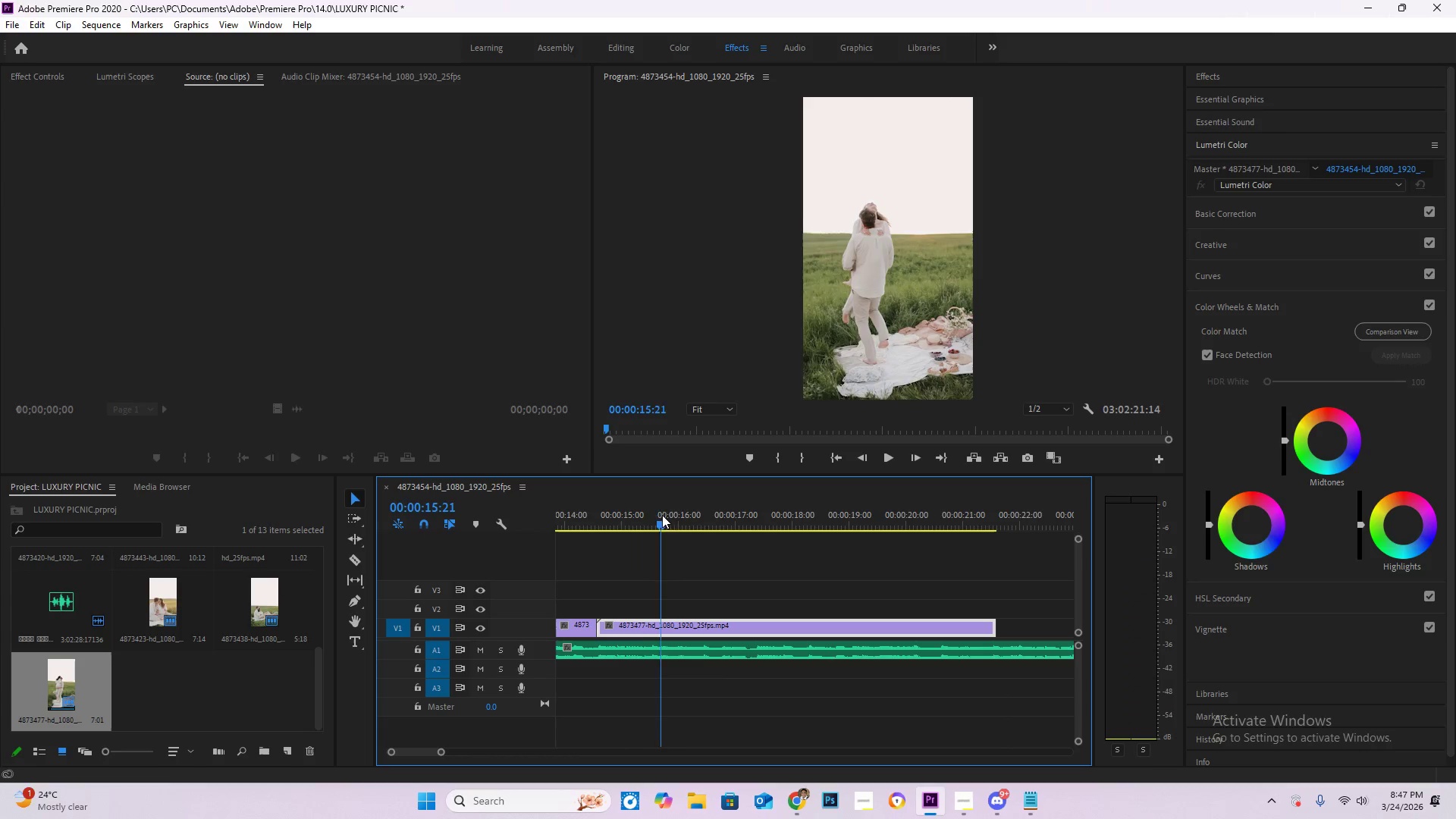 
left_click_drag(start_coordinate=[662, 515], to_coordinate=[654, 512])
 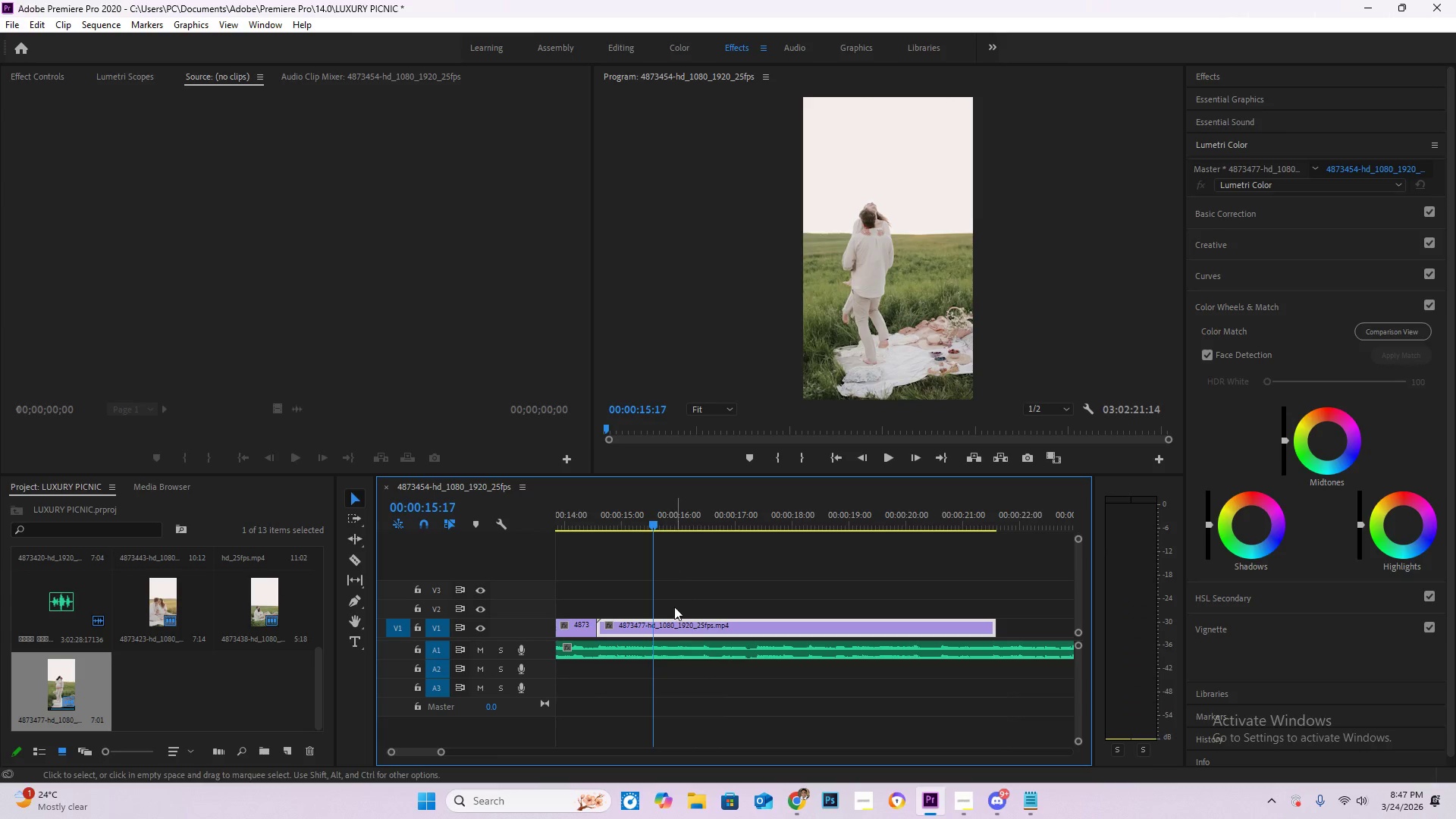 
key(C)
 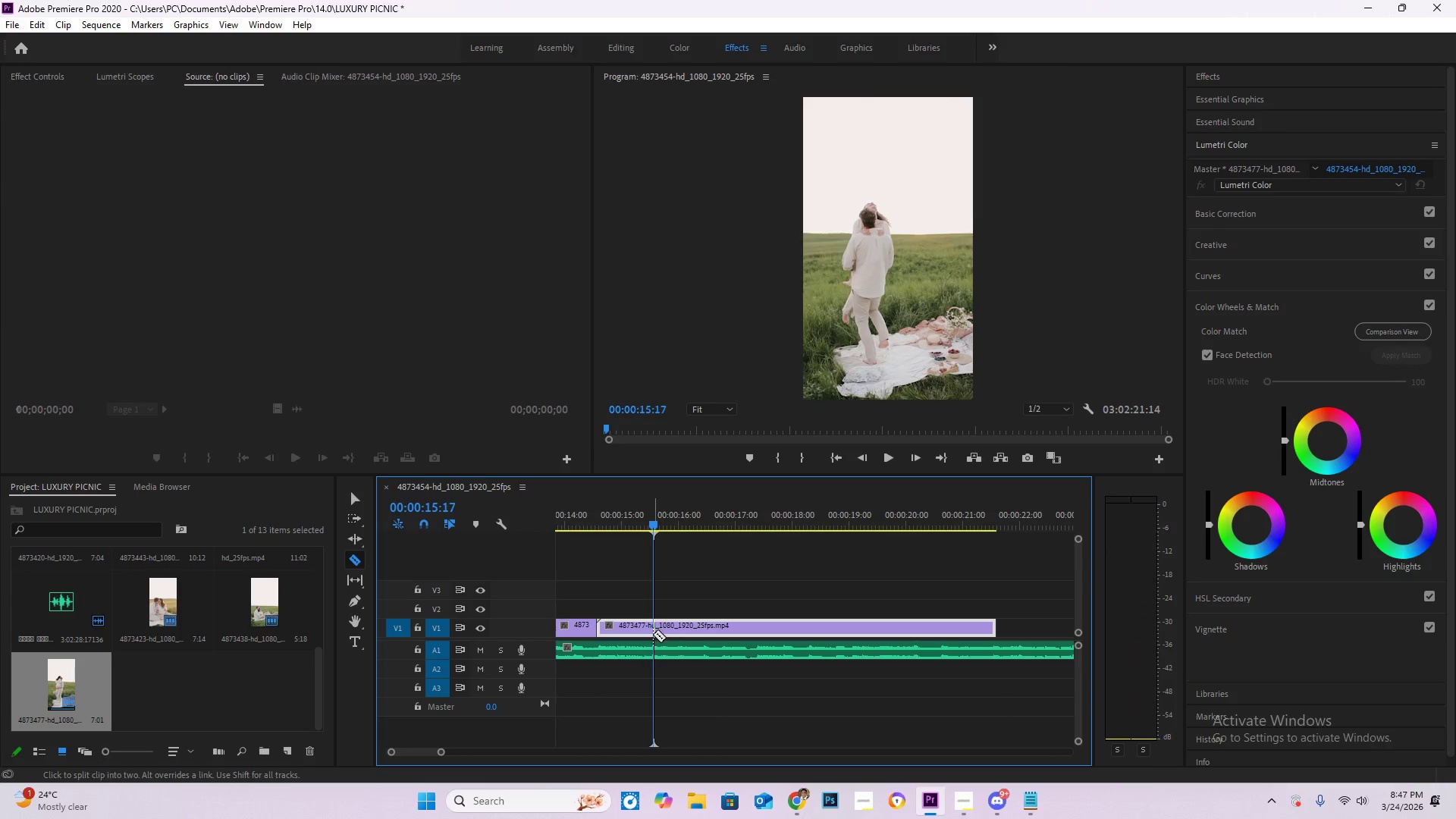 
left_click([653, 634])
 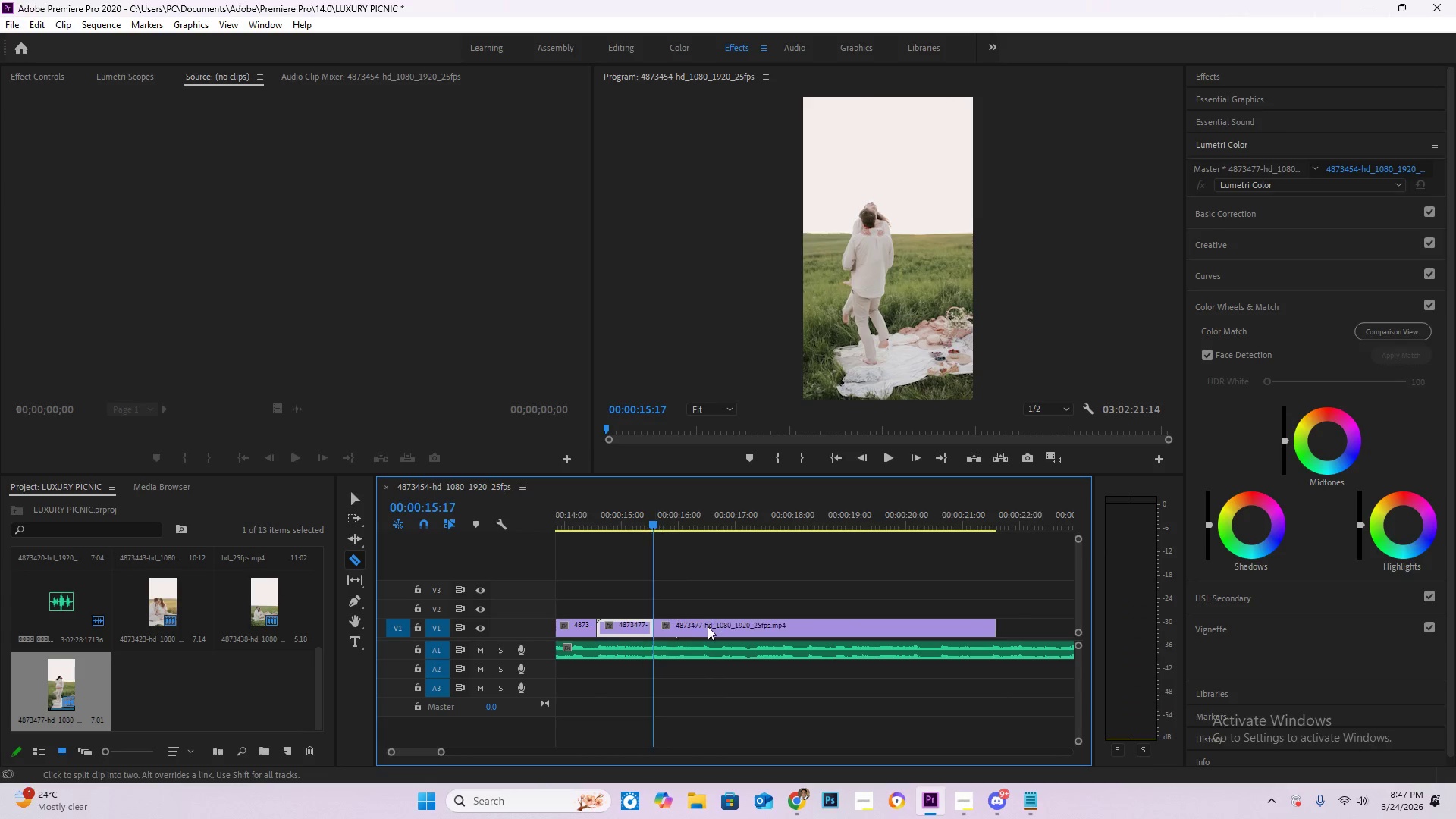 
key(V)
 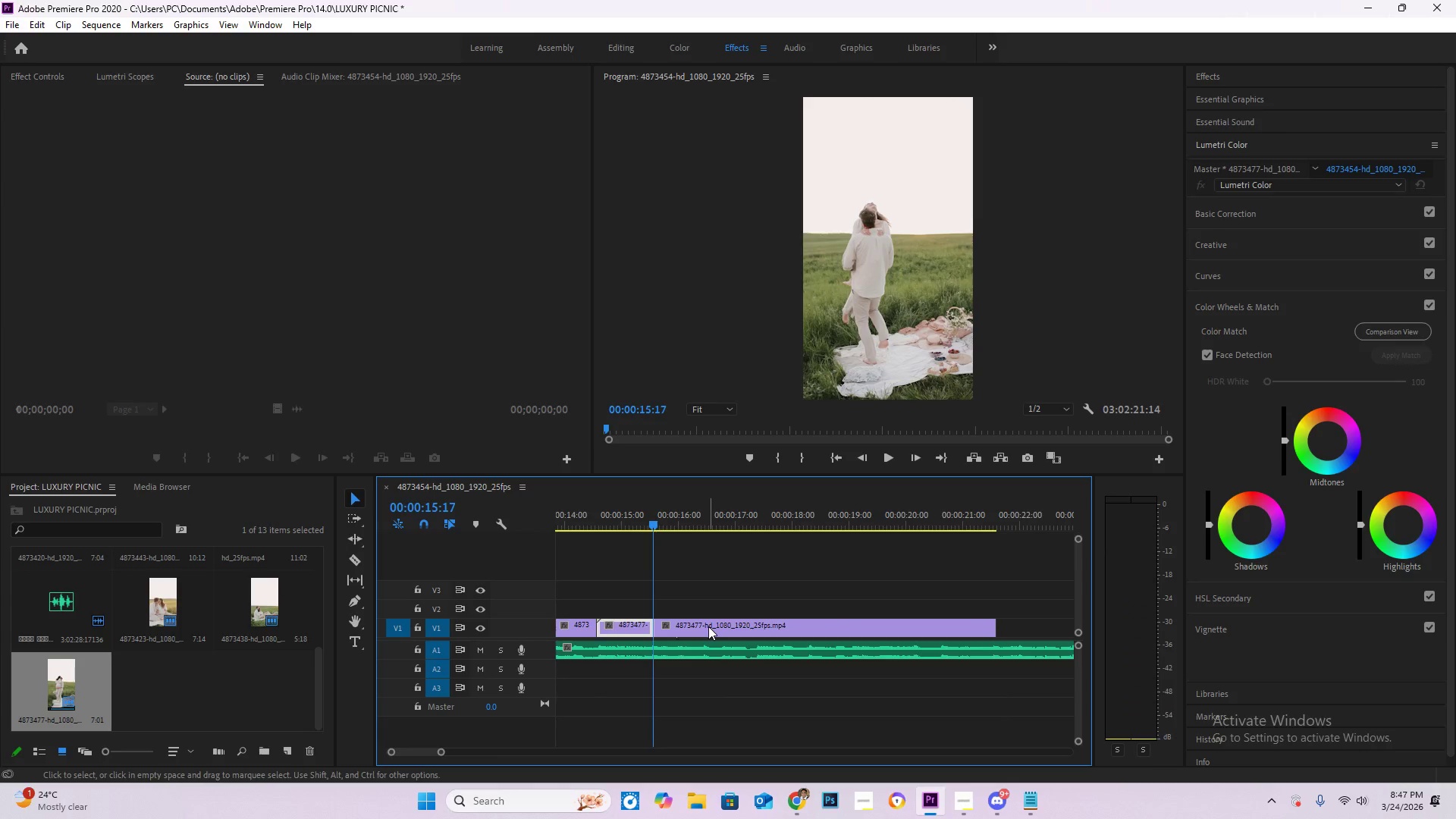 
double_click([708, 626])
 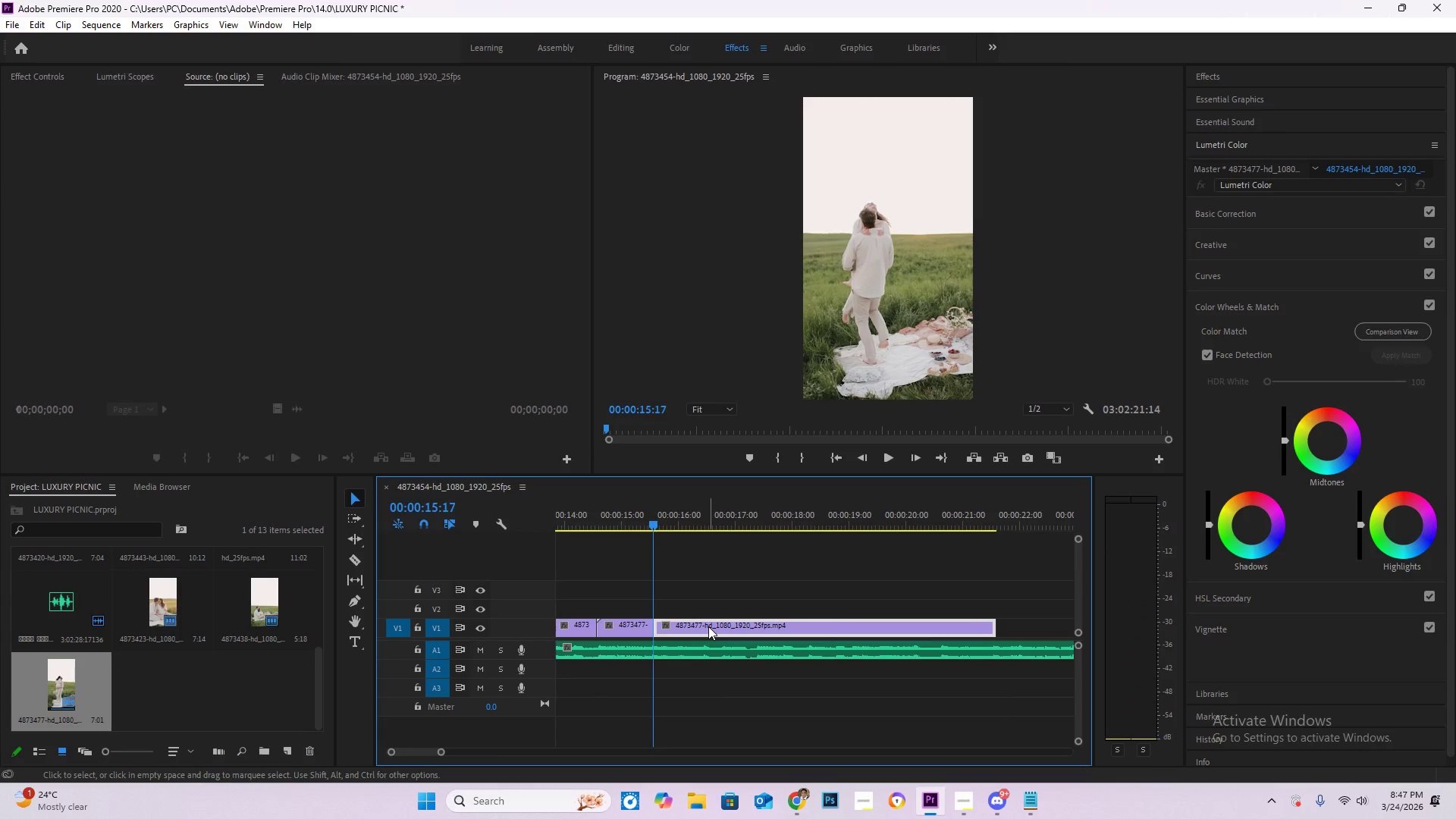 
key(Delete)
 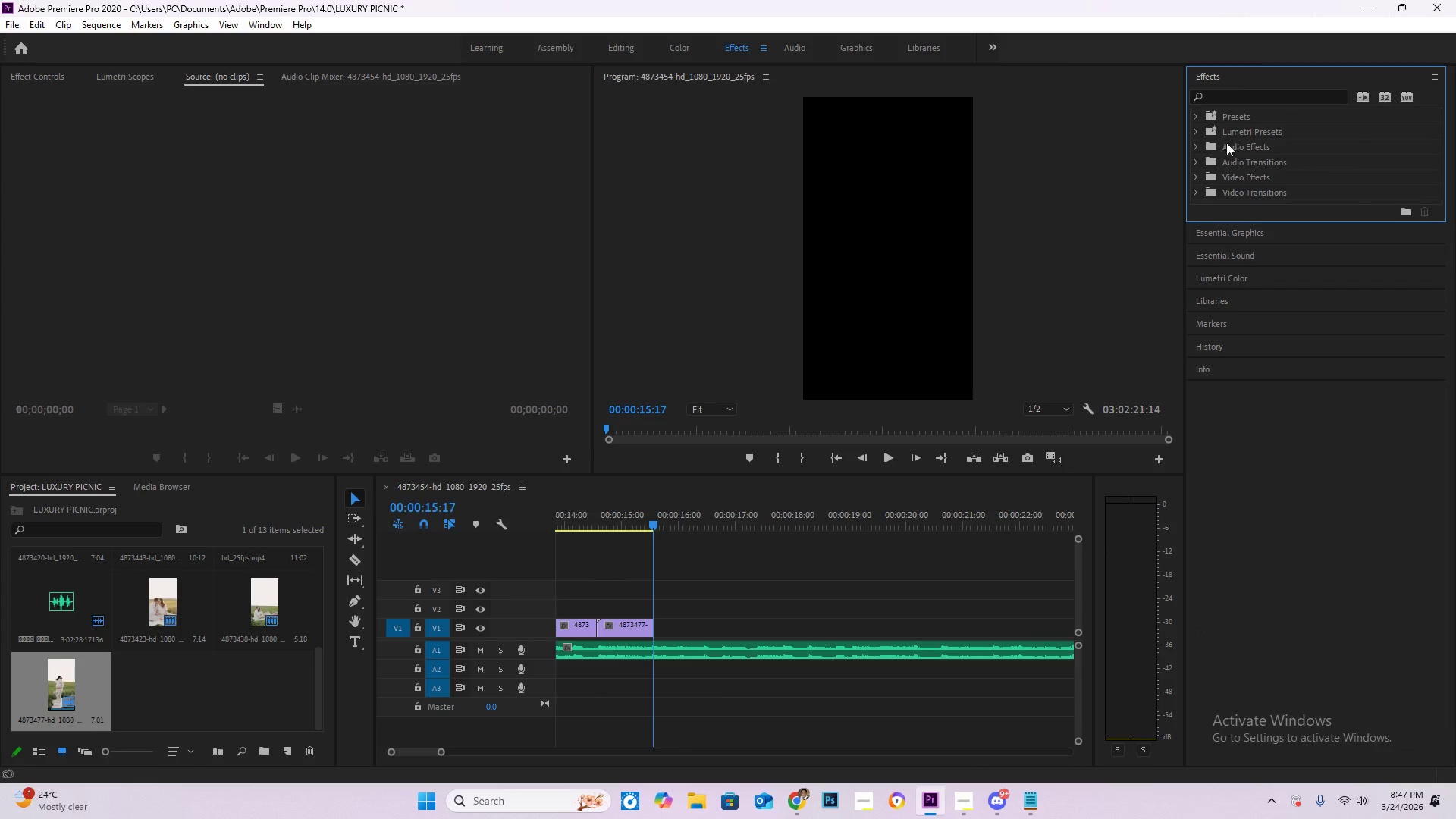 
left_click([1197, 157])
 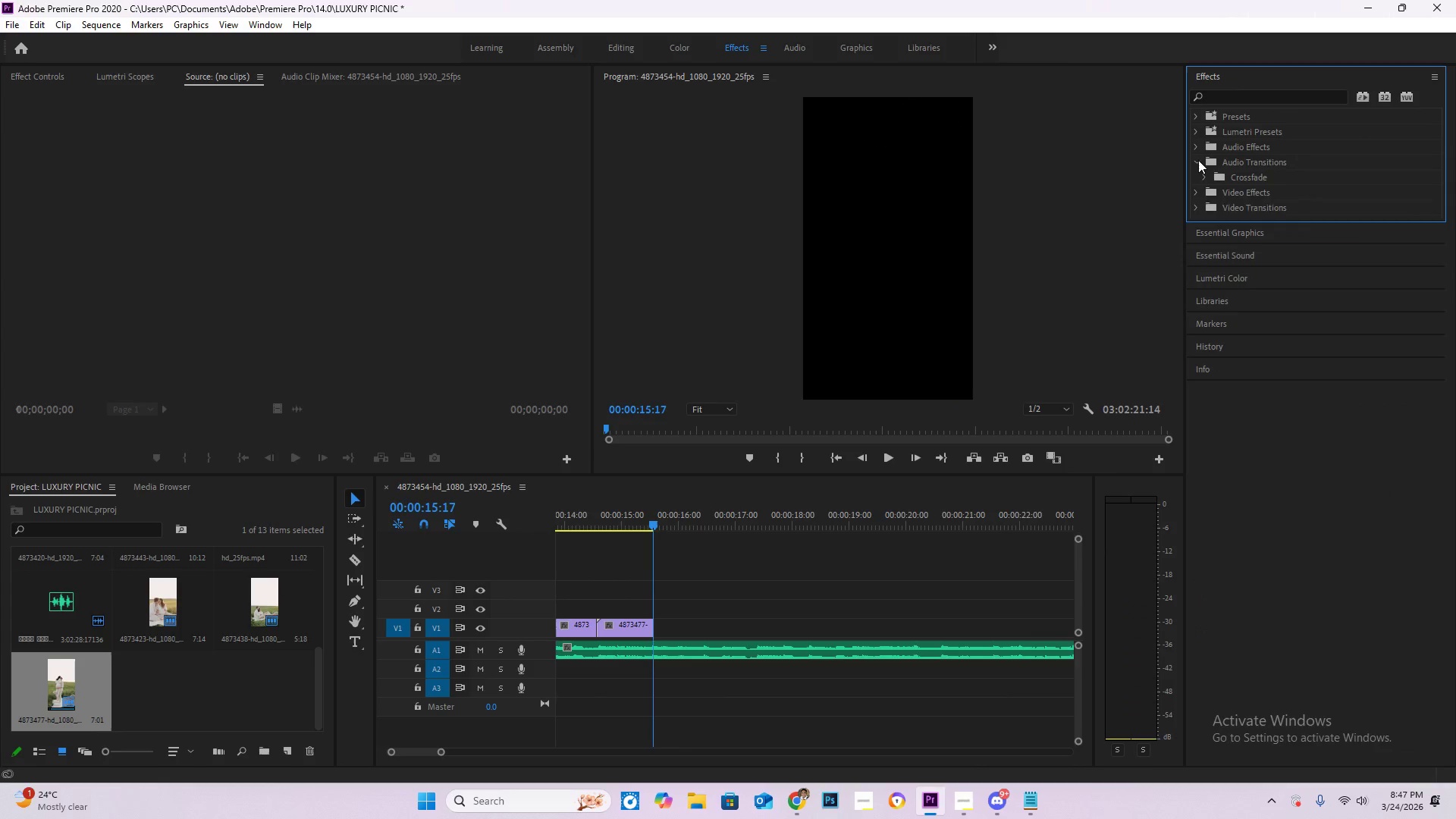 
double_click([1197, 172])
 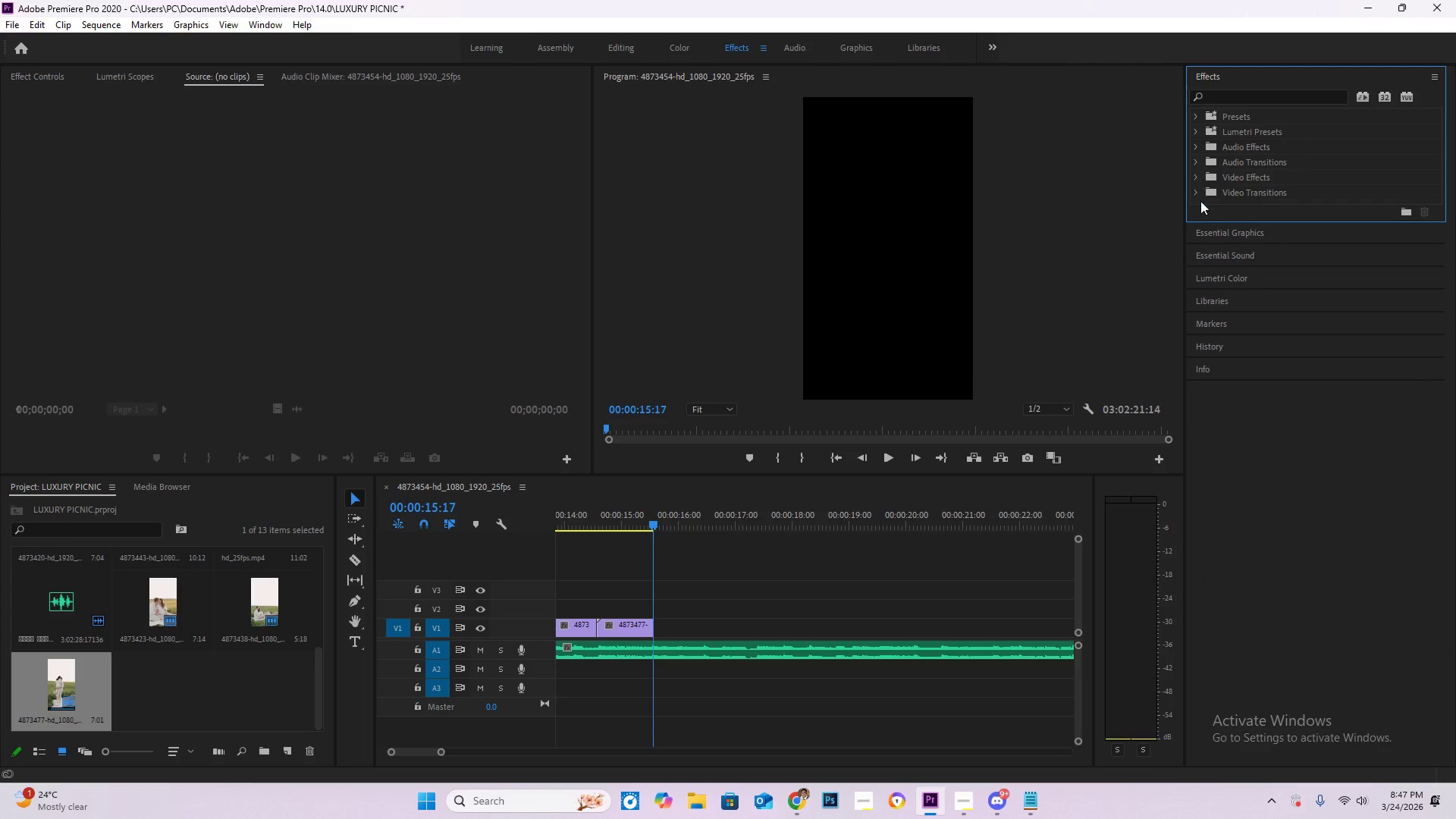 
left_click([1199, 191])
 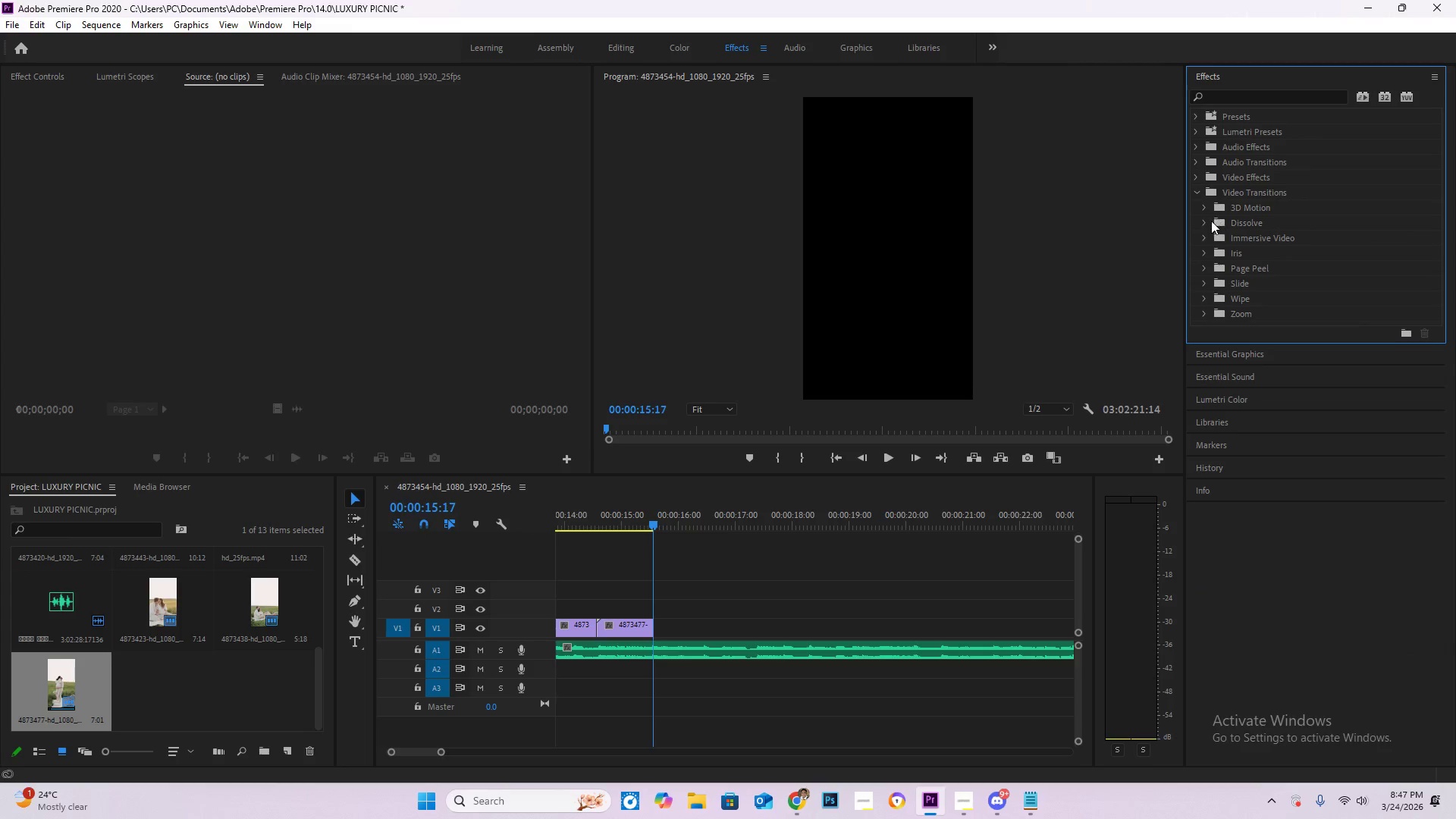 
left_click([1204, 220])
 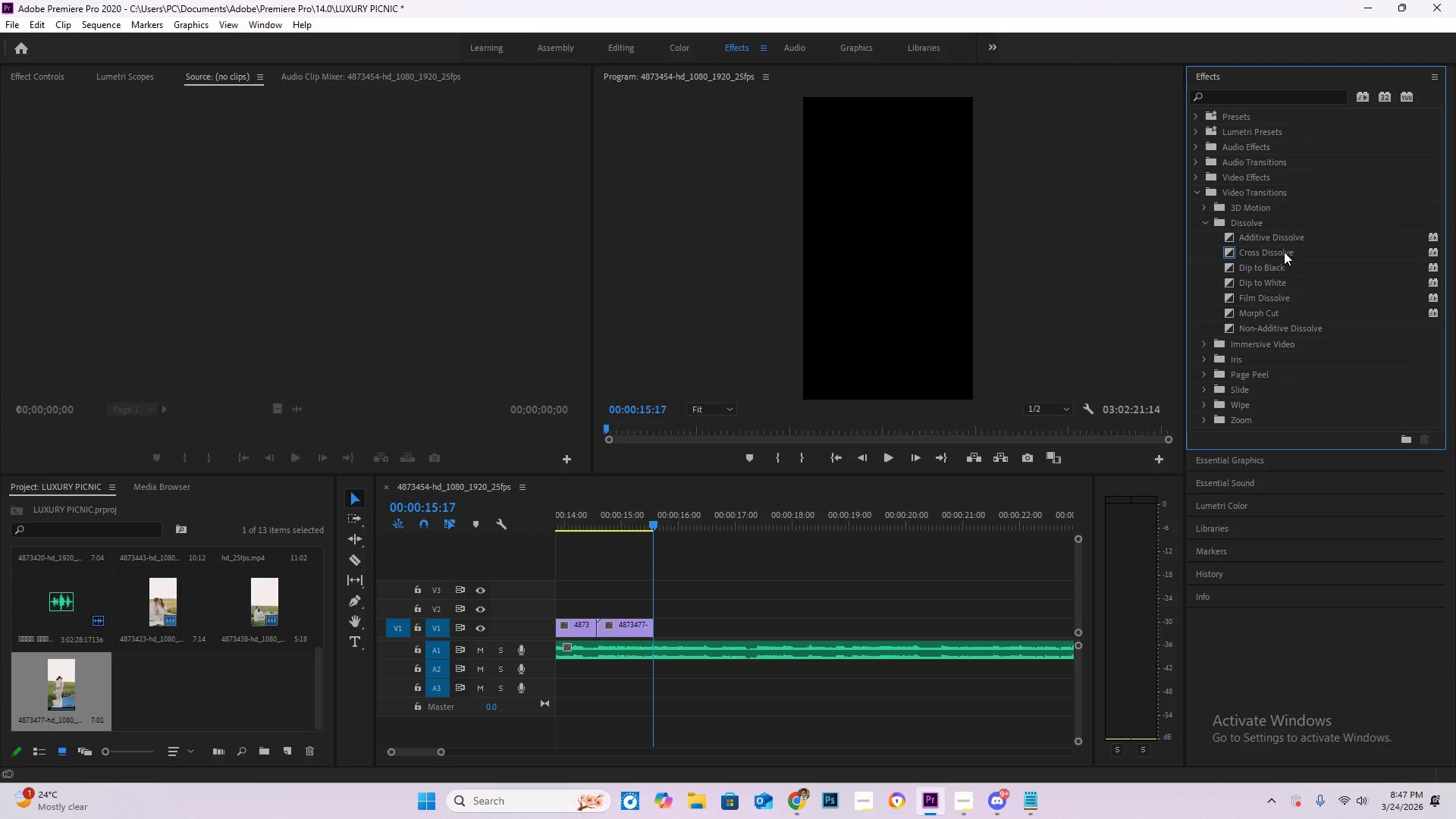 
left_click_drag(start_coordinate=[1270, 265], to_coordinate=[648, 629])
 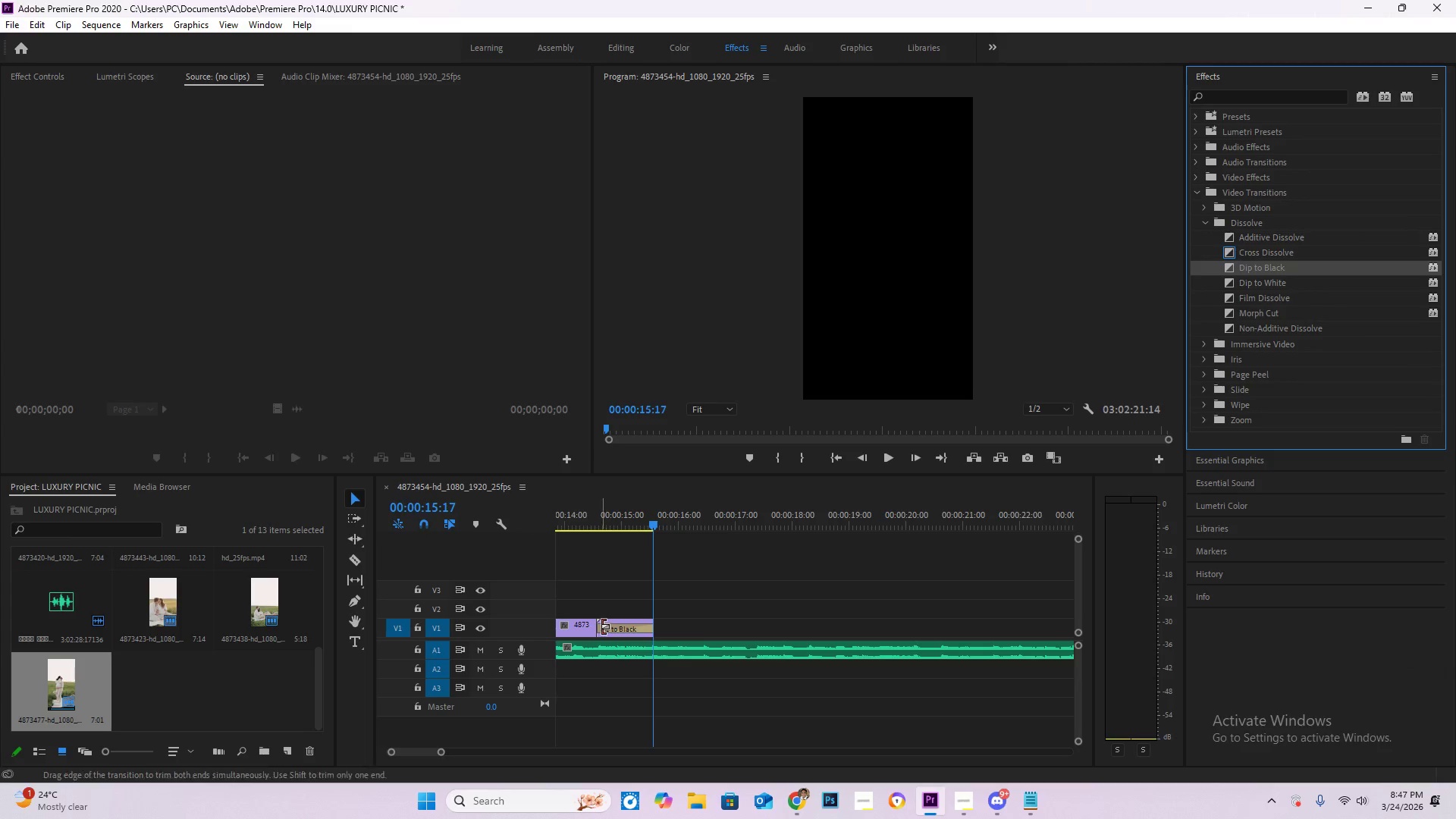 
left_click_drag(start_coordinate=[601, 626], to_coordinate=[635, 626])
 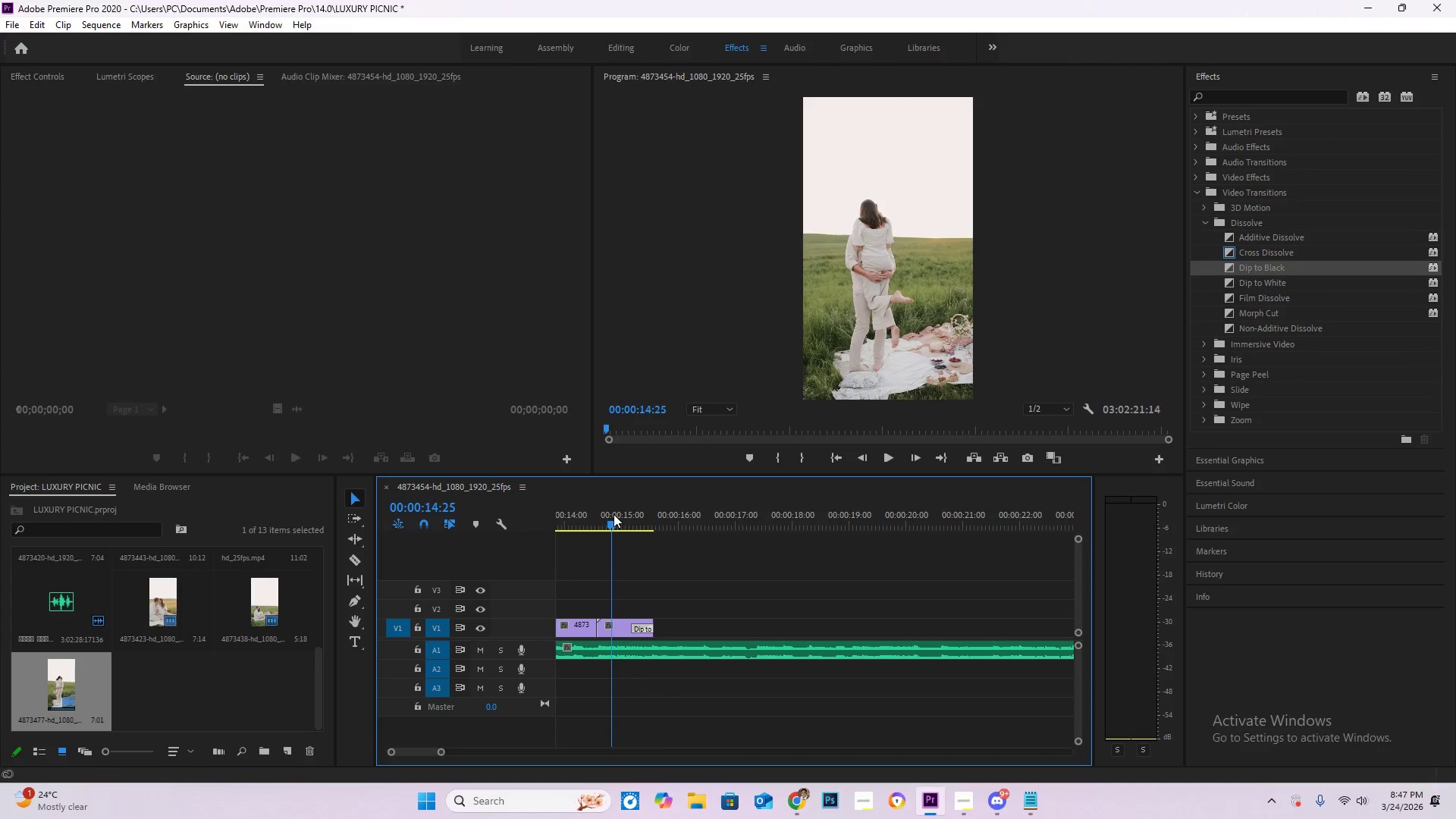 
key(Space)
 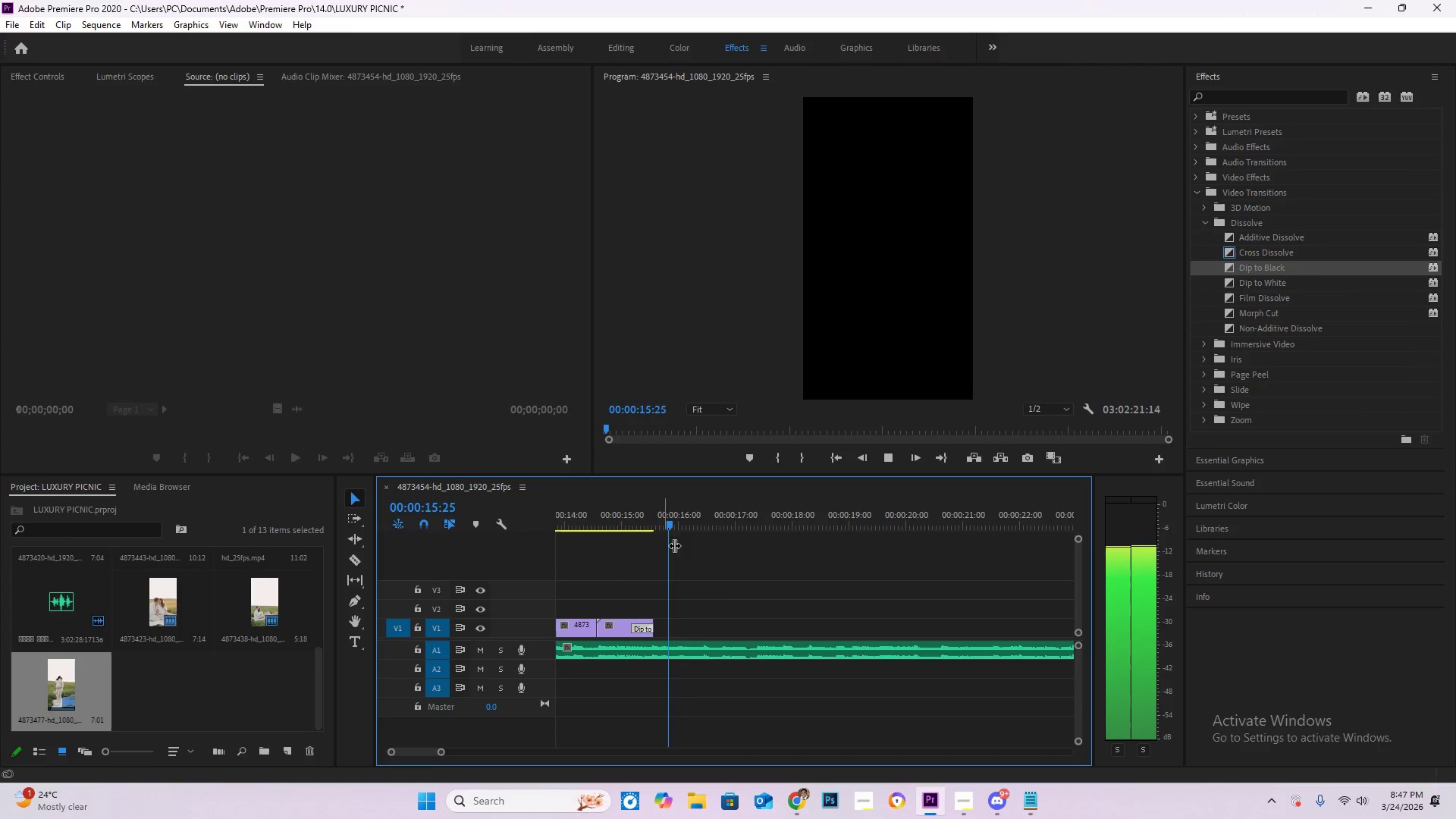 
hold_key(key=AltLeft, duration=1.03)
hold_key(key=AltLeft, duration=1.06)
scroll: coordinate [650, 668], scroll_direction: down, amount: 7.0
 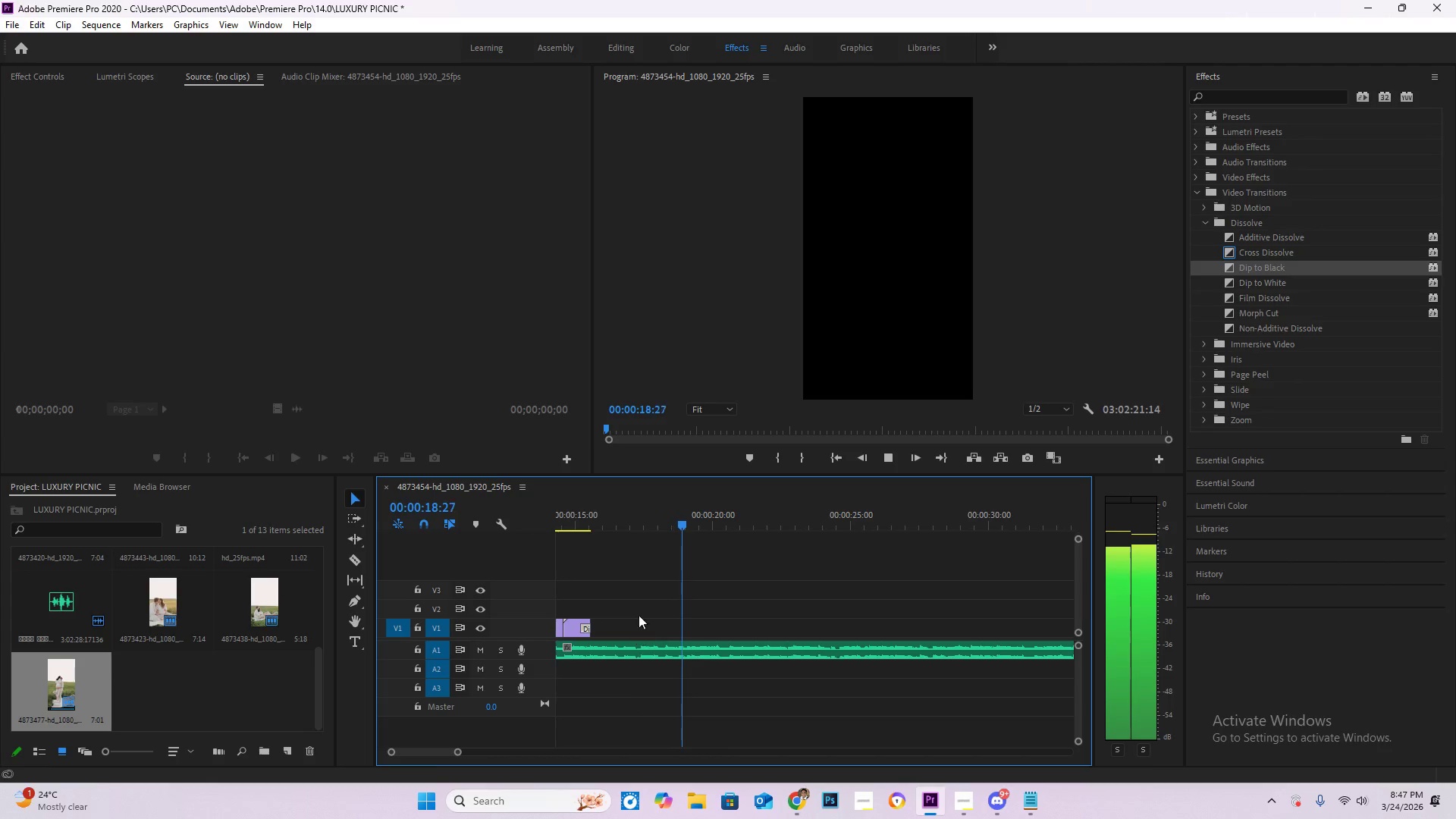 
left_click_drag(start_coordinate=[638, 520], to_coordinate=[610, 514])
 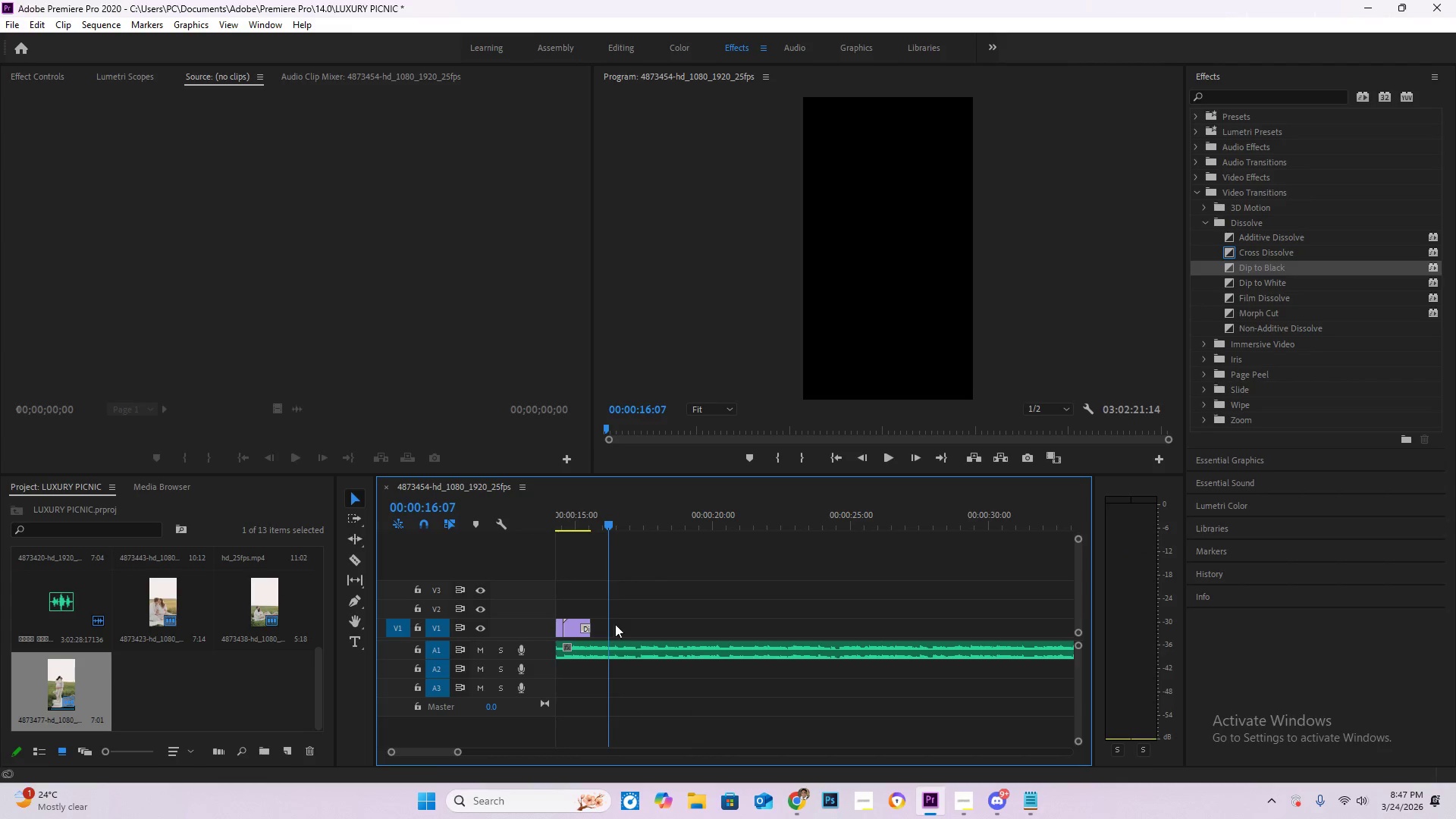 
type(CV)
 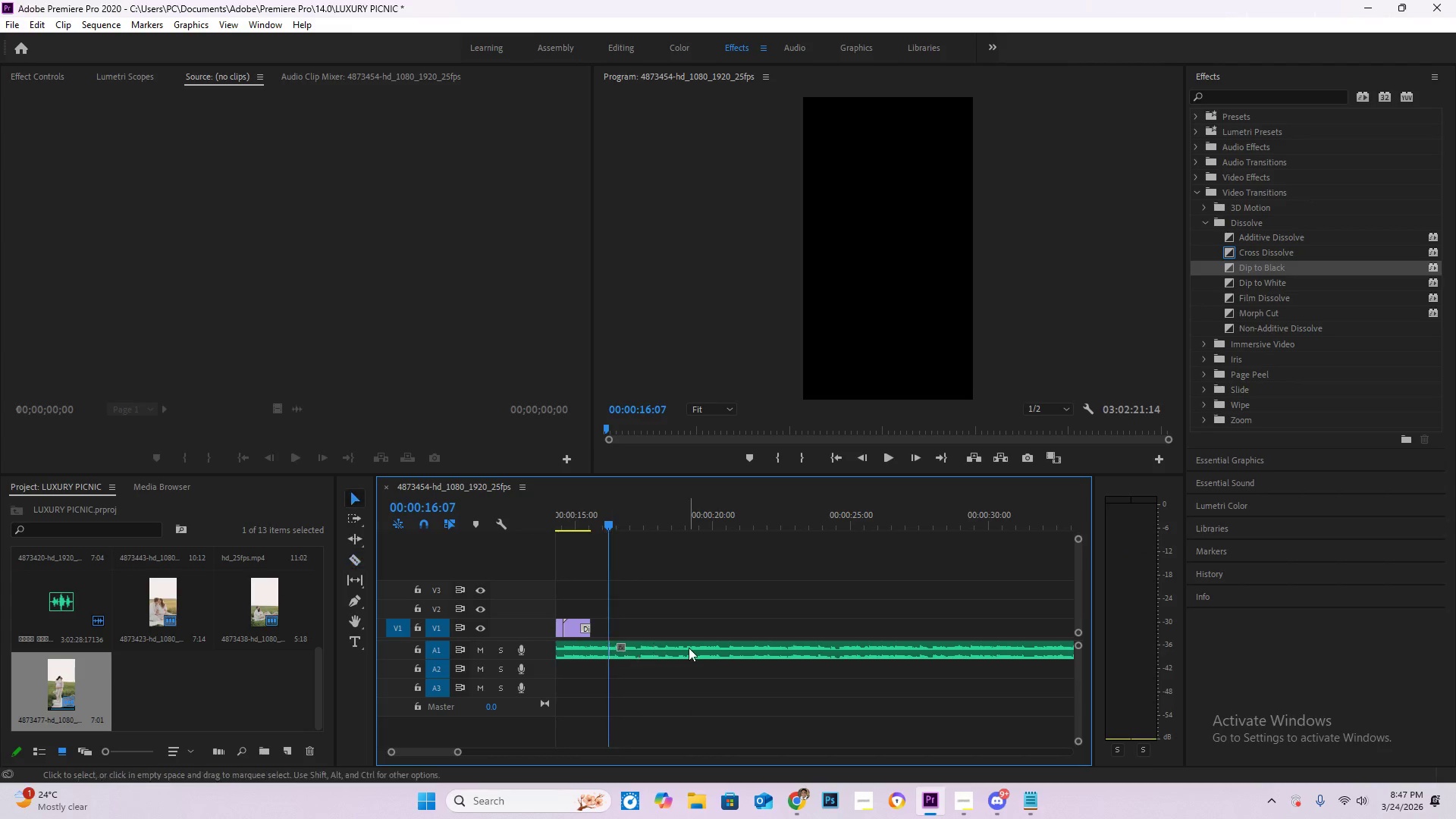 
double_click([689, 648])
 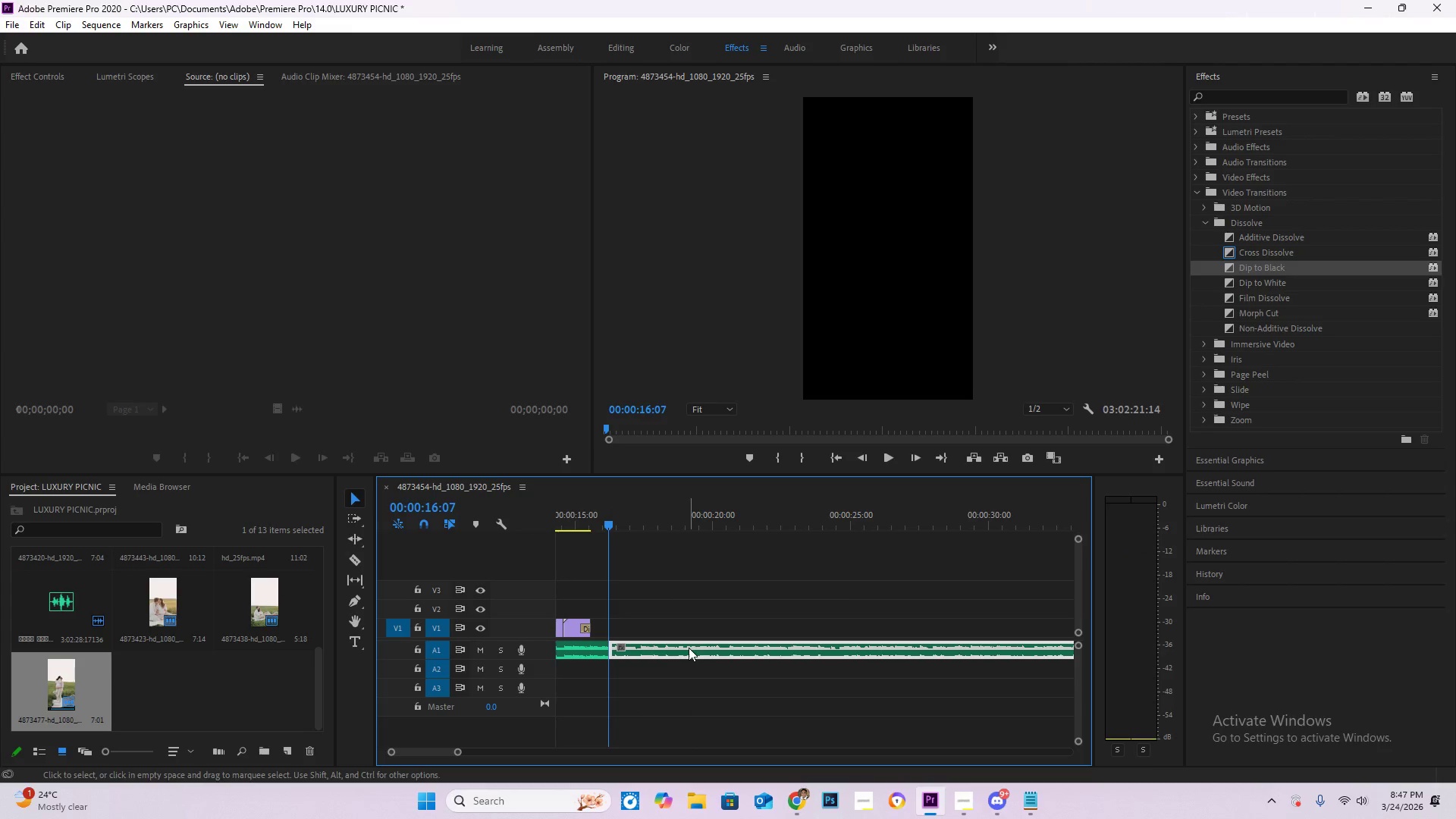 
key(Delete)
 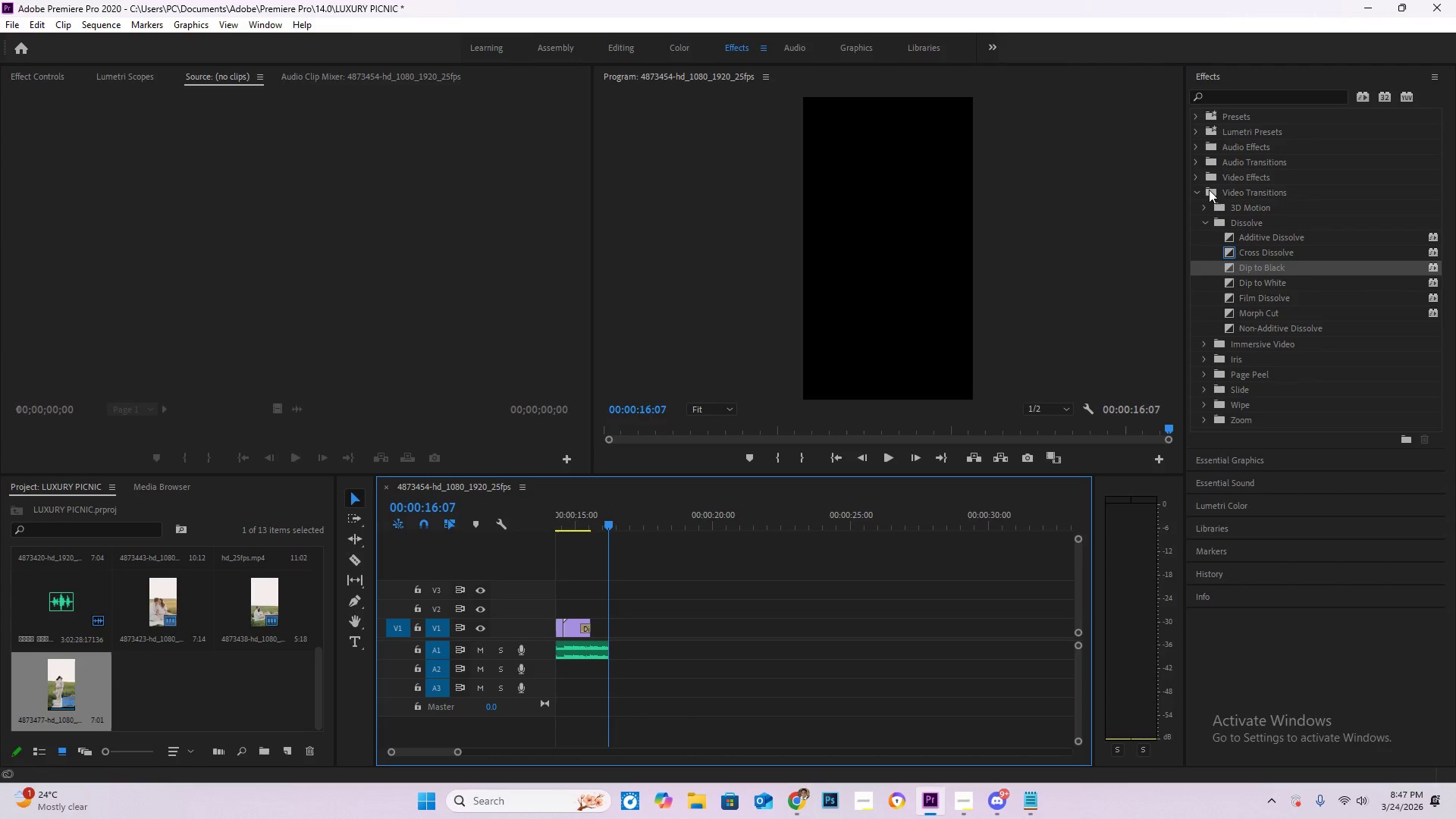 
left_click([1197, 189])
 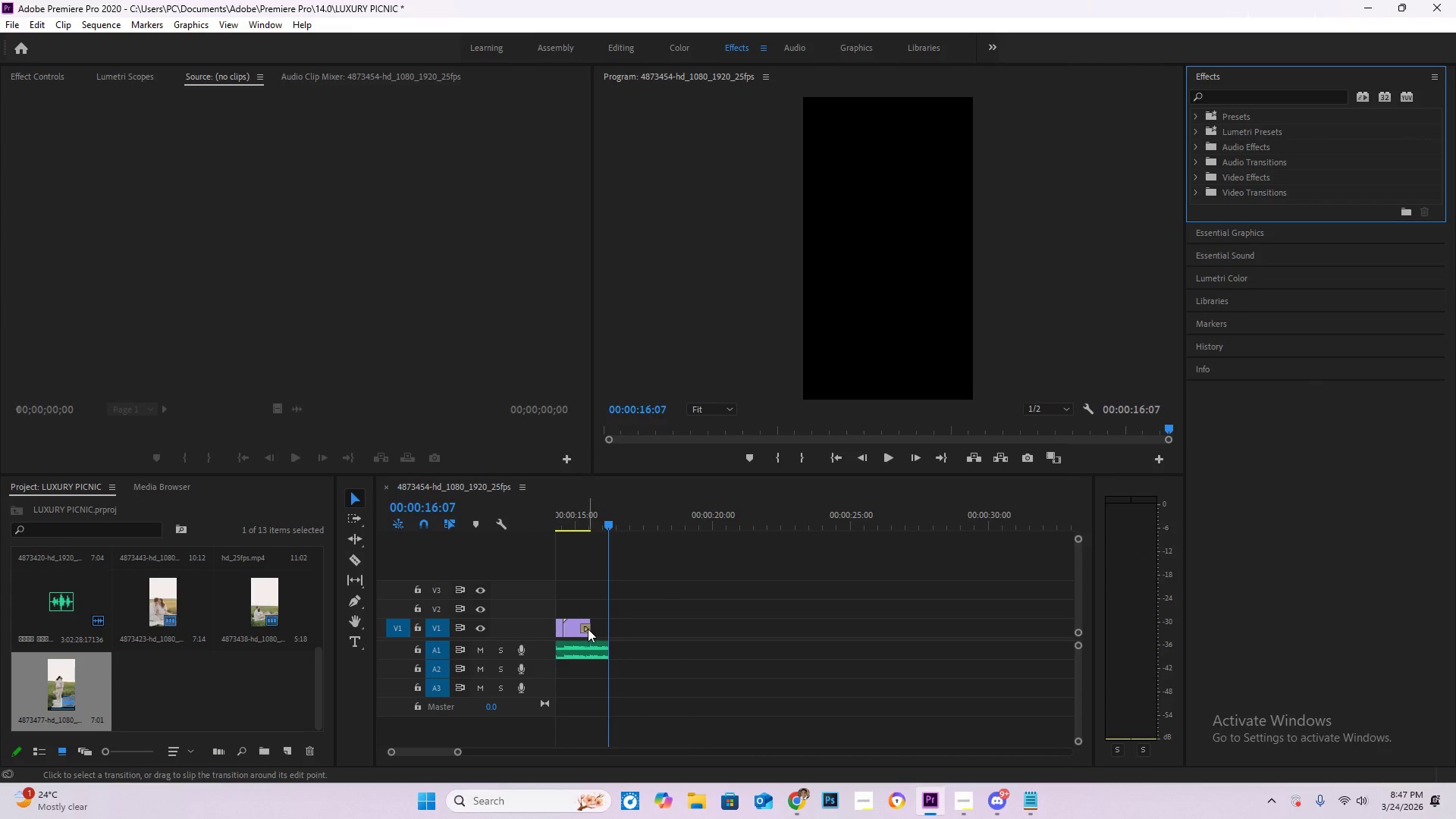 
left_click_drag(start_coordinate=[589, 624], to_coordinate=[608, 624])
 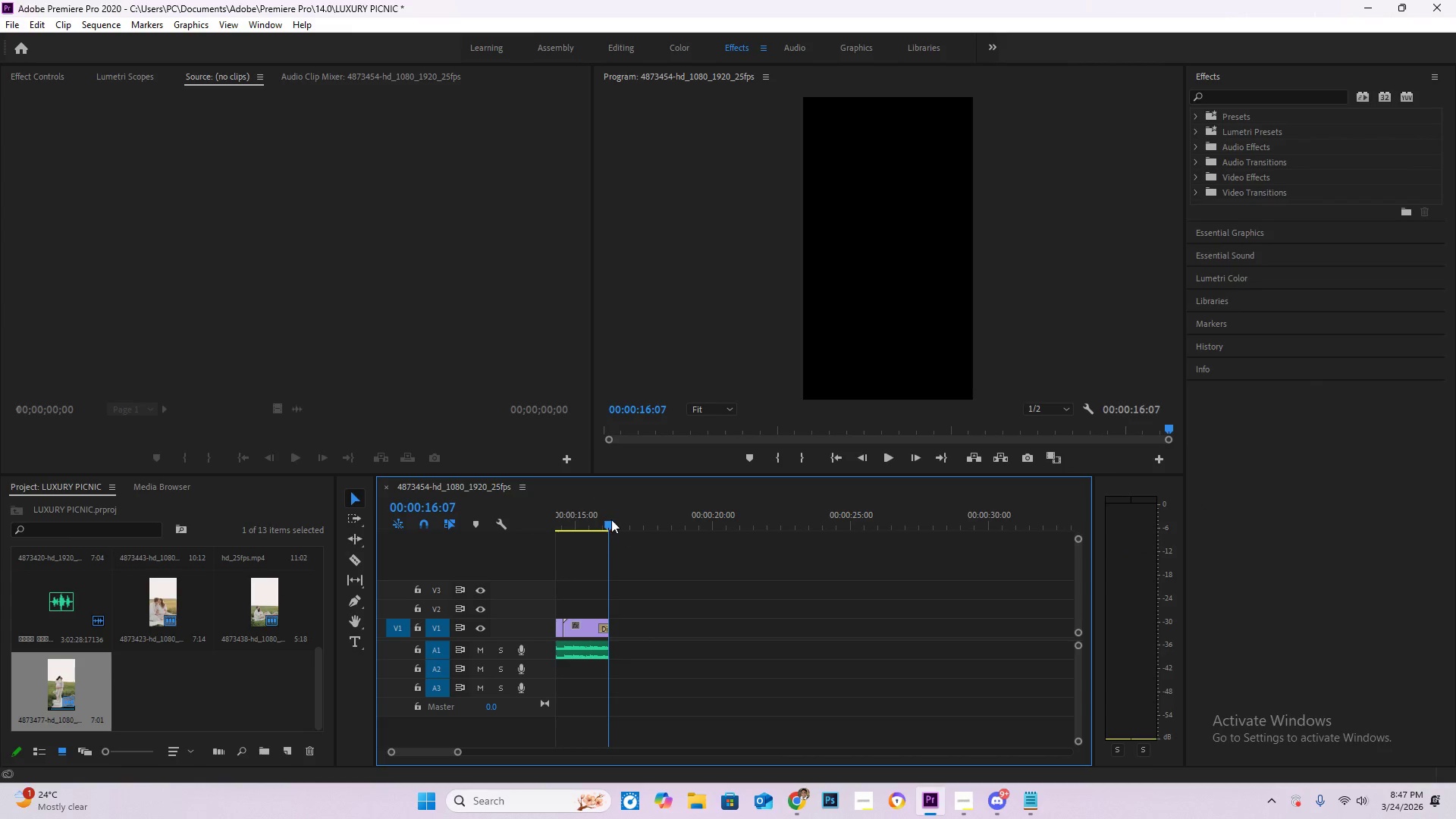 
left_click_drag(start_coordinate=[603, 519], to_coordinate=[610, 523])
 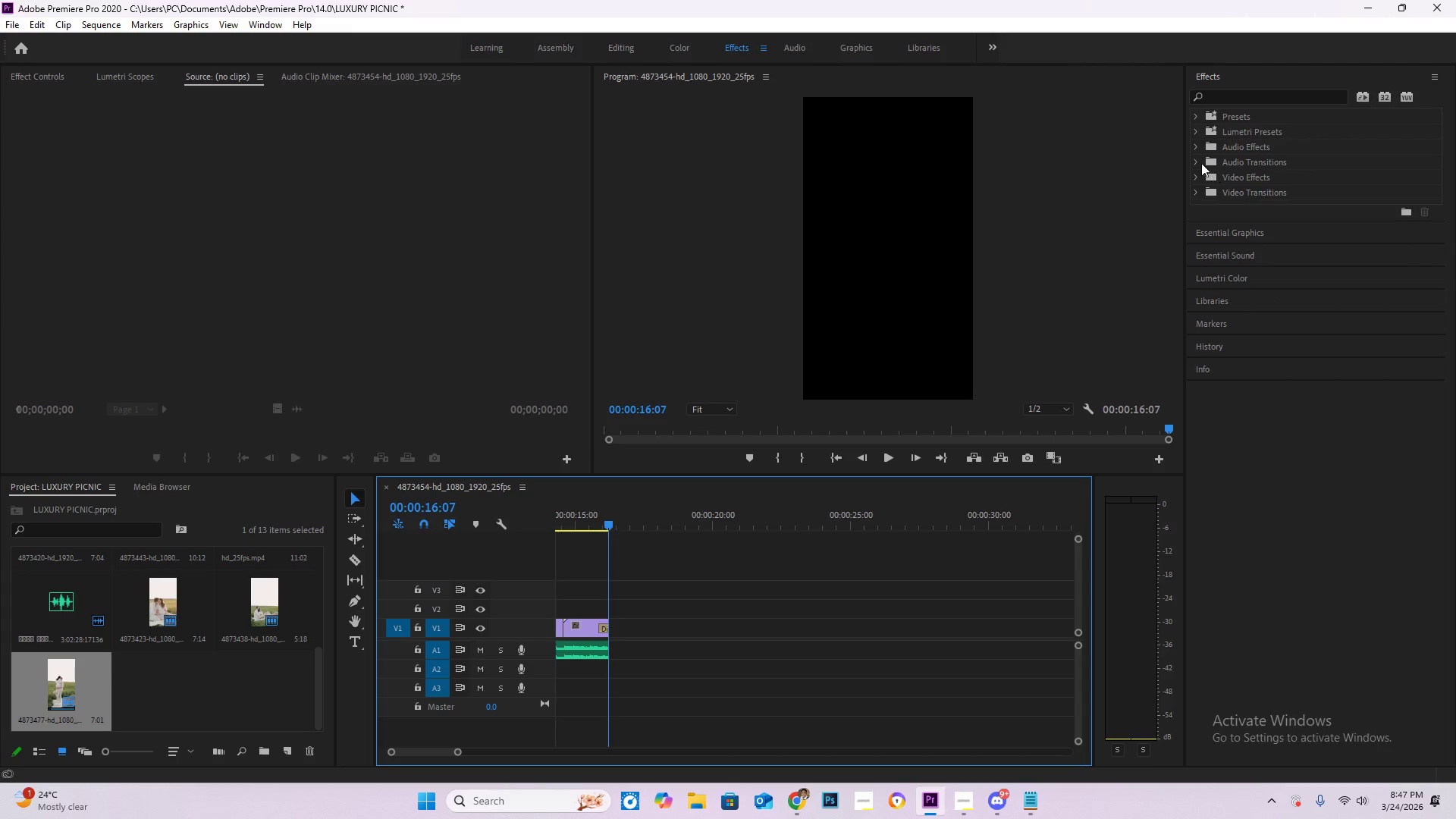 
left_click([1196, 161])
 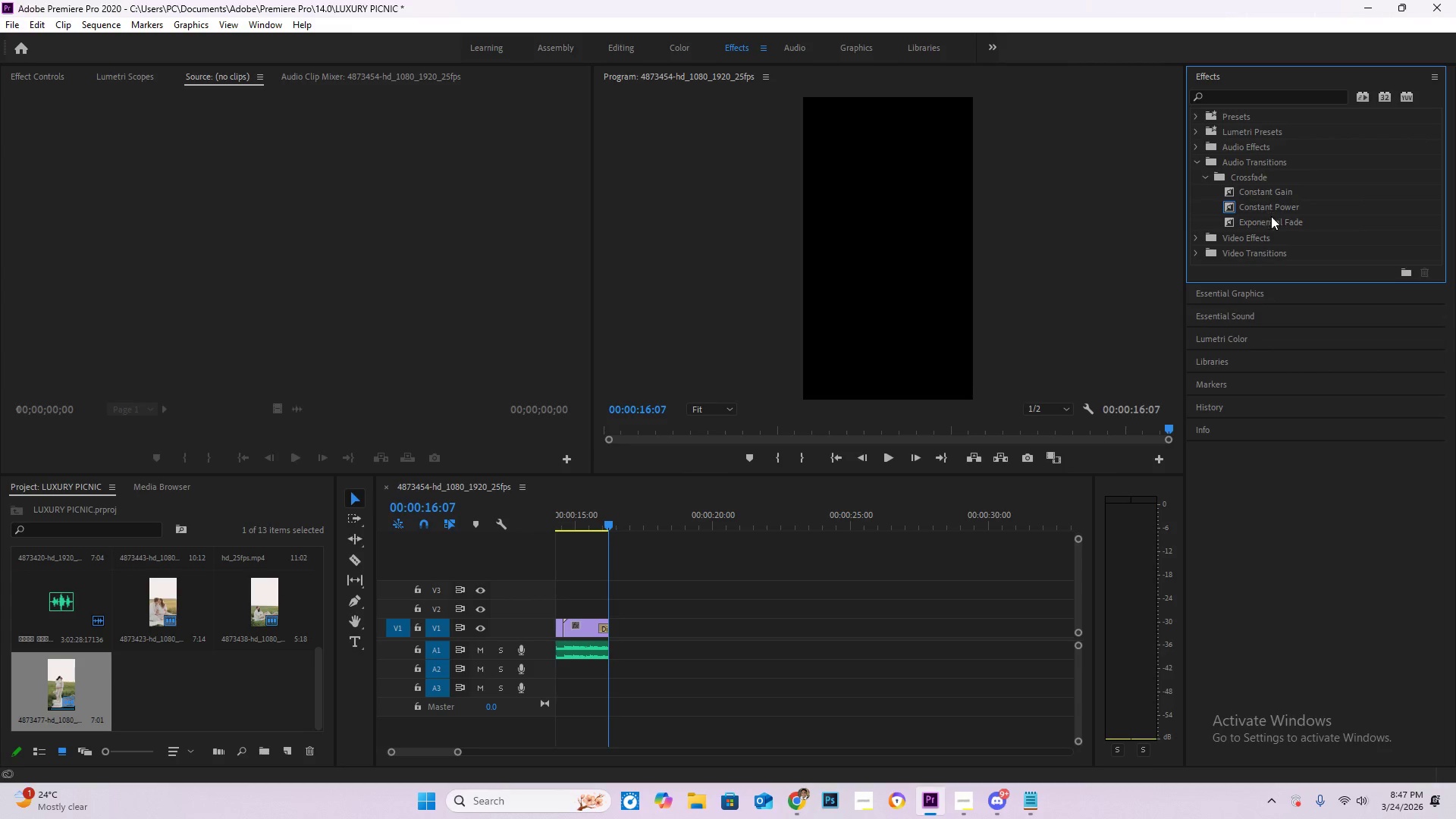 
left_click_drag(start_coordinate=[1273, 221], to_coordinate=[604, 648])
 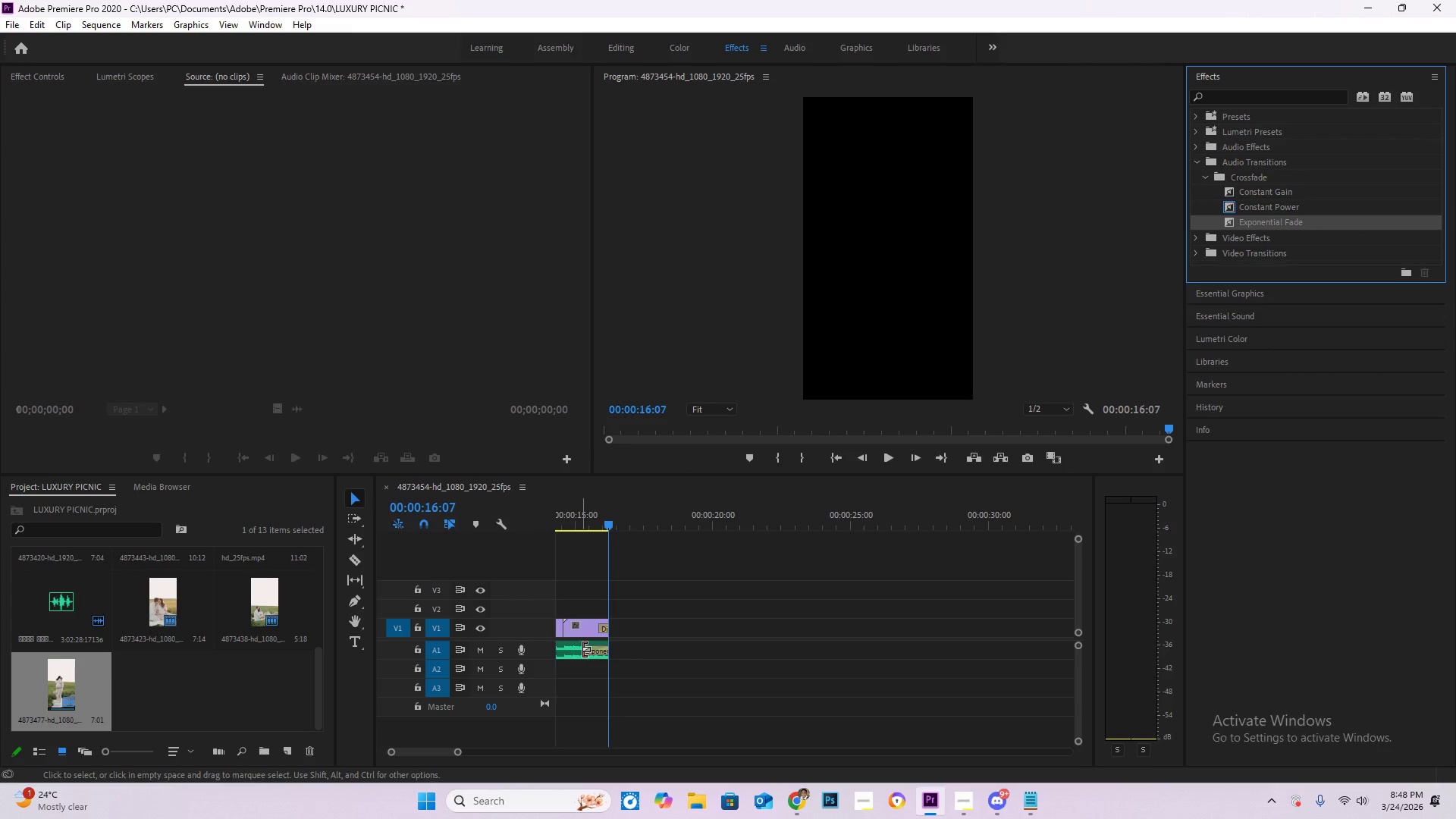 
left_click_drag(start_coordinate=[583, 649], to_coordinate=[594, 648])
 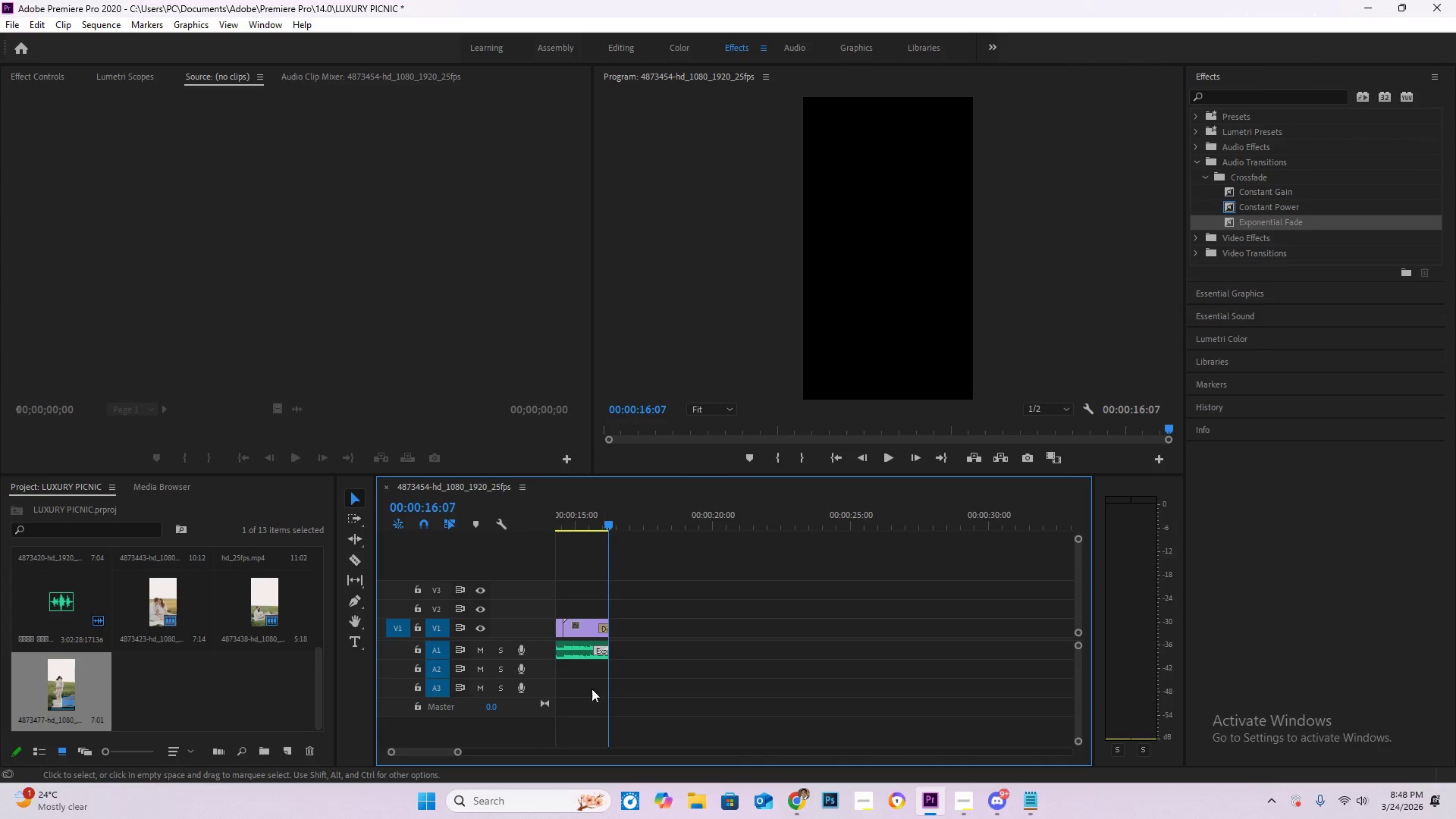 
hold_key(key=AltLeft, duration=0.58)
scroll: coordinate [616, 741], scroll_direction: down, amount: 10.0
 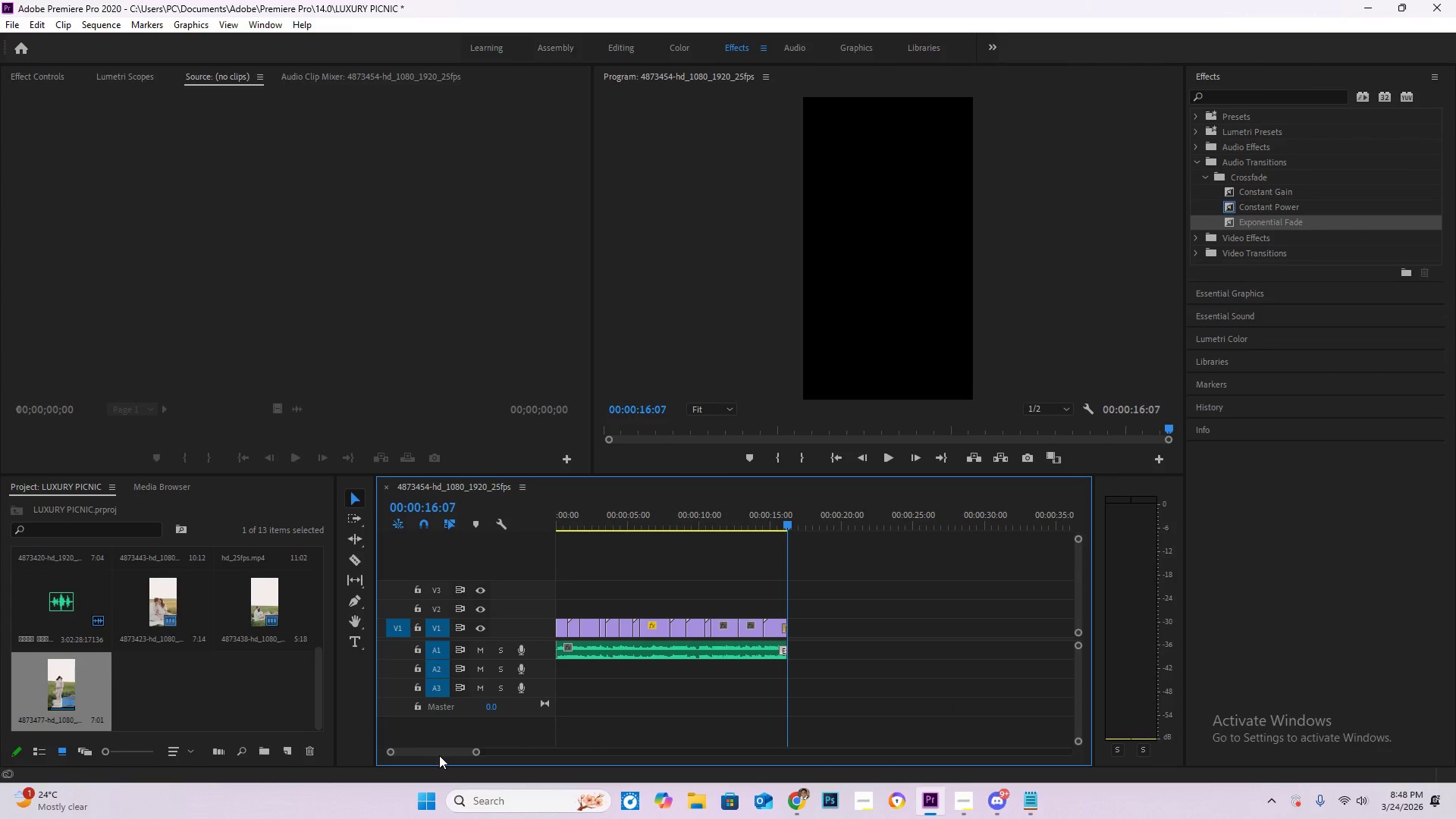 
left_click_drag(start_coordinate=[441, 751], to_coordinate=[295, 746])
 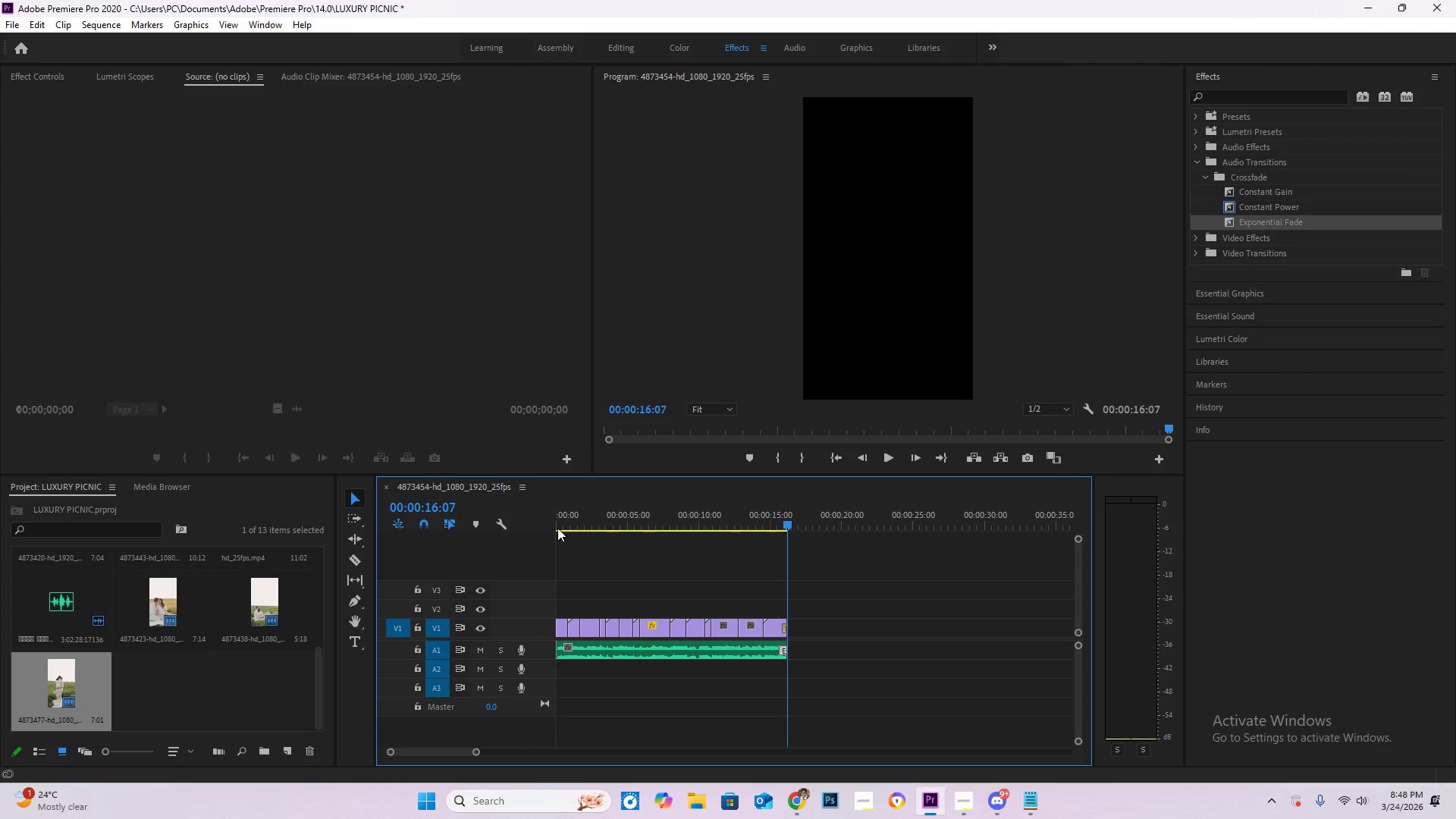 
left_click_drag(start_coordinate=[570, 518], to_coordinate=[503, 507])
 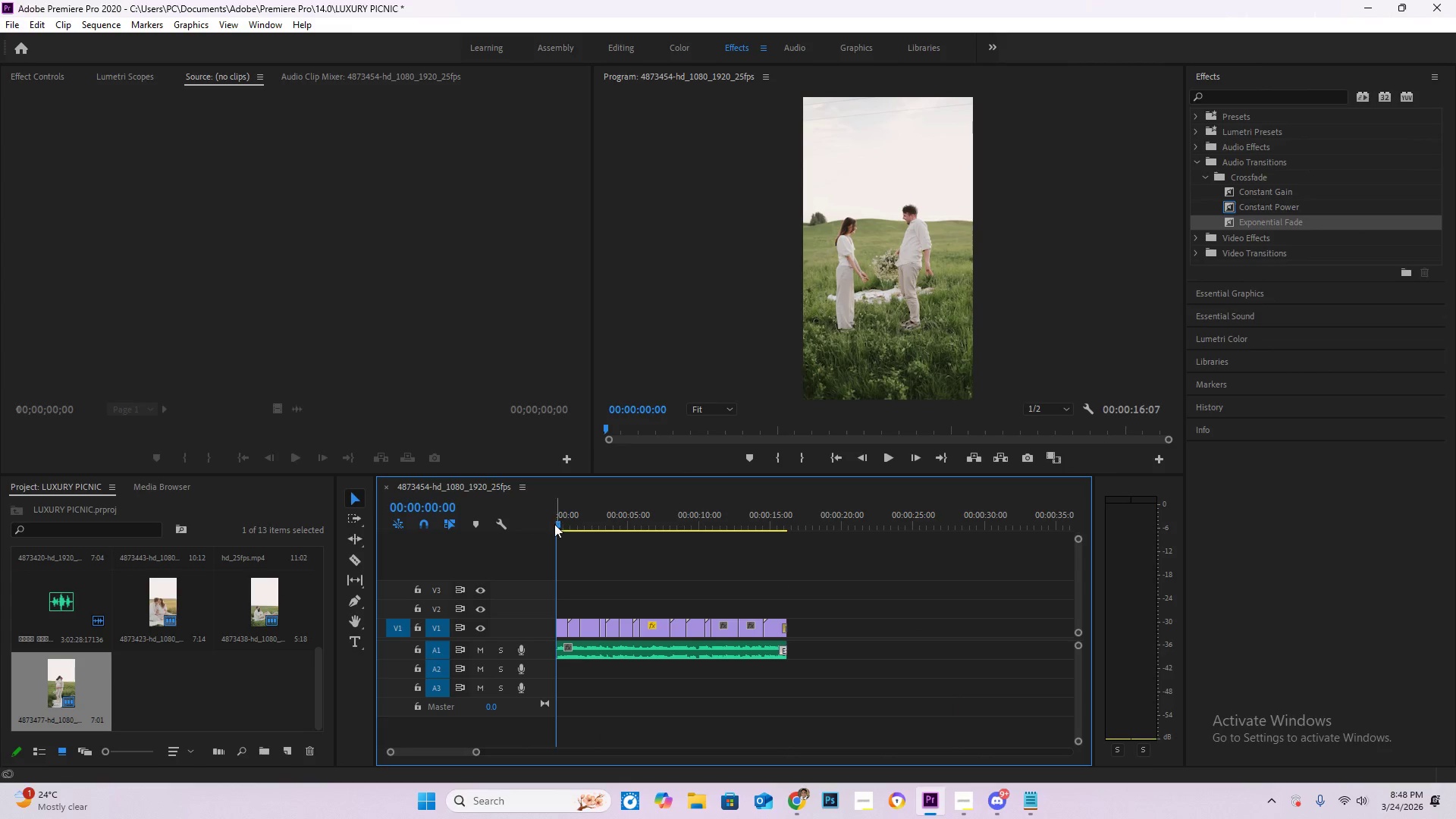 
left_click_drag(start_coordinate=[560, 523], to_coordinate=[520, 520])
 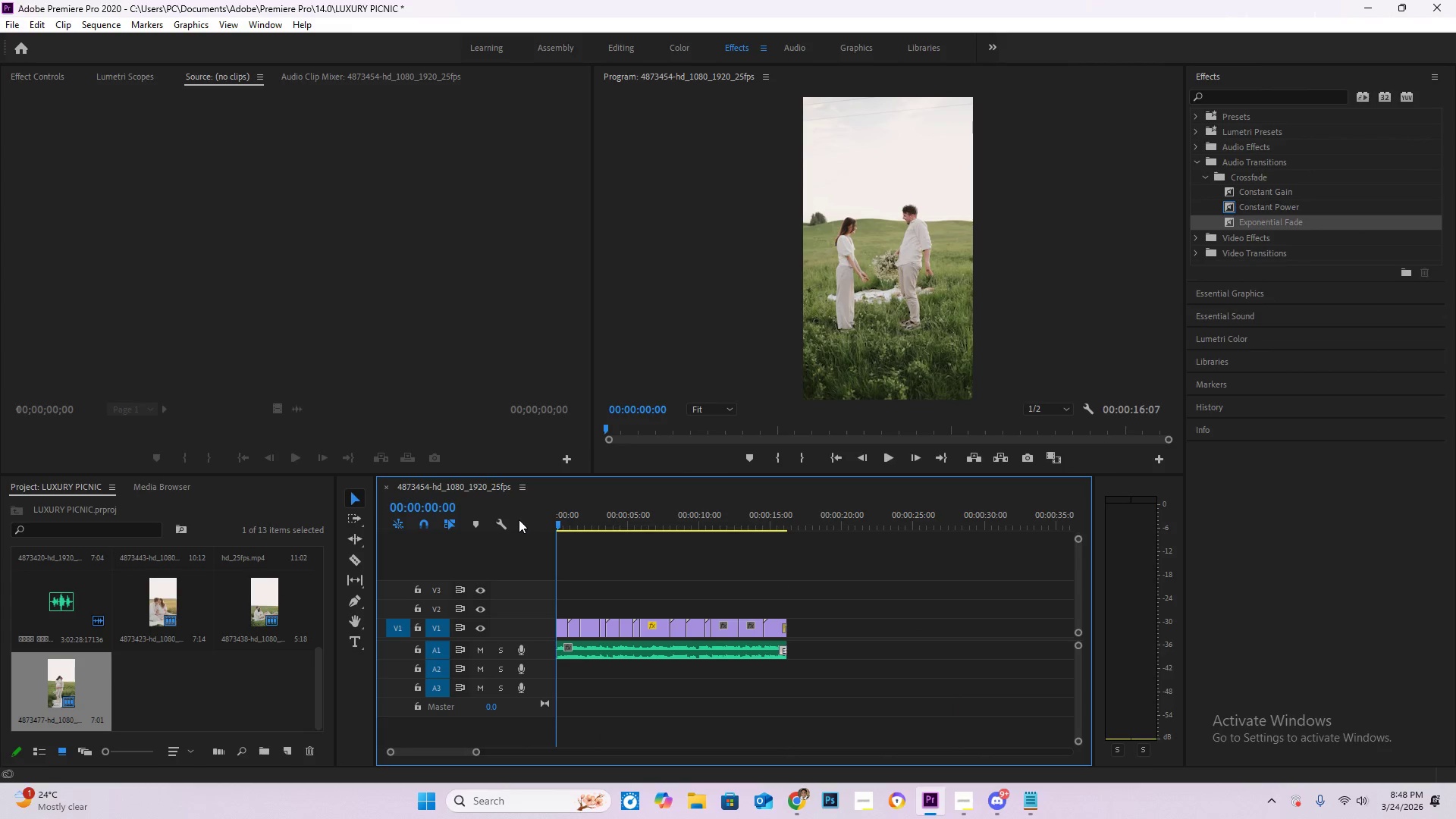 
key(Space)
 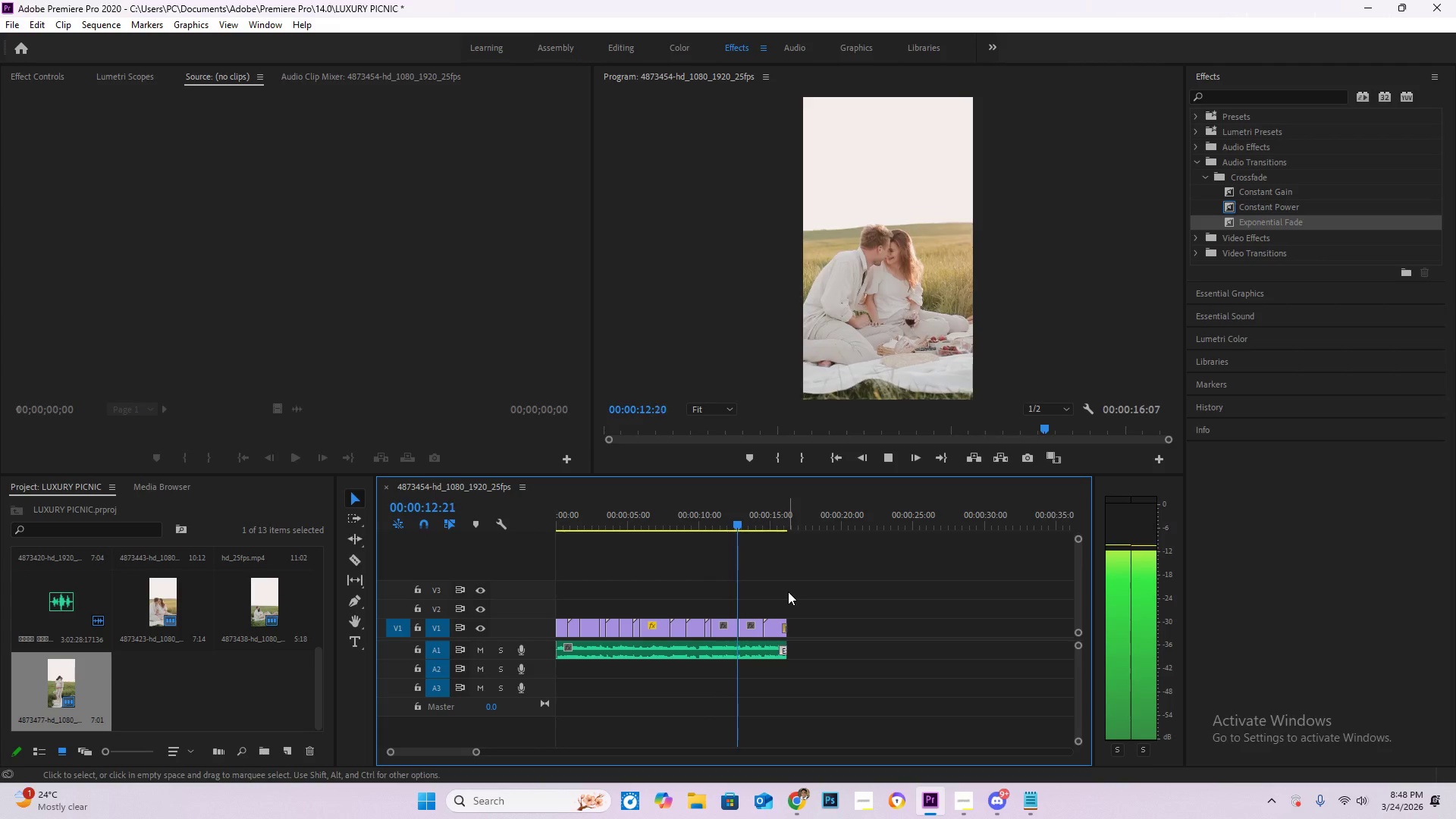 
wait(17.73)
 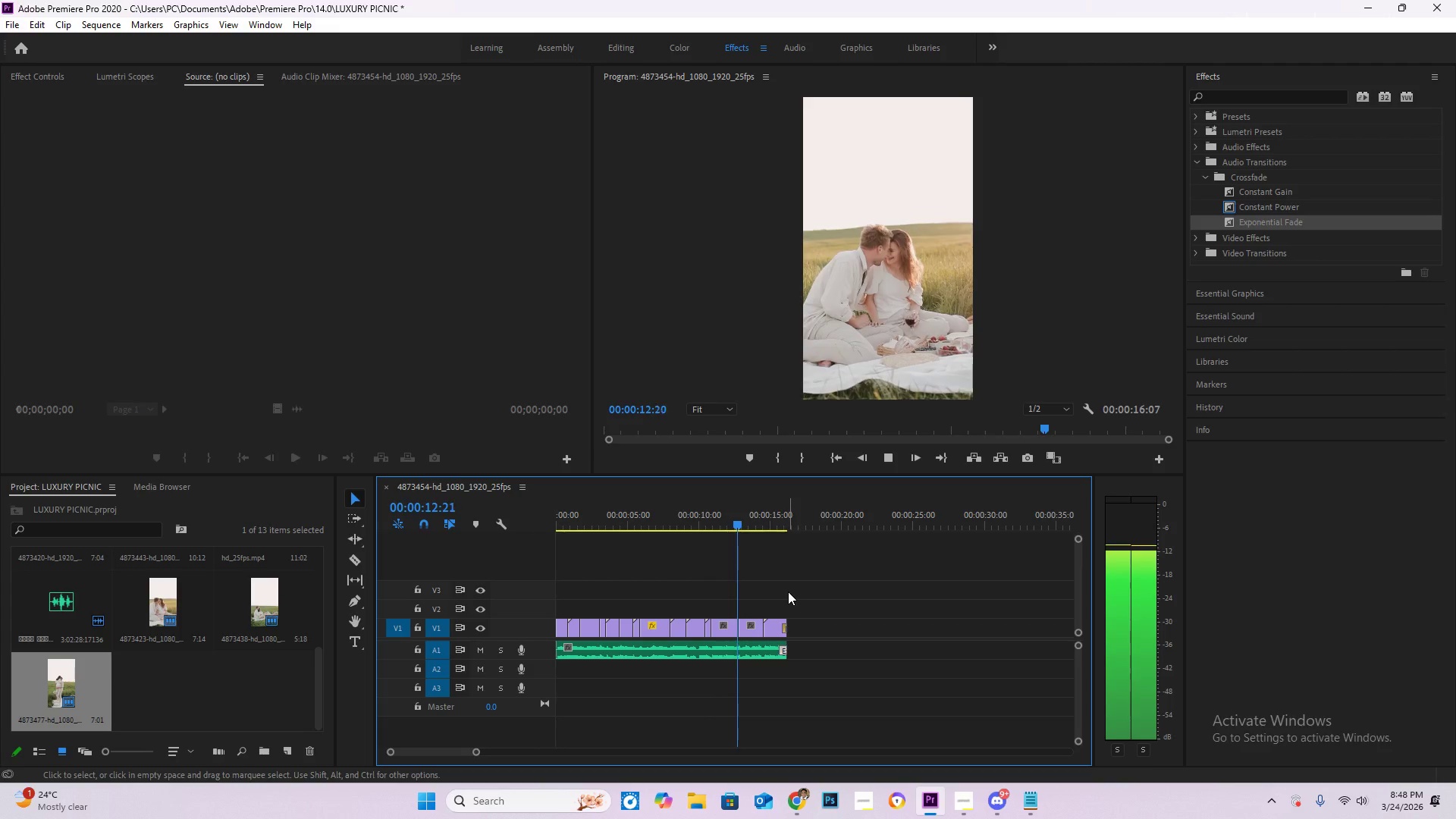 
left_click_drag(start_coordinate=[588, 518], to_coordinate=[505, 519])
 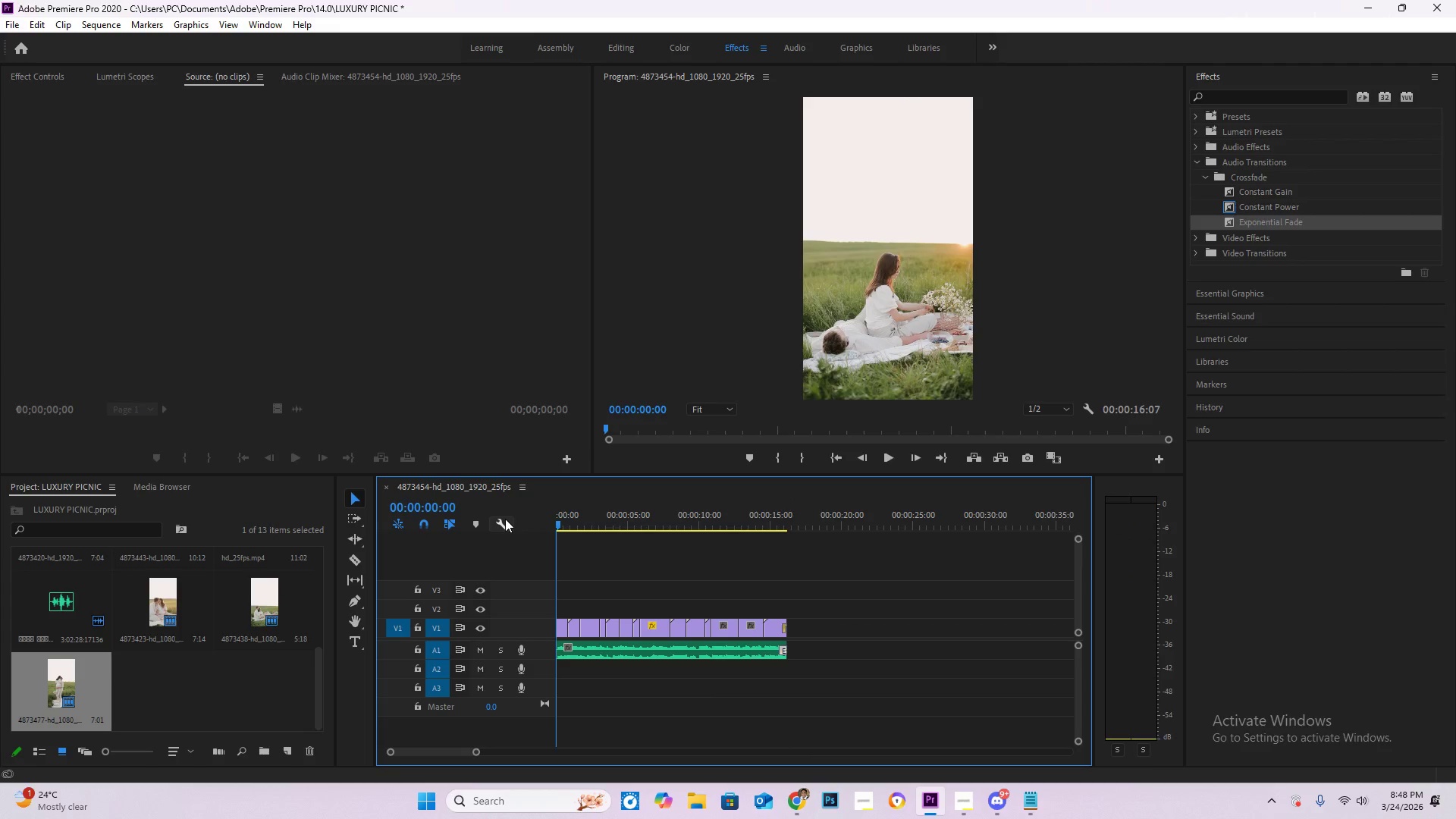 
key(Space)
 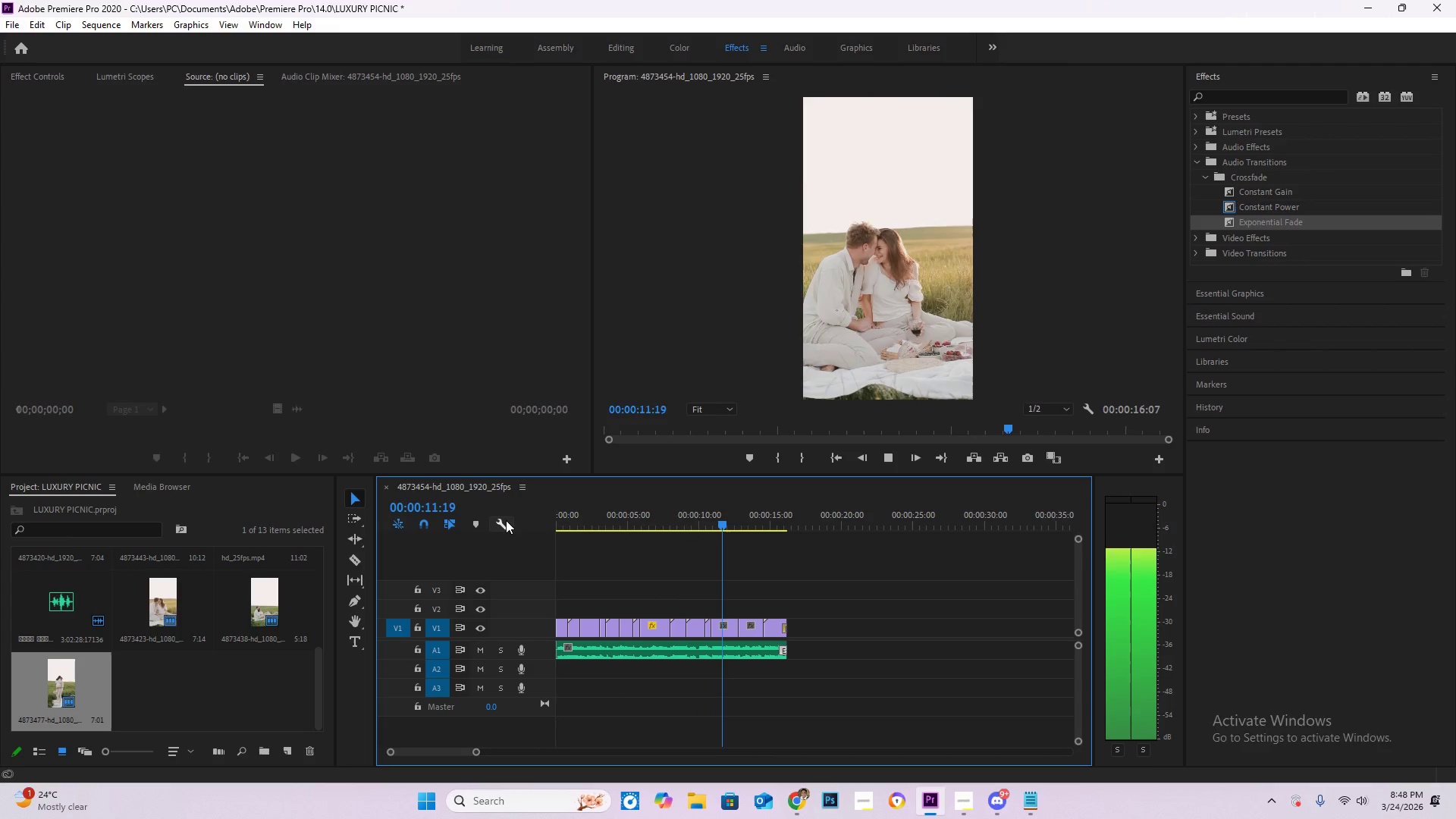 
wait(17.11)
 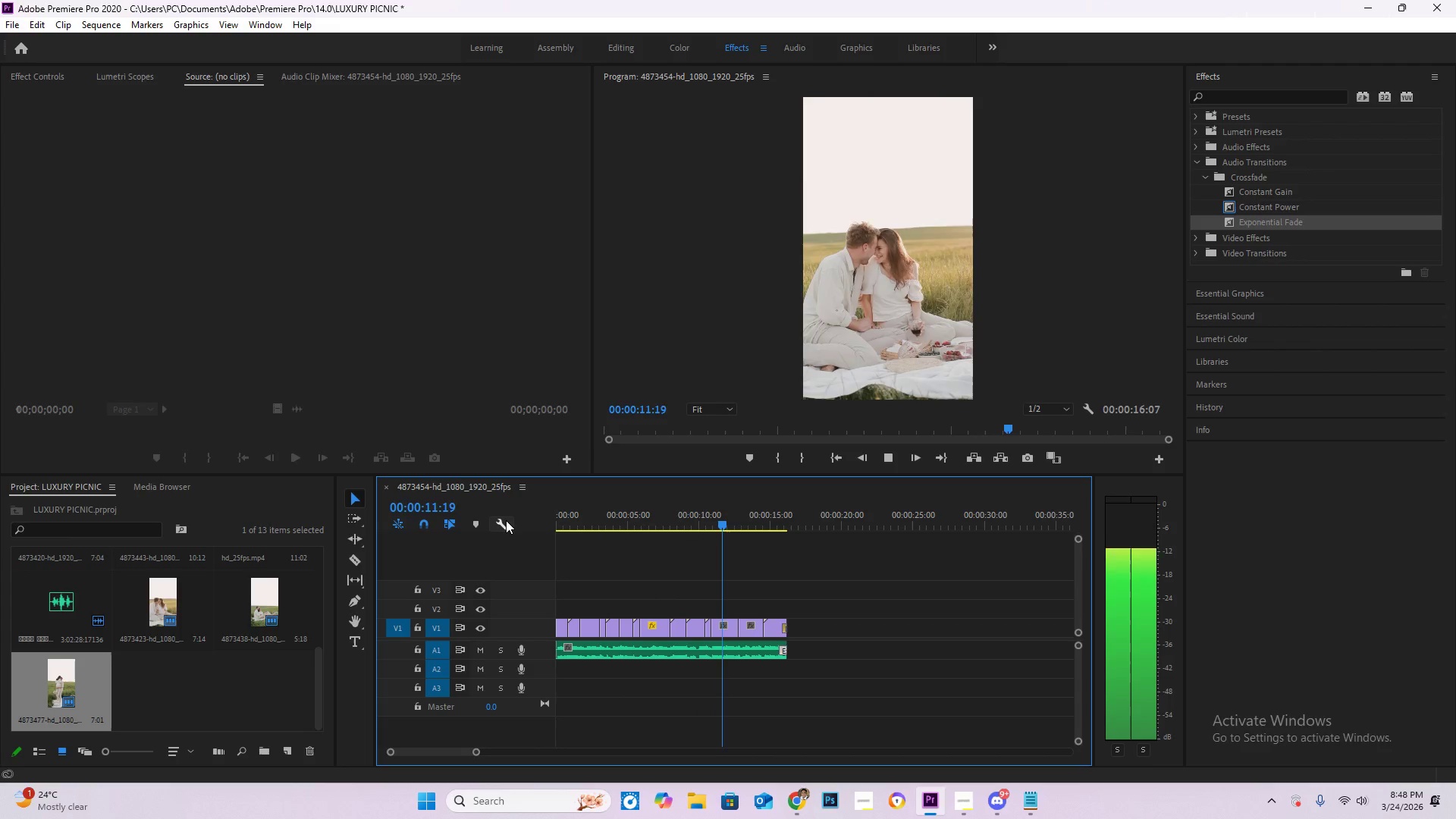 
left_click([706, 511])
 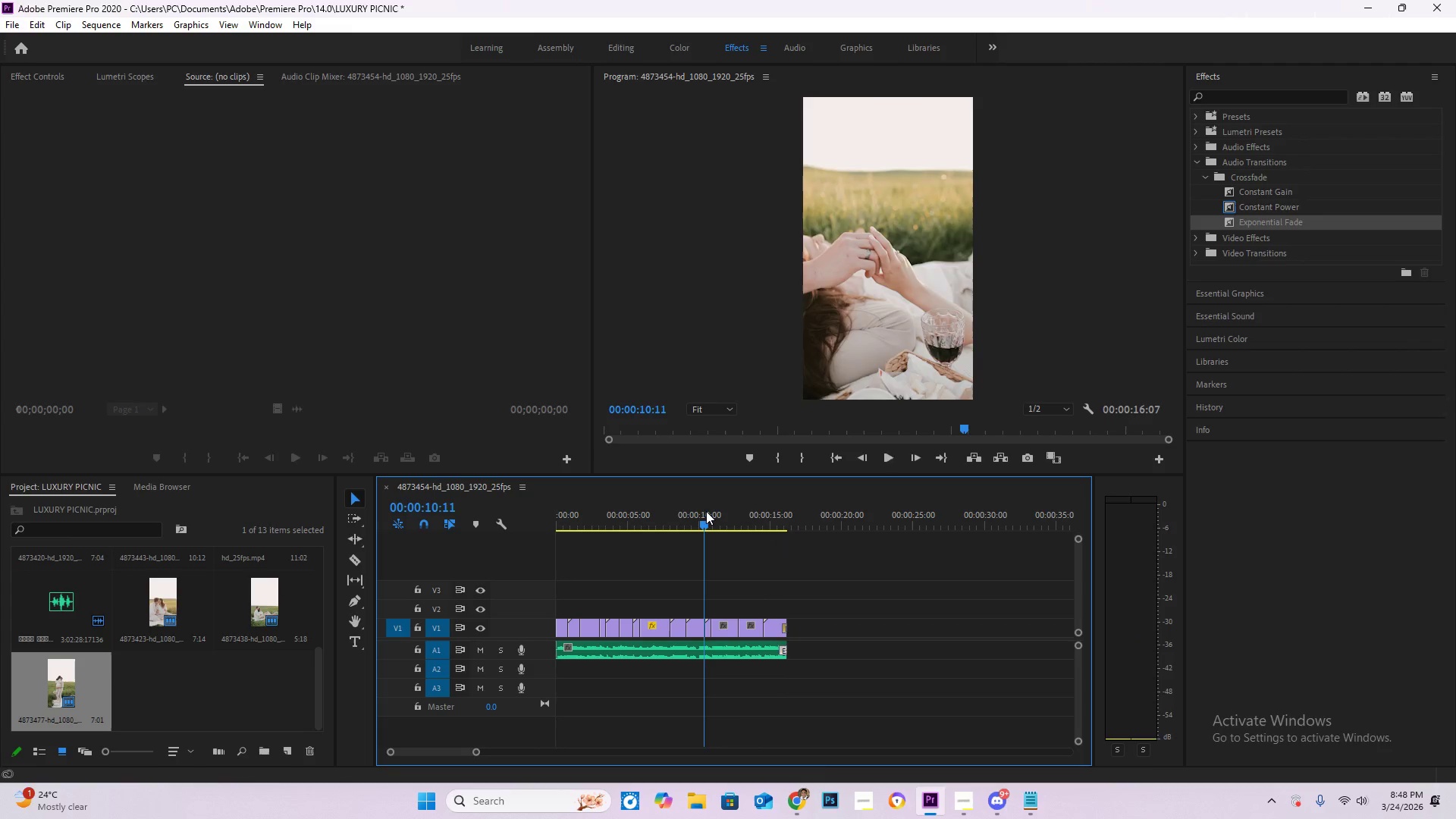 
key(Space)
 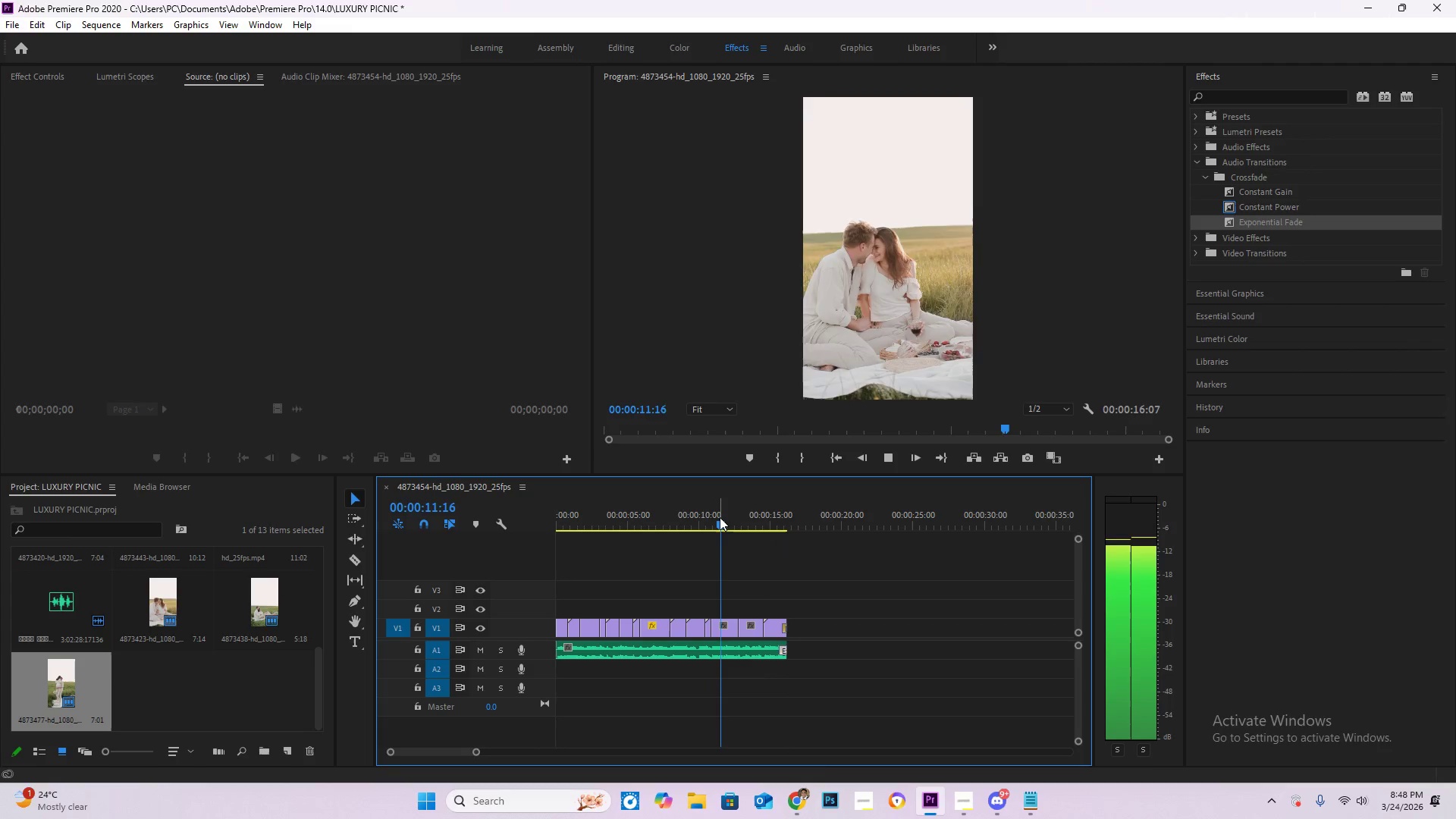 
key(Space)
 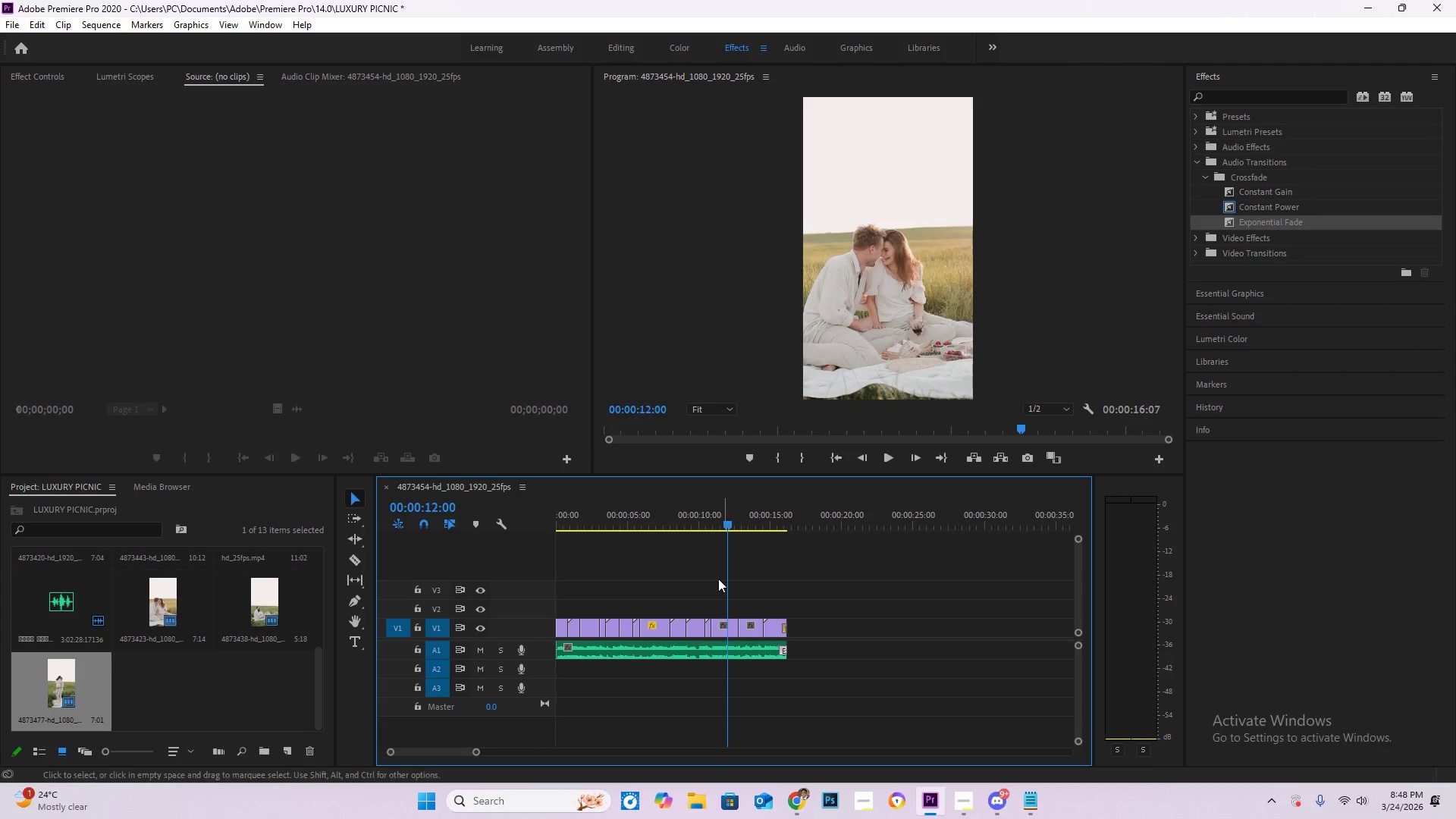 
hold_key(key=AltLeft, duration=0.91)
scroll: coordinate [696, 640], scroll_direction: up, amount: 13.0
 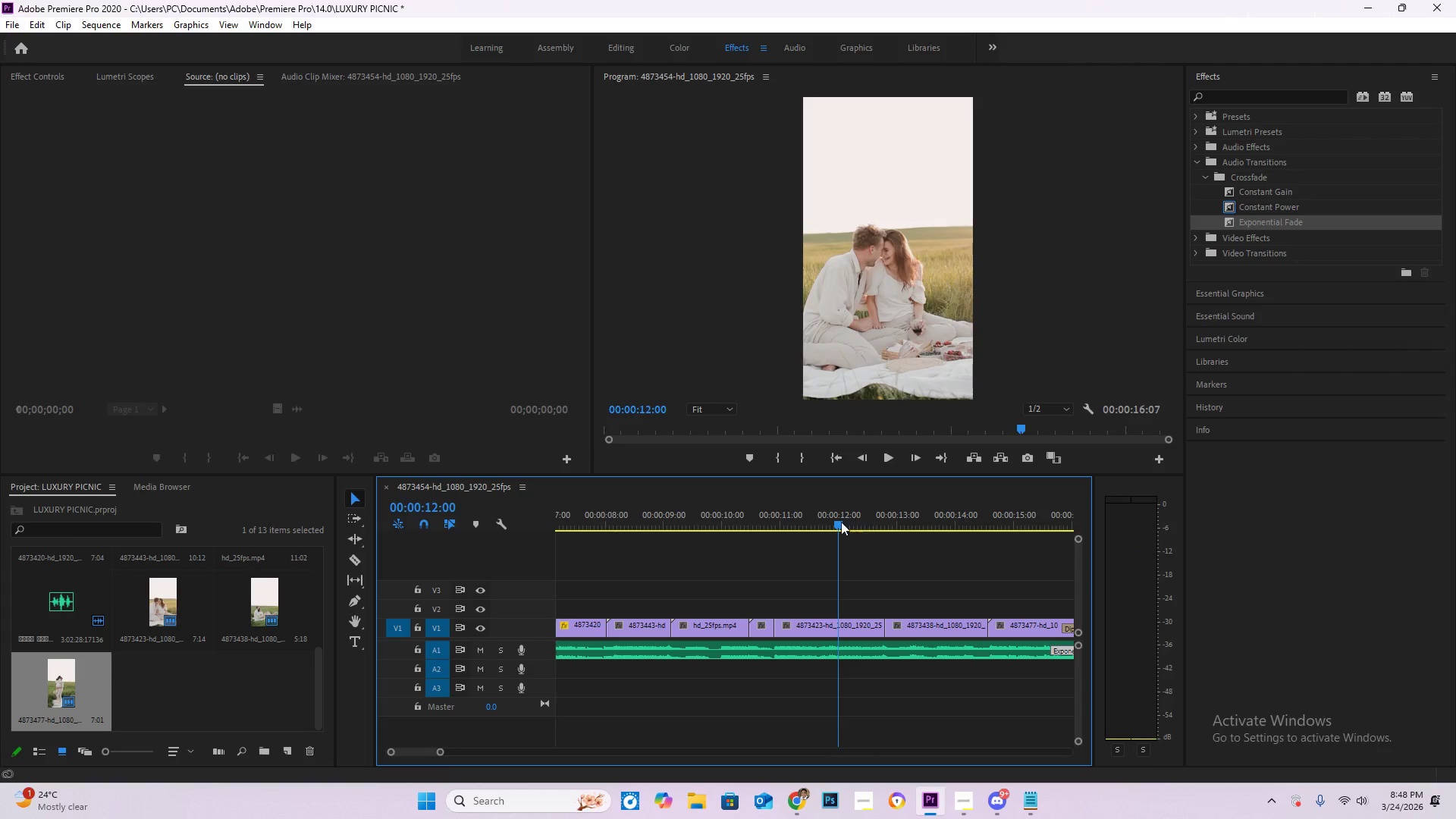 
left_click_drag(start_coordinate=[836, 518], to_coordinate=[796, 514])
 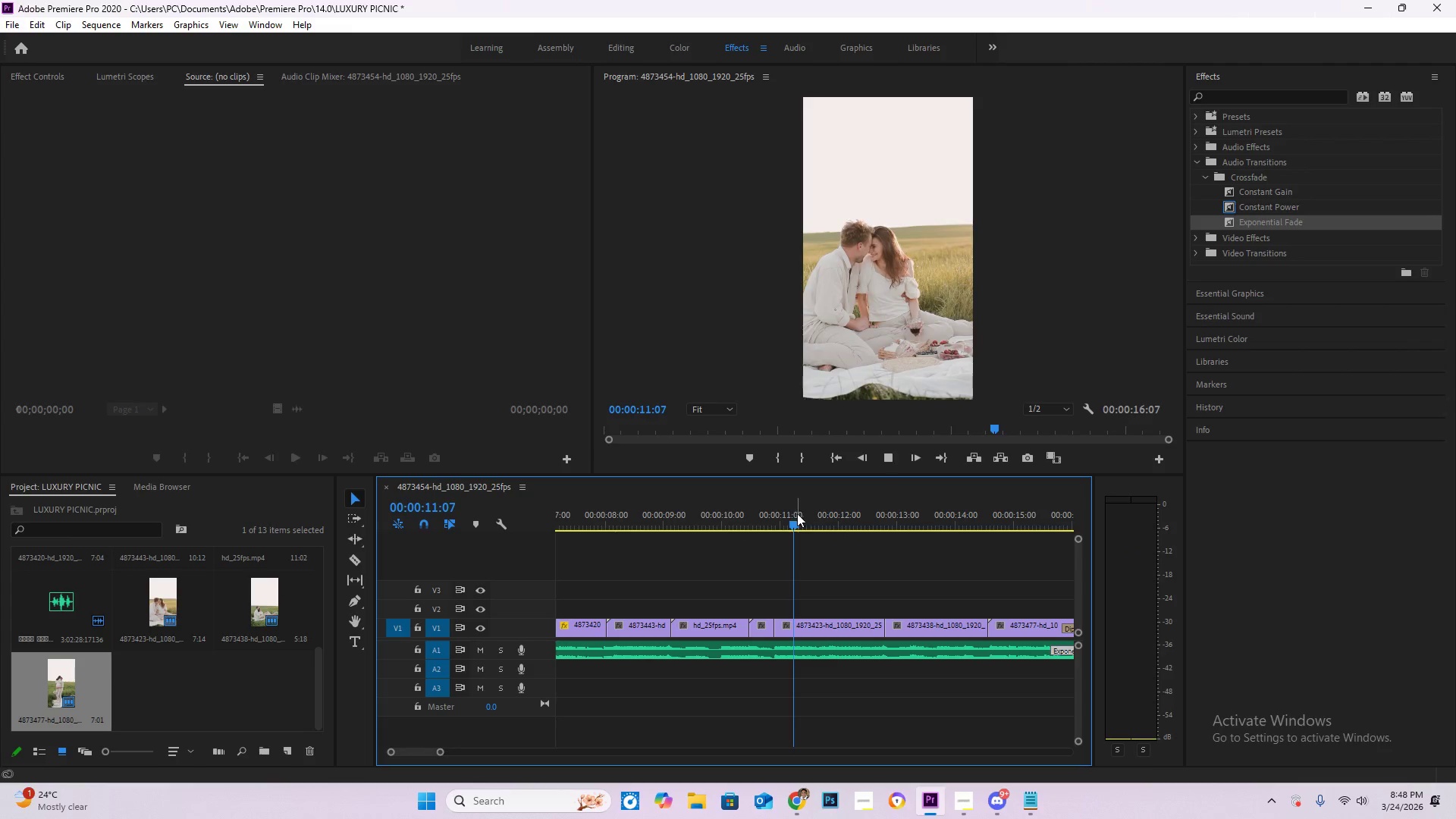 
key(Space)
 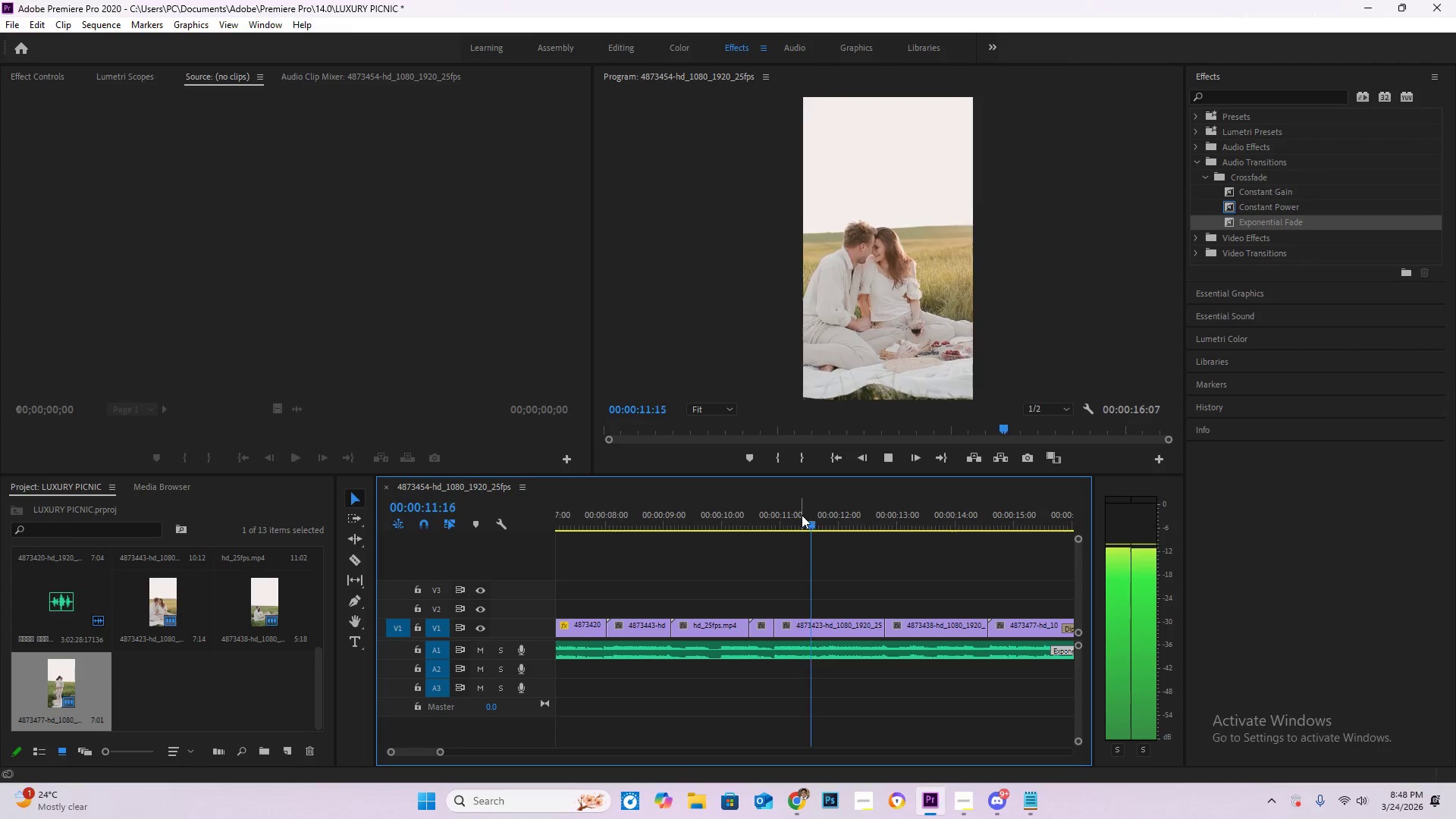 
key(Space)
 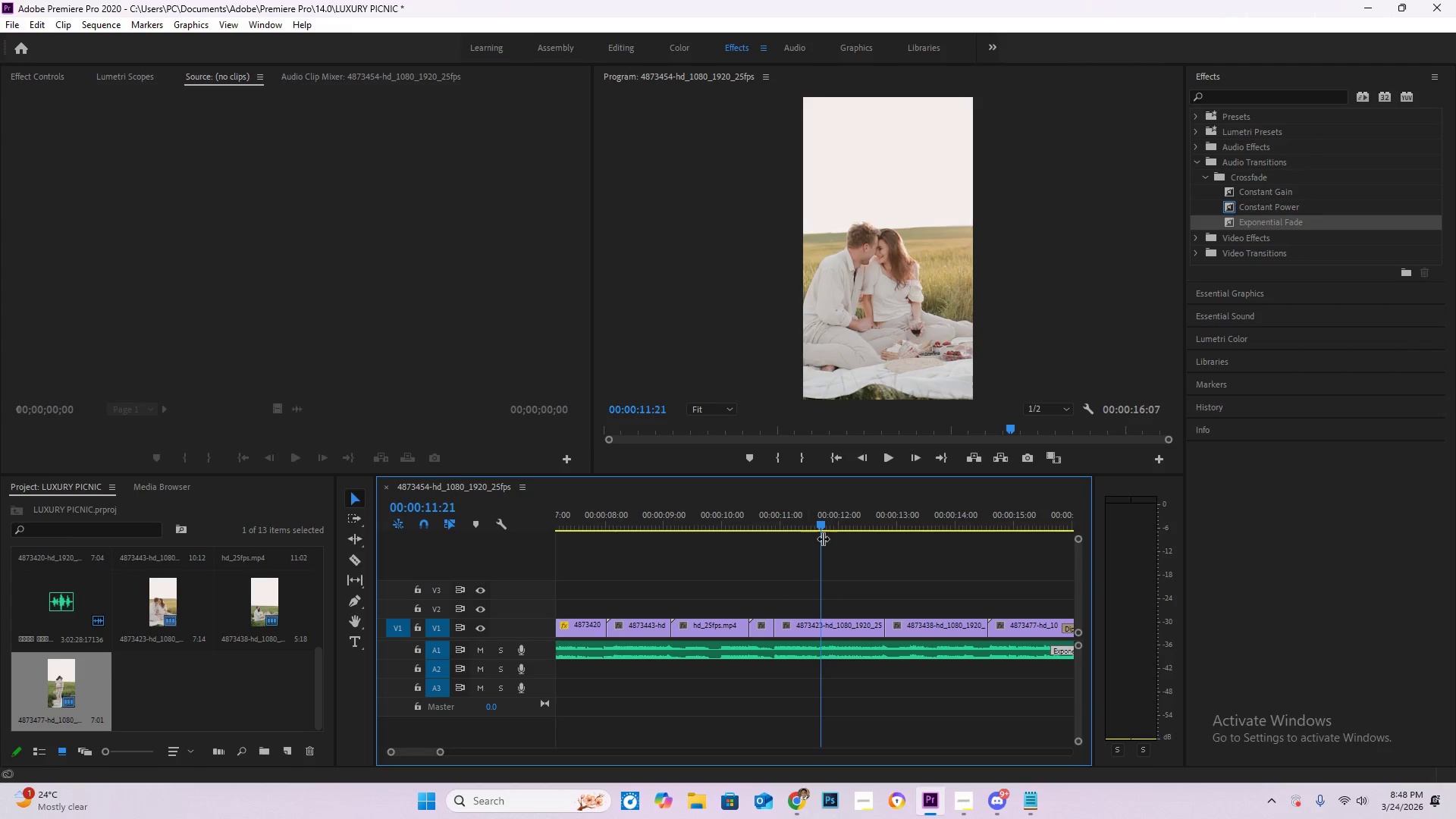 
key(Space)
 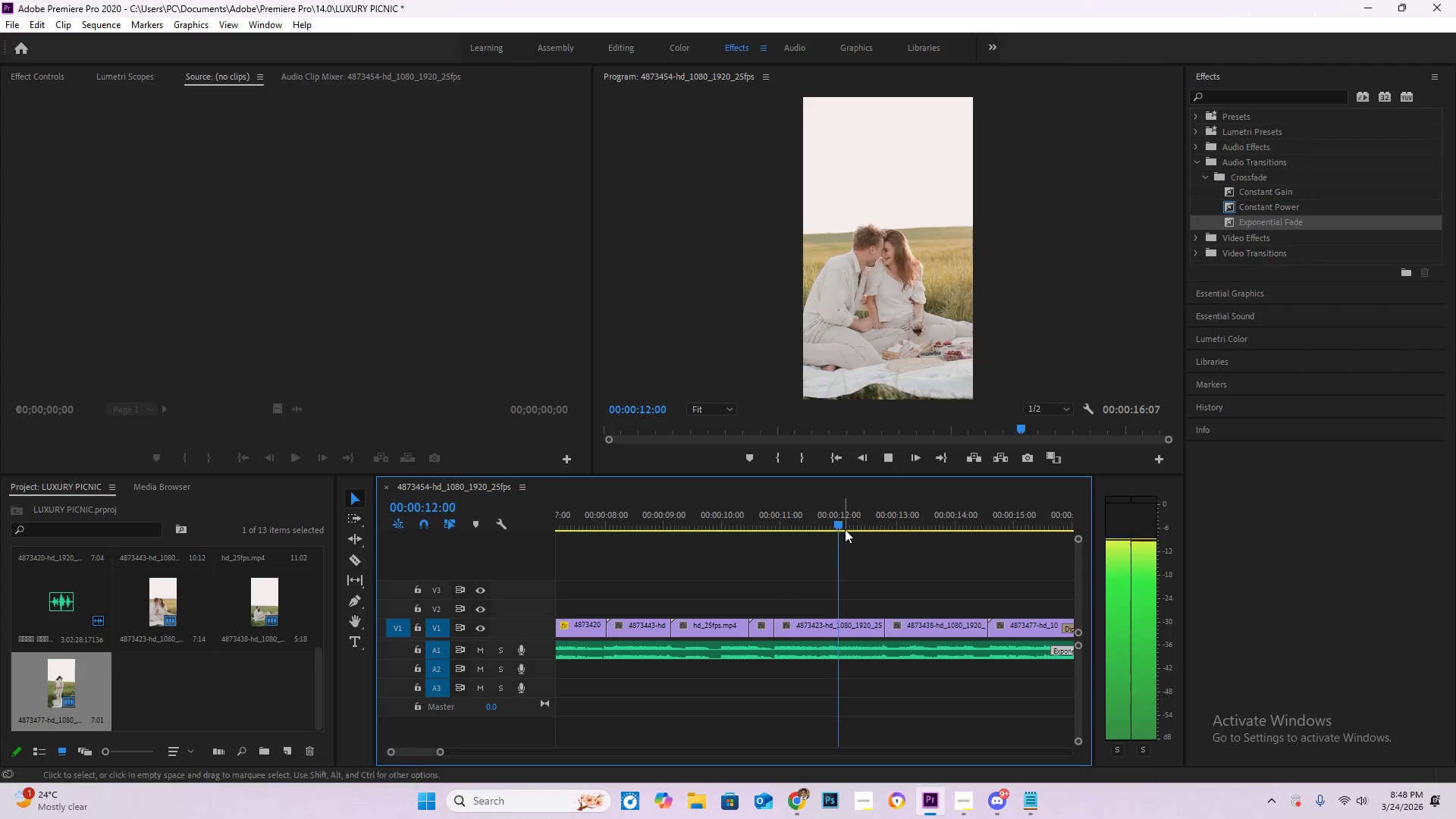 
left_click_drag(start_coordinate=[846, 529], to_coordinate=[827, 519])
 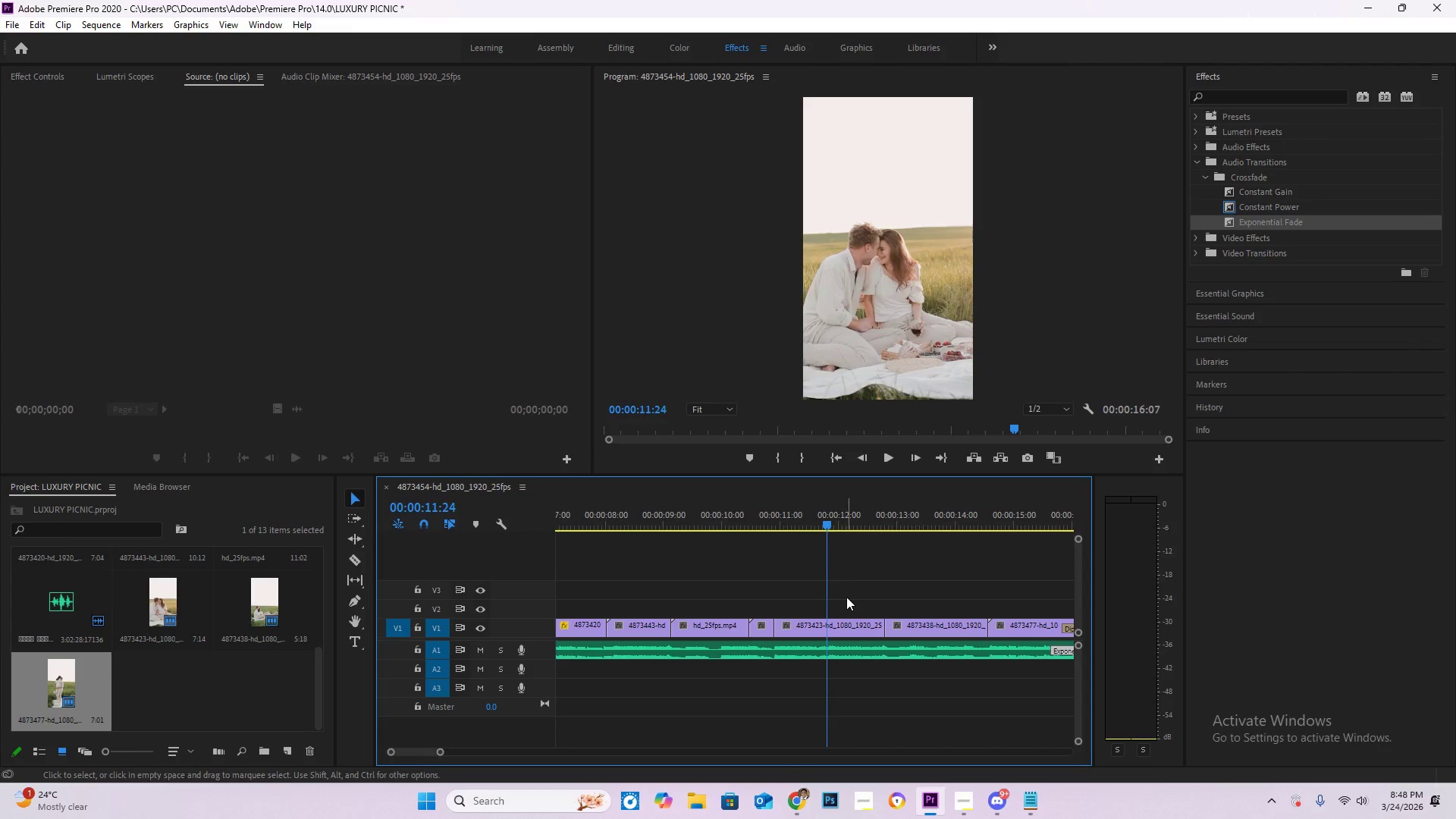 
key(C)
 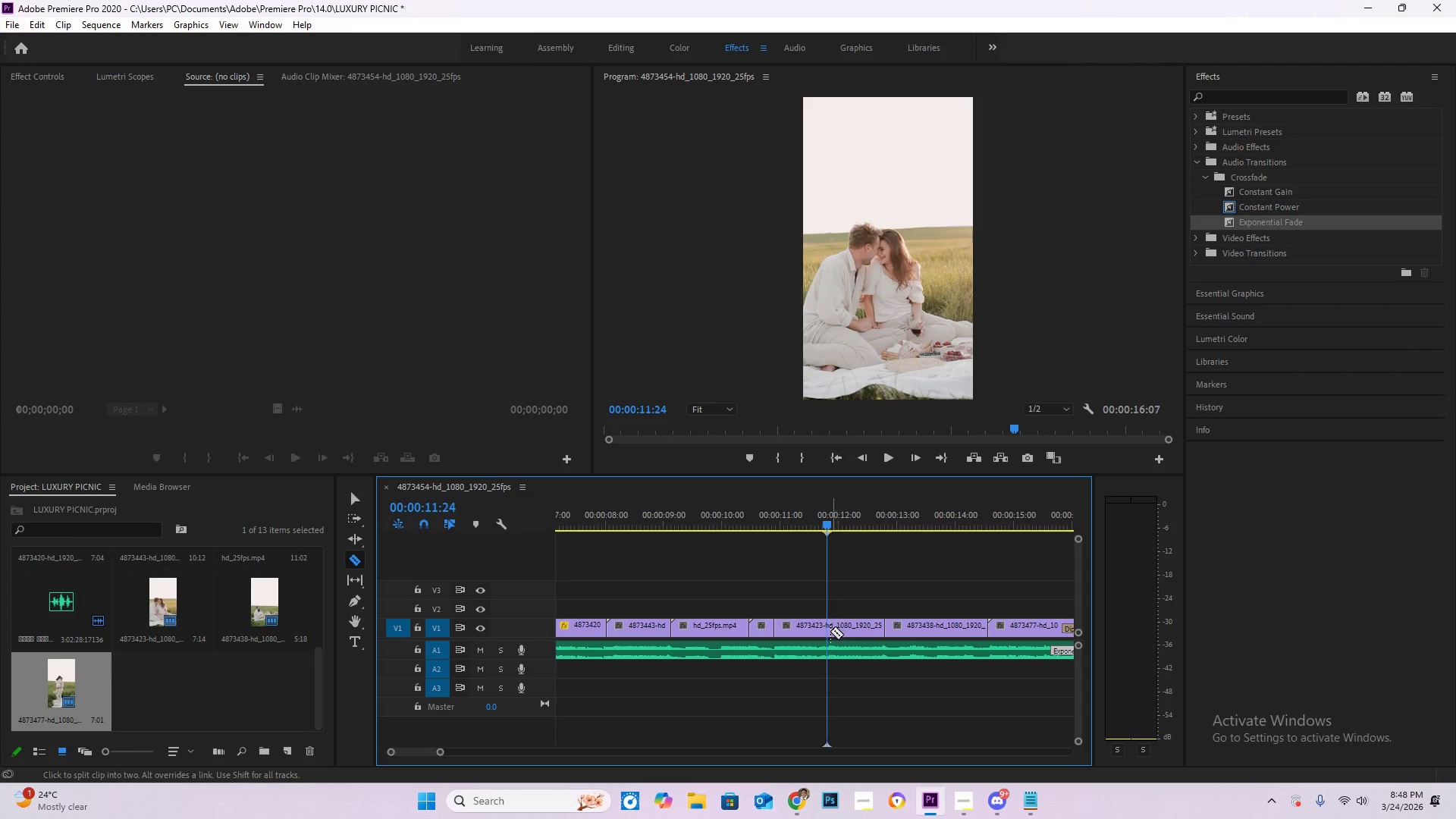 
left_click([829, 629])
 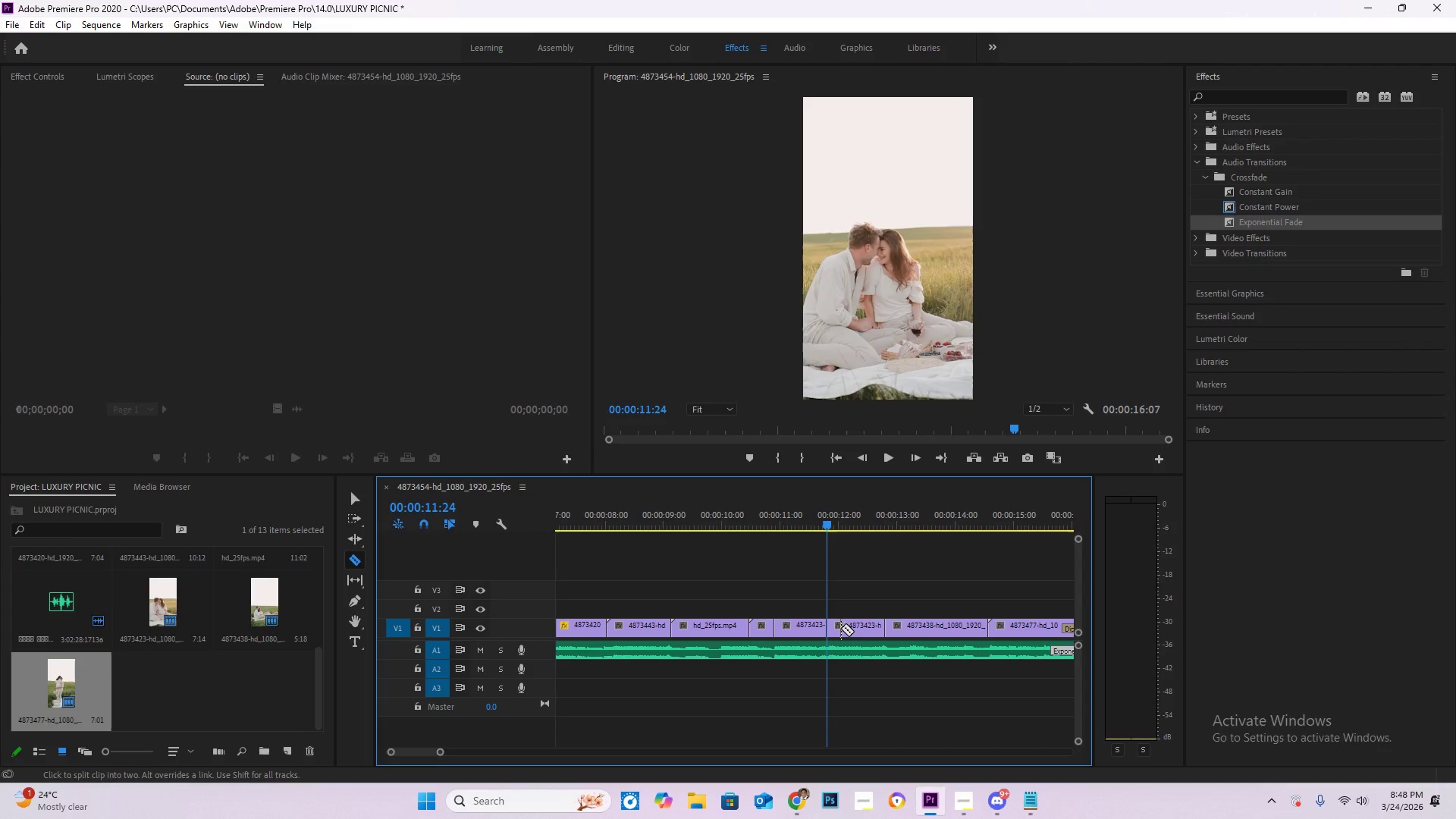 
key(V)
 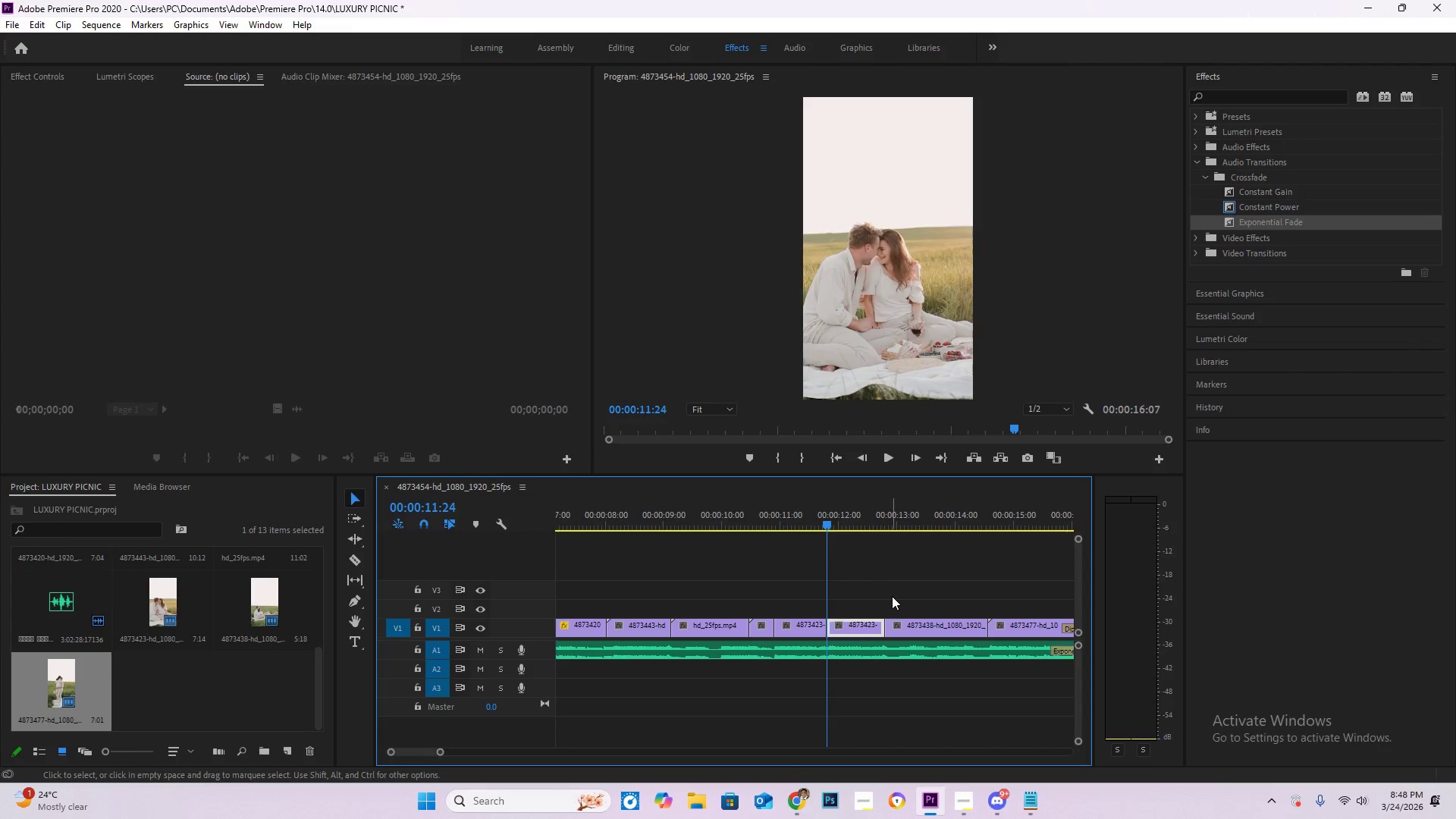 
left_click_drag(start_coordinate=[869, 627], to_coordinate=[860, 588])
 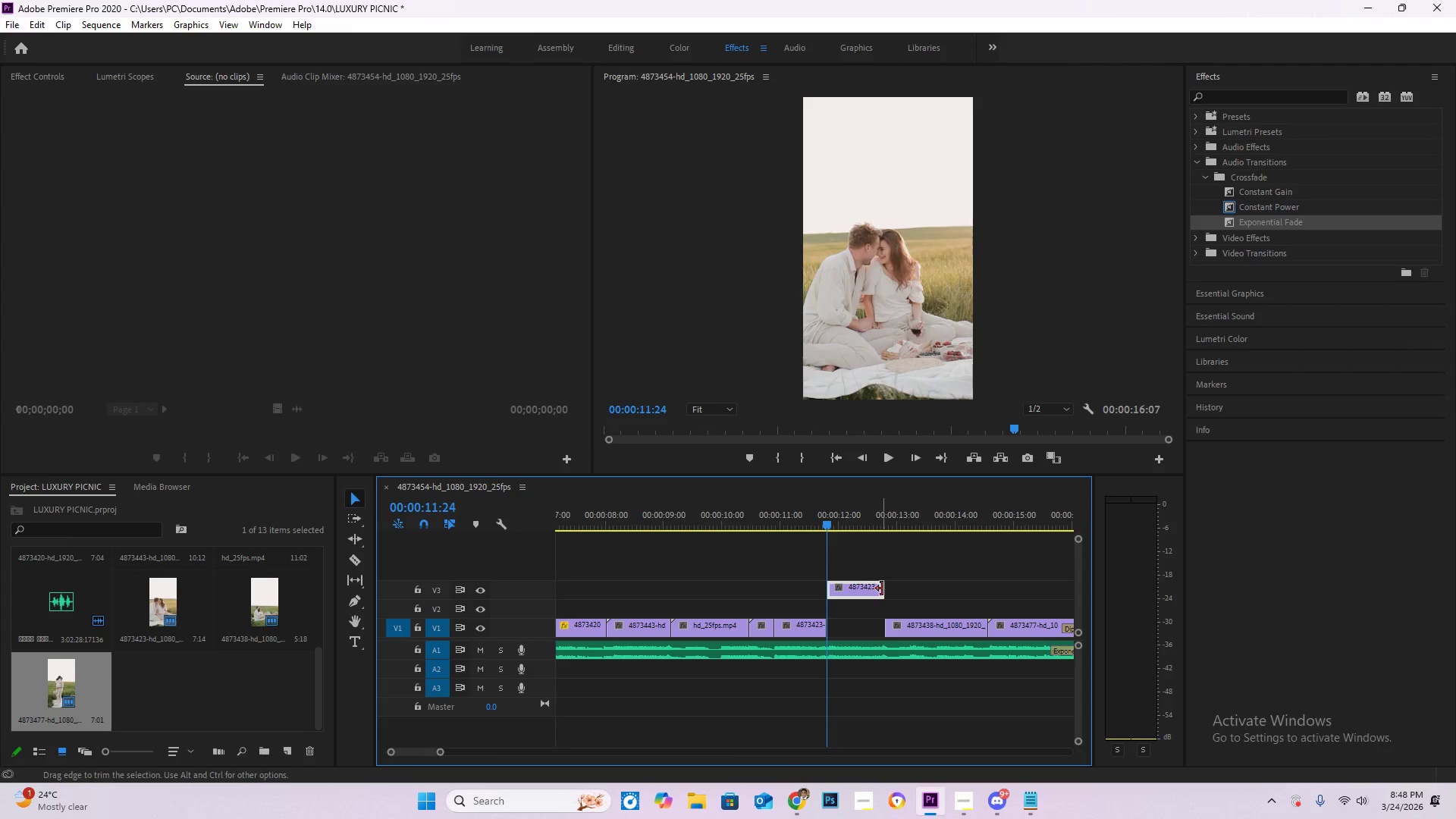 
left_click_drag(start_coordinate=[882, 588], to_coordinate=[1022, 592])
 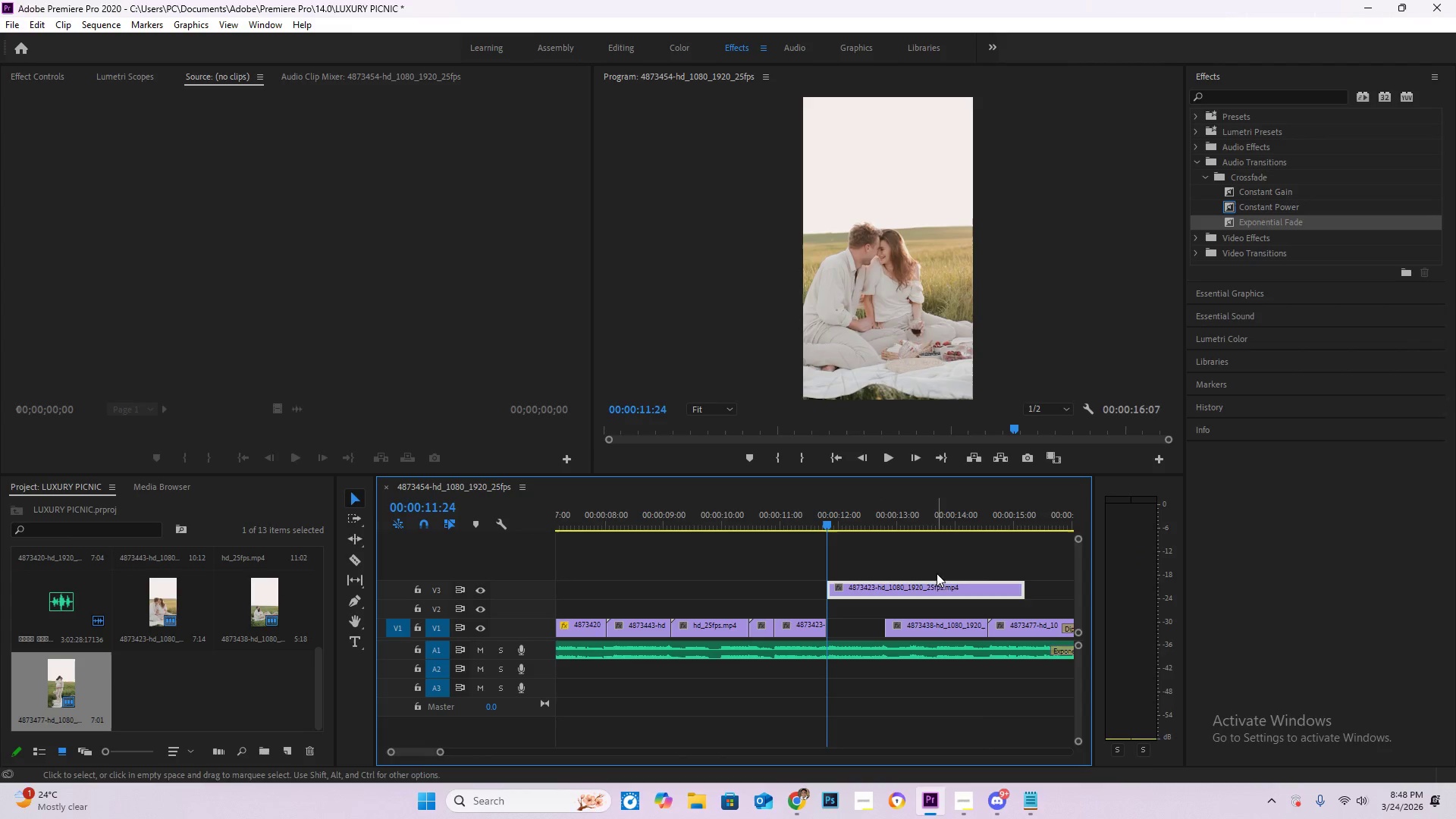 
key(C)
 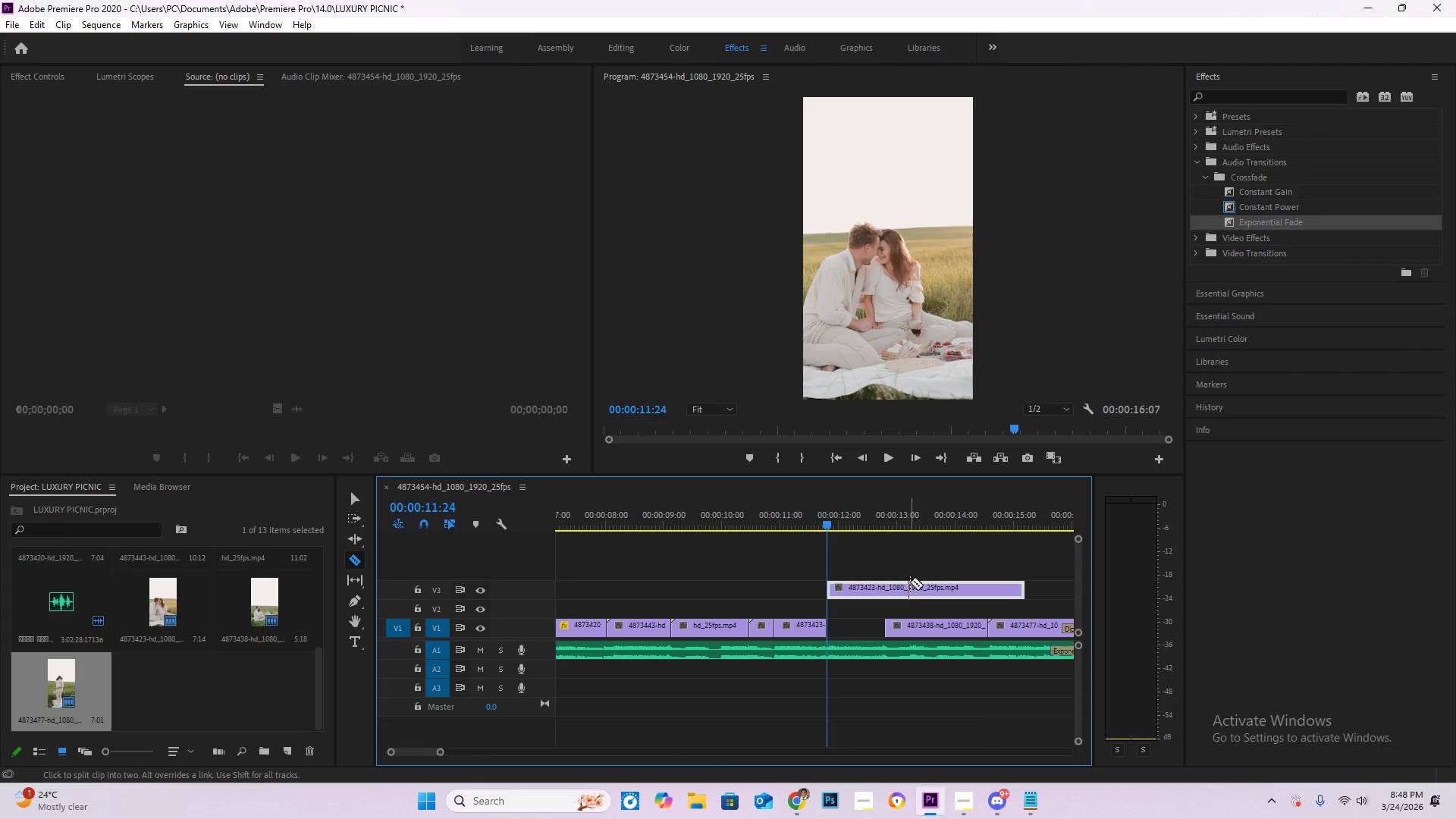 
left_click([913, 588])
 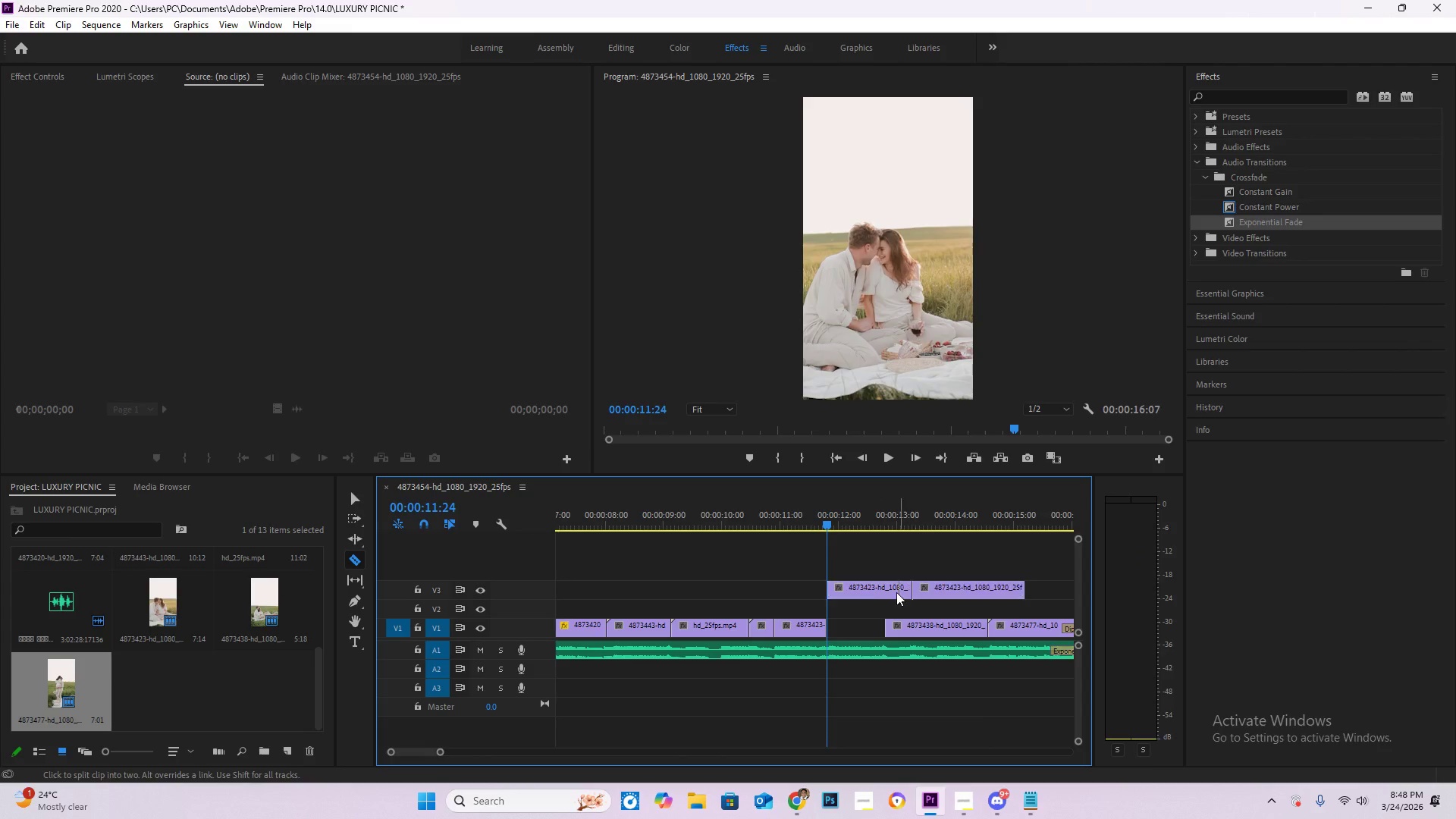 
key(V)
 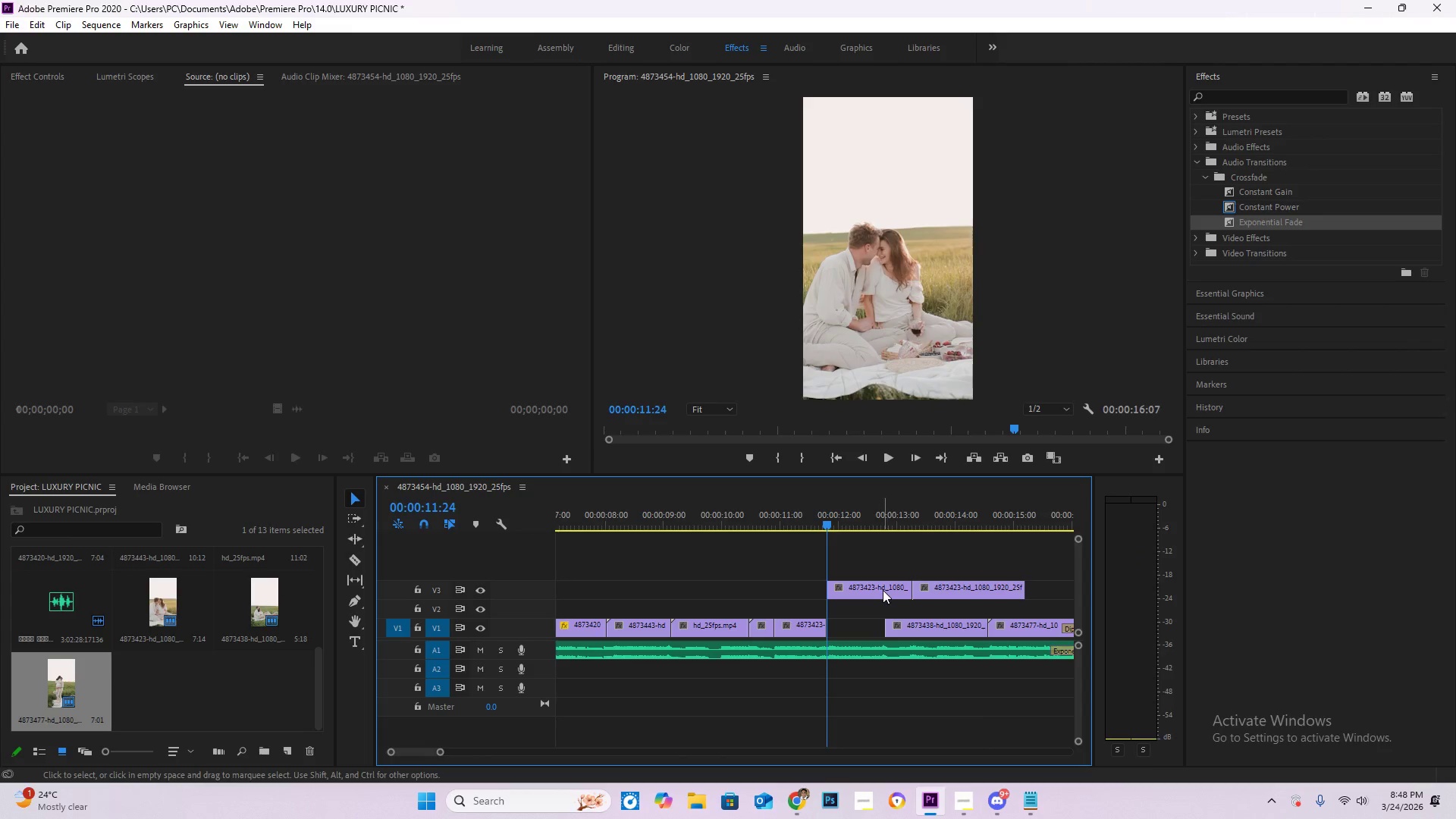 
double_click([883, 590])
 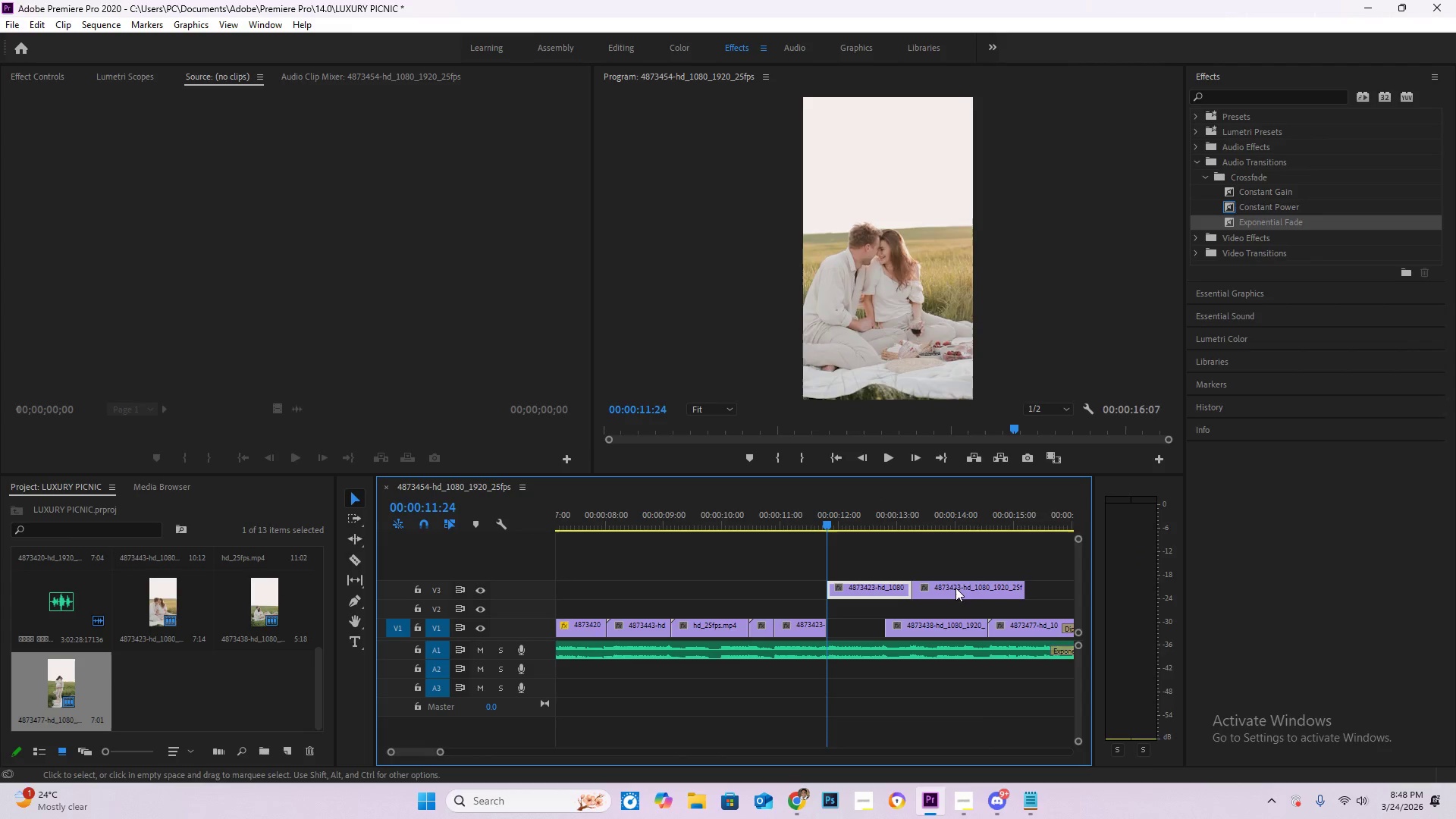 
key(Delete)
 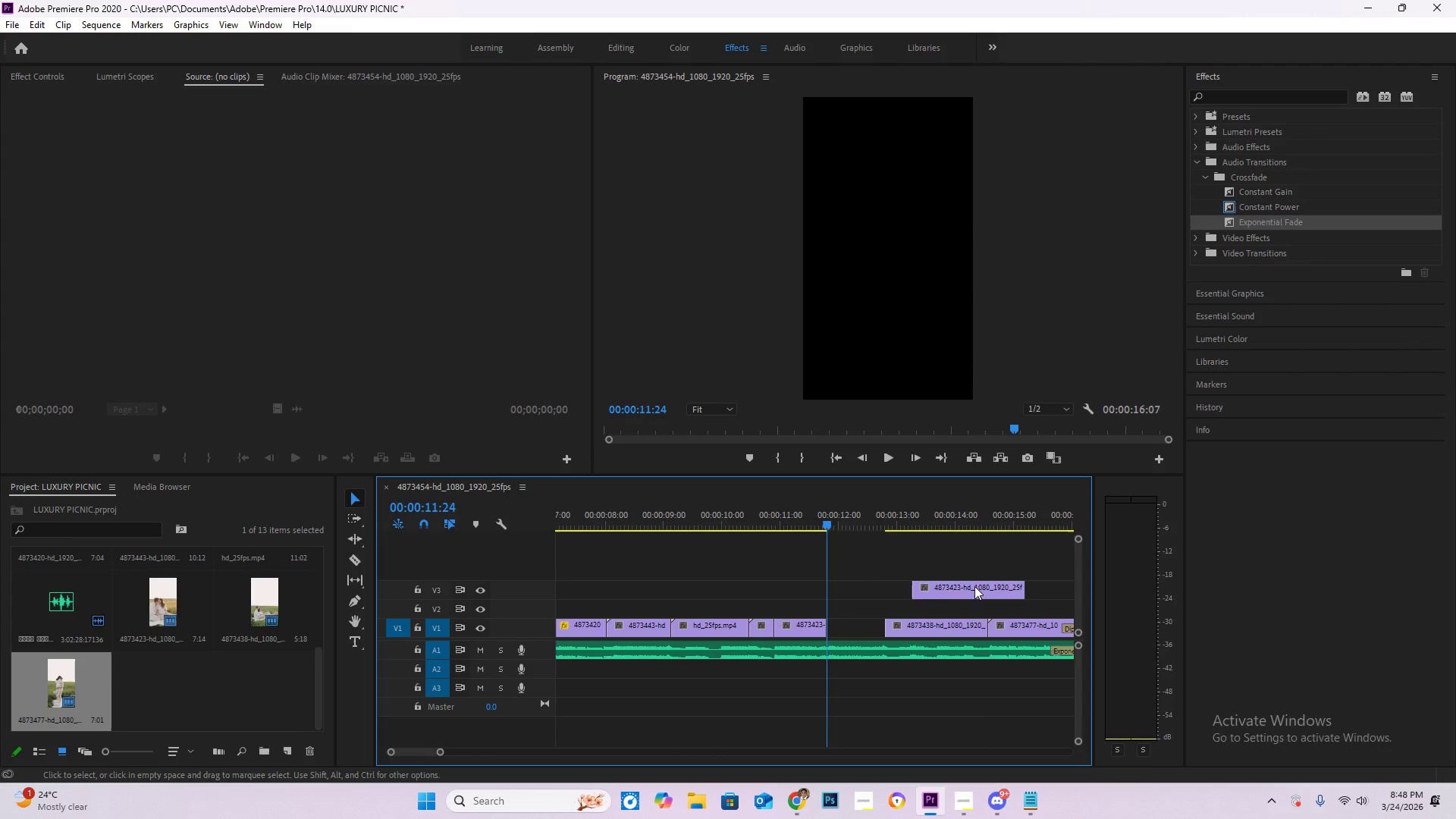 
left_click_drag(start_coordinate=[969, 585], to_coordinate=[874, 592])
 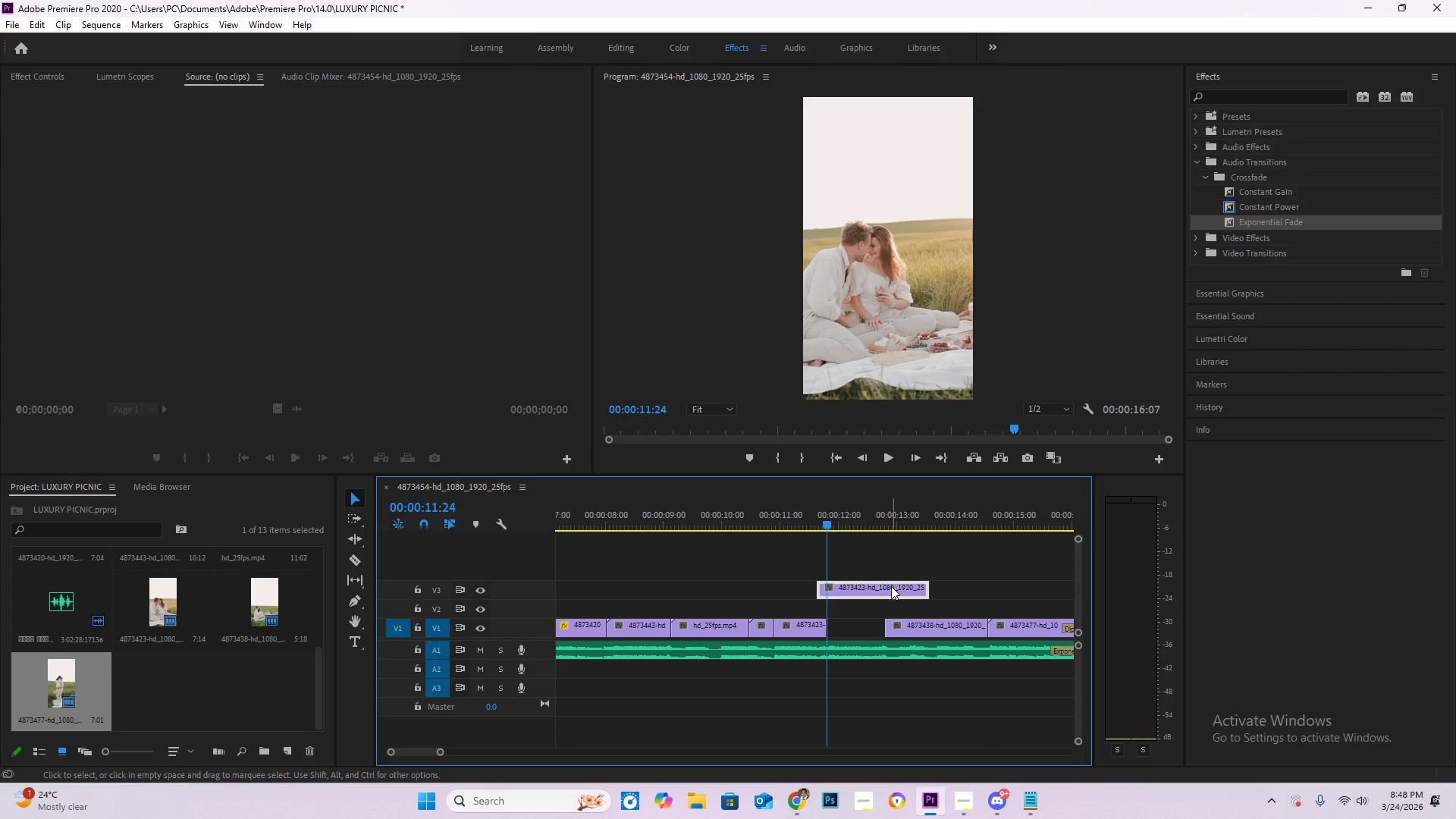 
left_click_drag(start_coordinate=[892, 588], to_coordinate=[905, 589])
 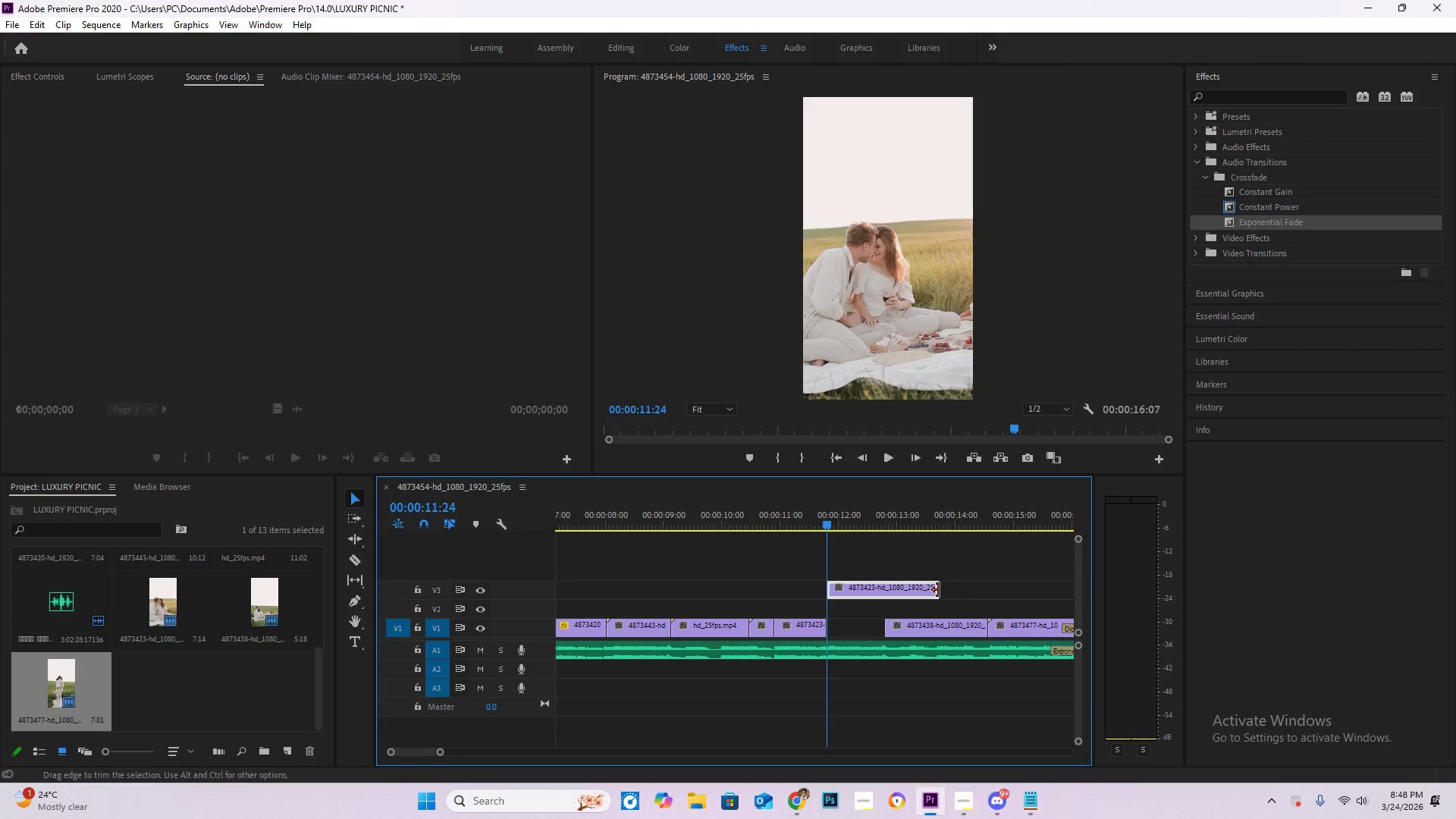 
left_click_drag(start_coordinate=[935, 590], to_coordinate=[882, 590])
 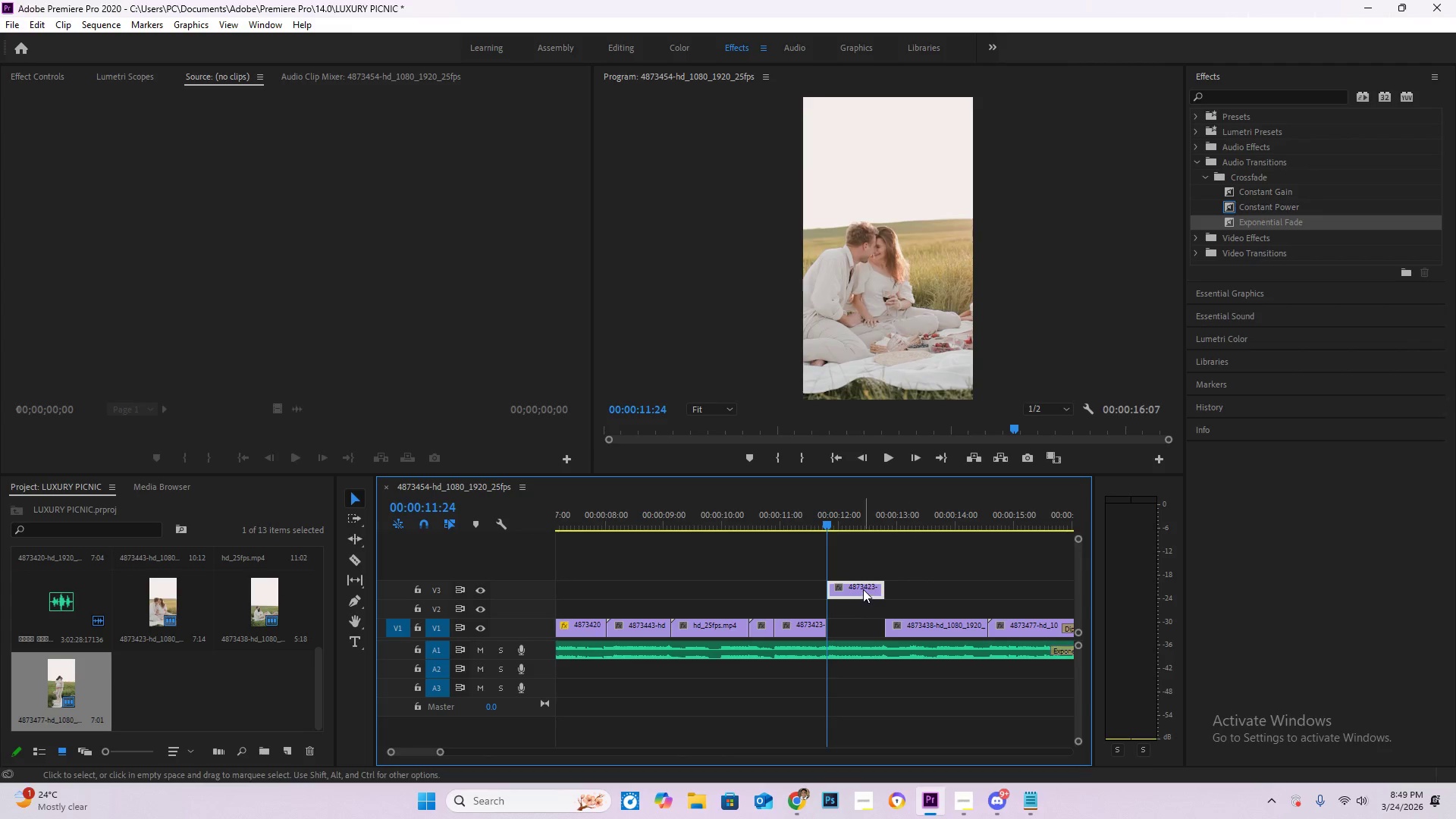 
left_click_drag(start_coordinate=[862, 588], to_coordinate=[861, 625])
 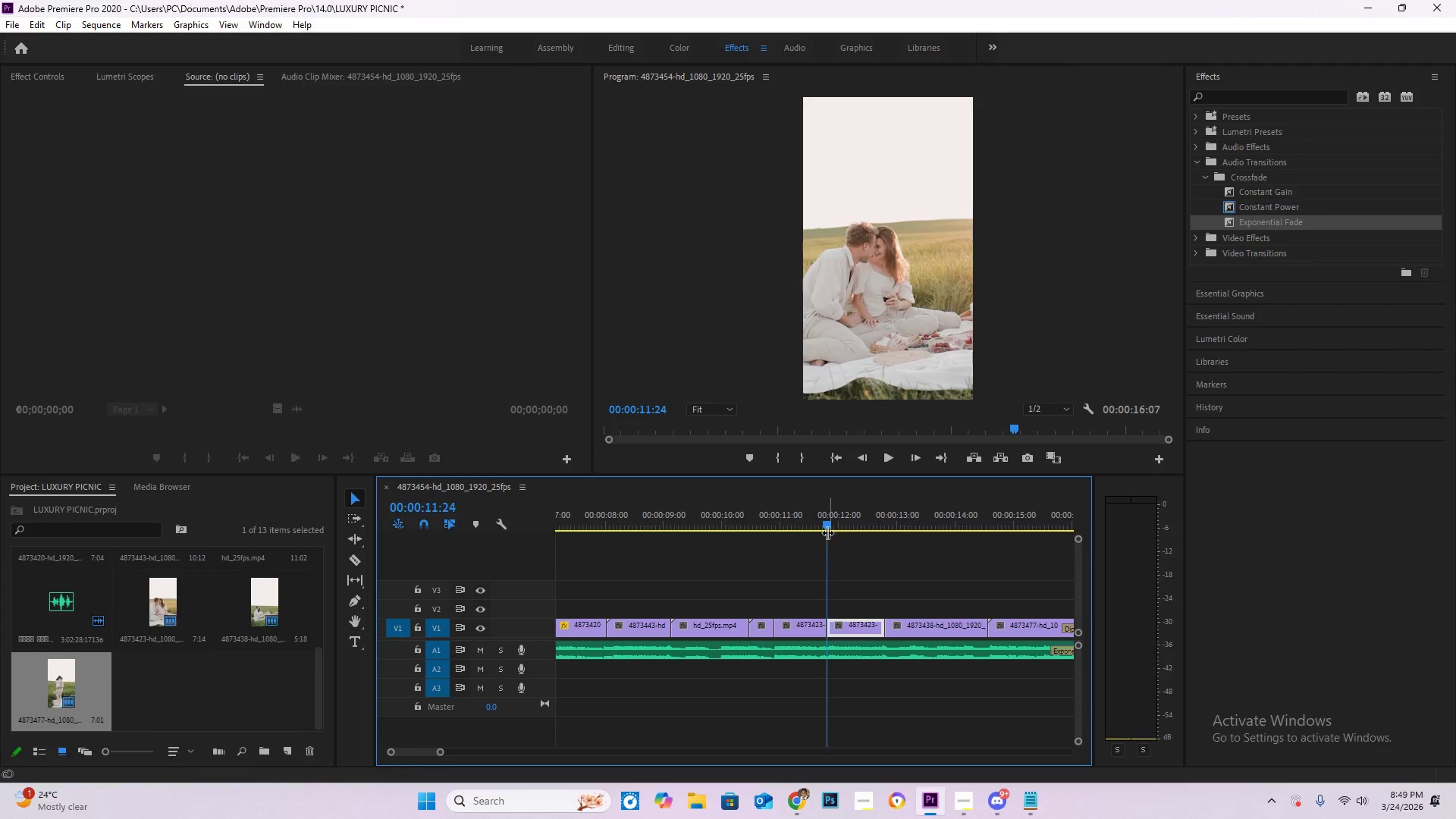 
left_click_drag(start_coordinate=[823, 526], to_coordinate=[765, 521])
 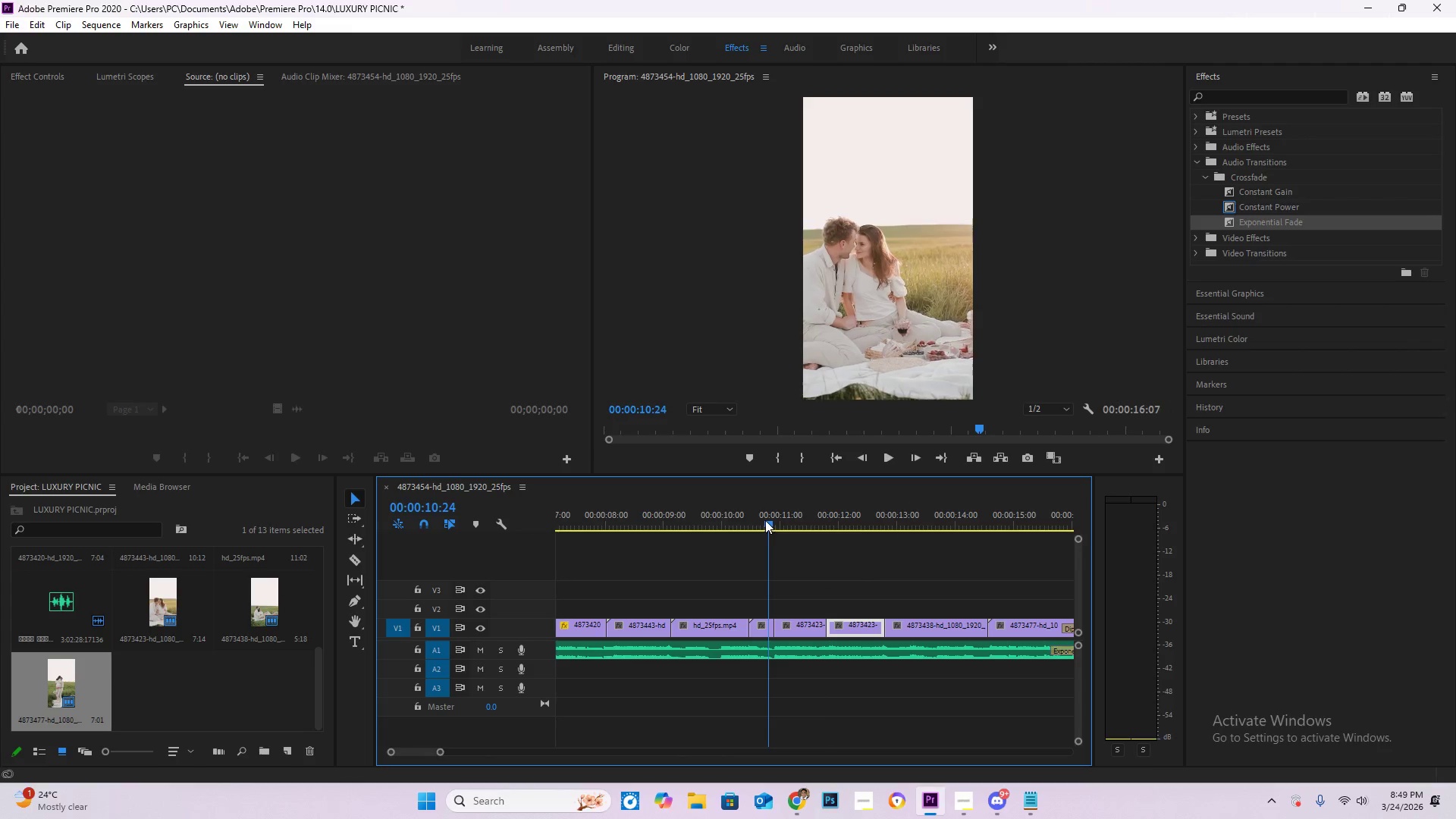 
key(Space)
 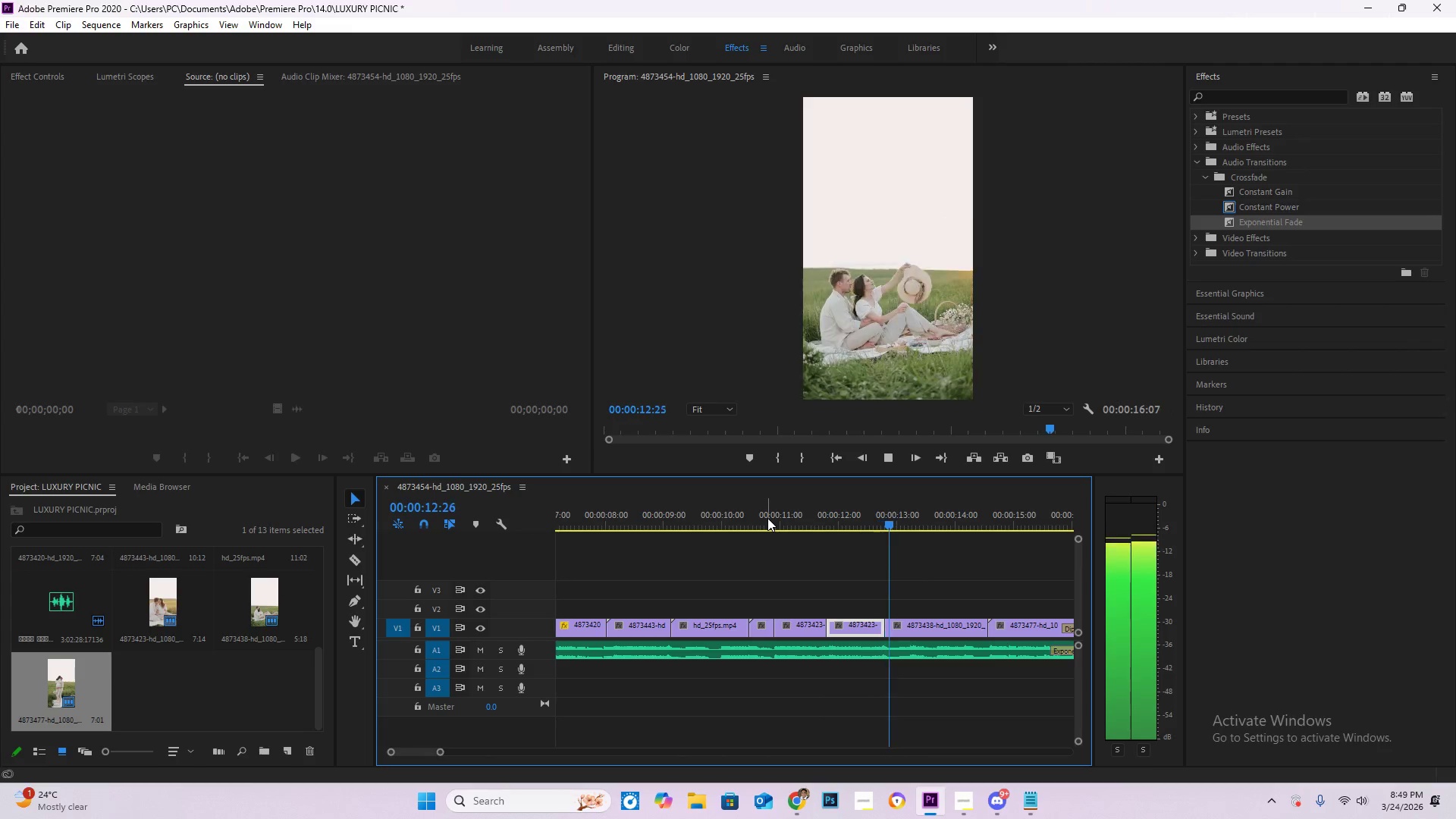 
left_click_drag(start_coordinate=[804, 520], to_coordinate=[787, 523])
 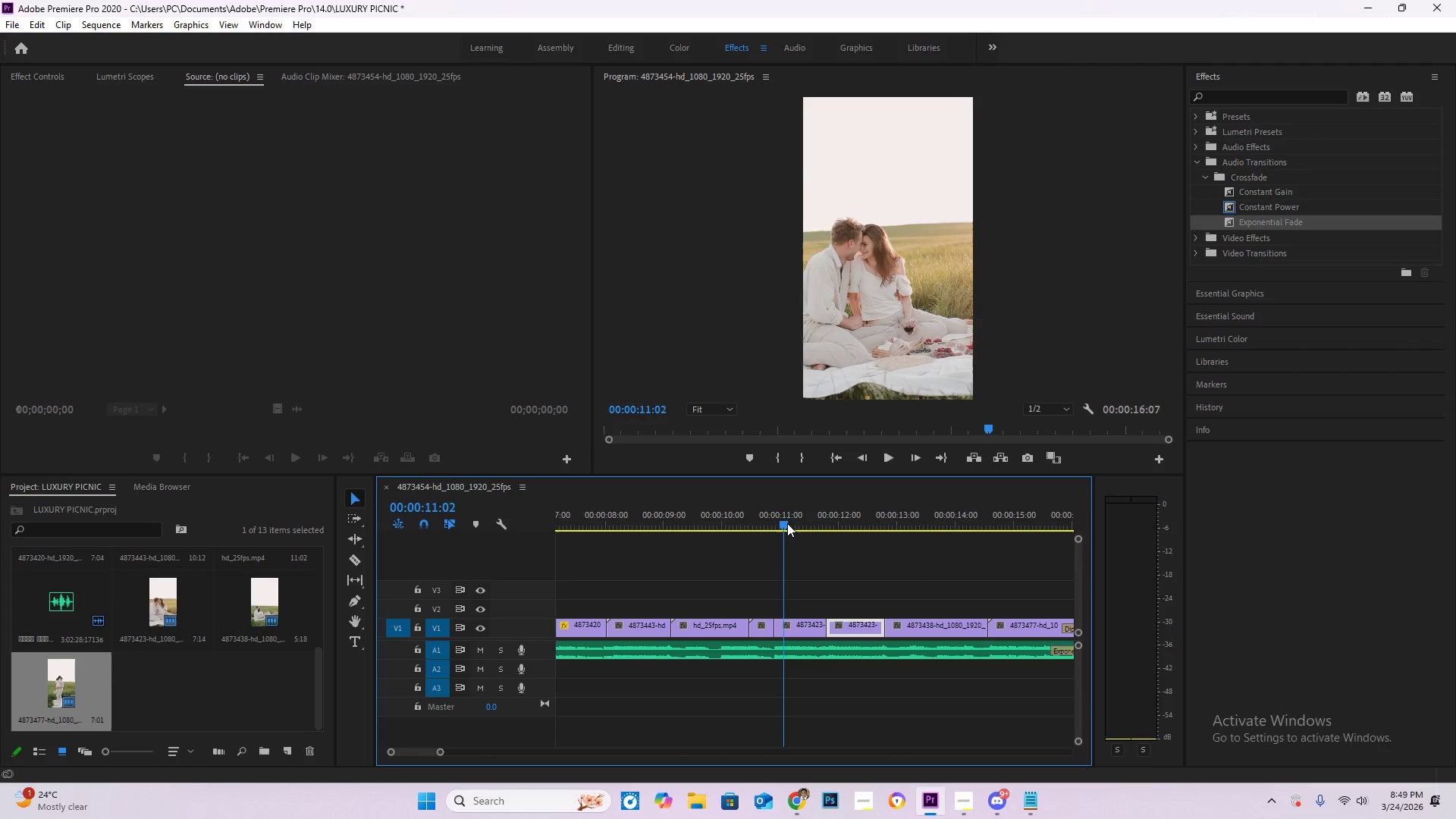 
key(Space)
 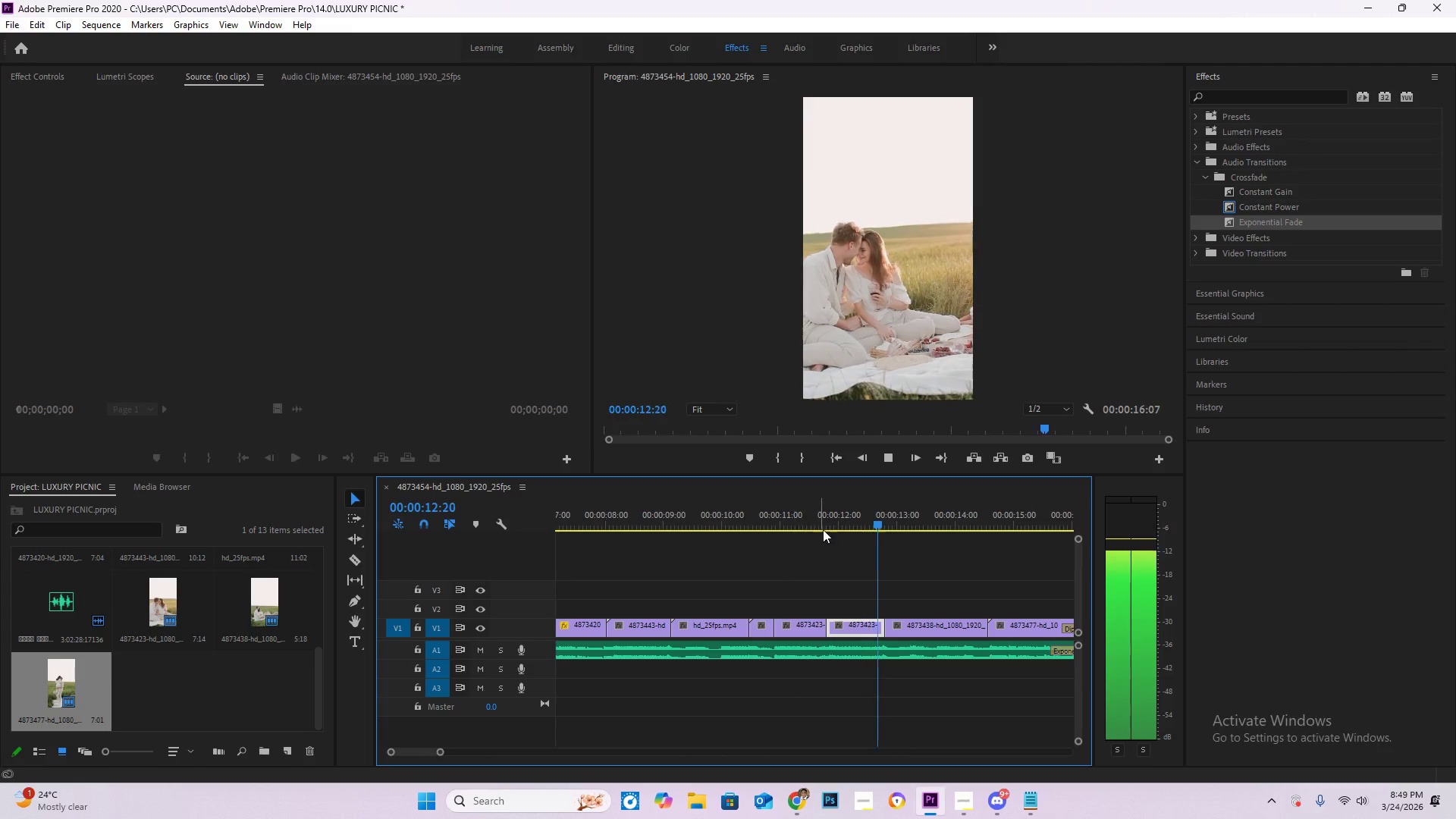 
left_click_drag(start_coordinate=[844, 531], to_coordinate=[835, 532])
 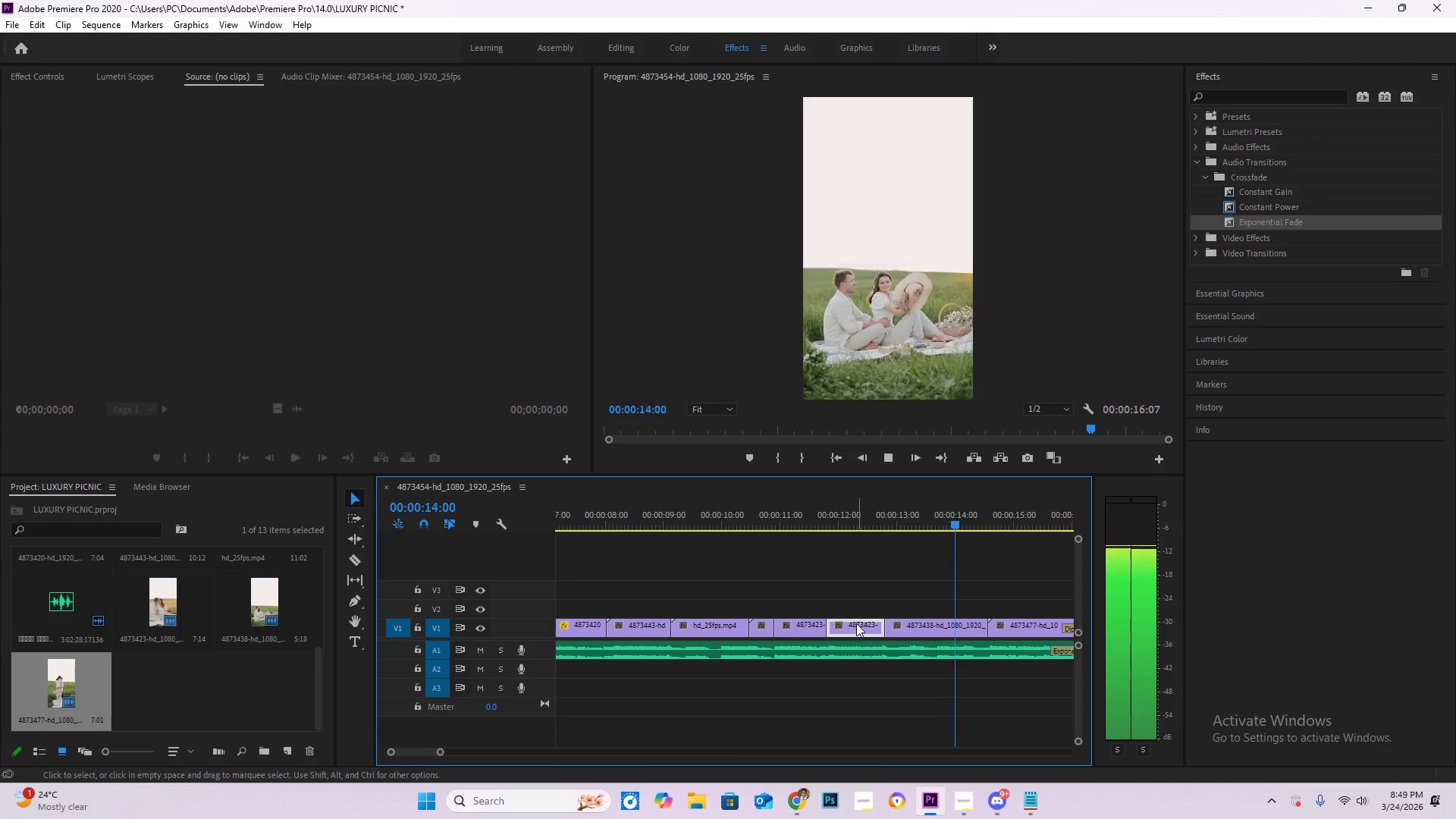 
left_click_drag(start_coordinate=[855, 631], to_coordinate=[827, 595])
 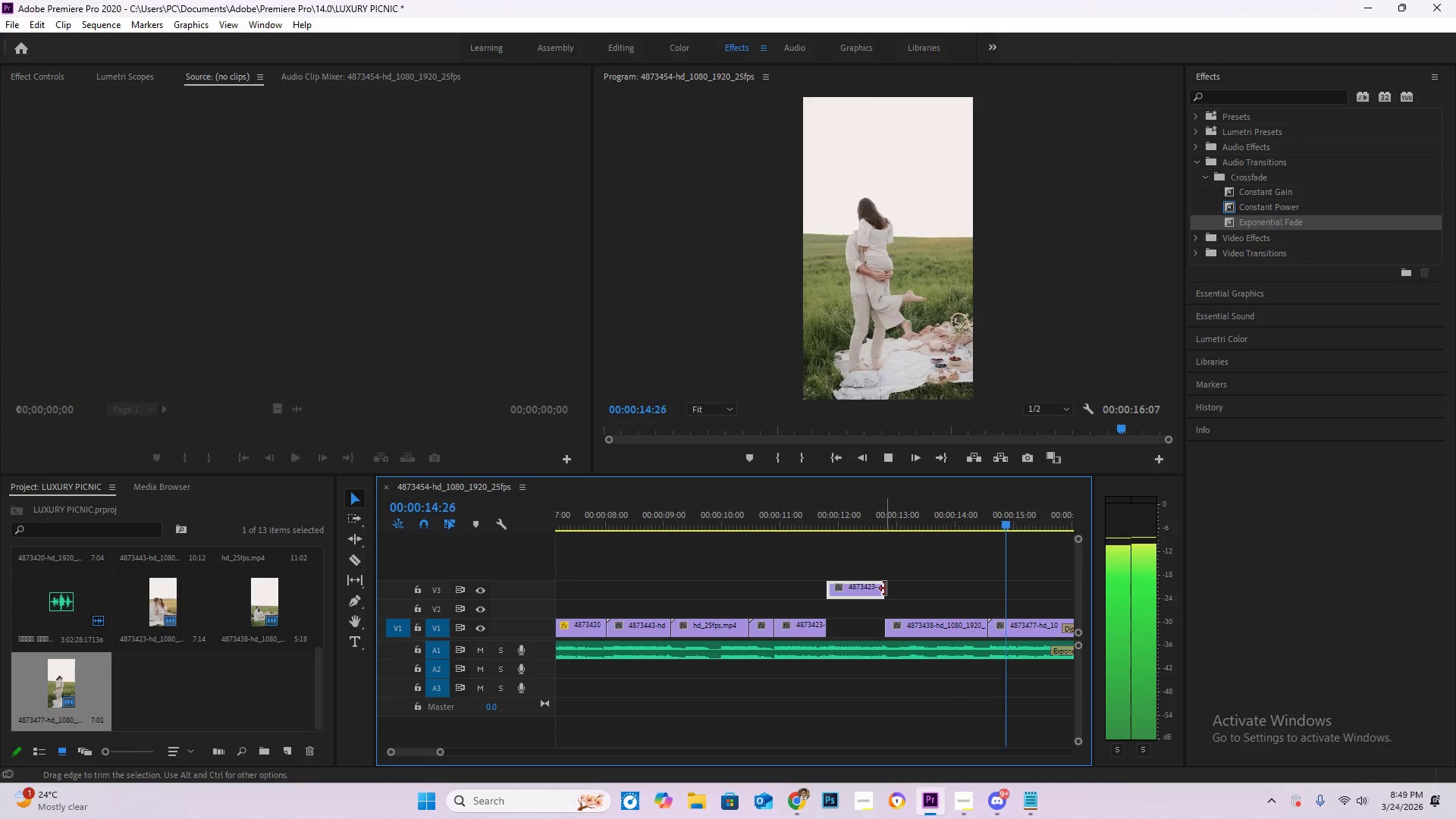 
left_click_drag(start_coordinate=[883, 588], to_coordinate=[996, 598])
 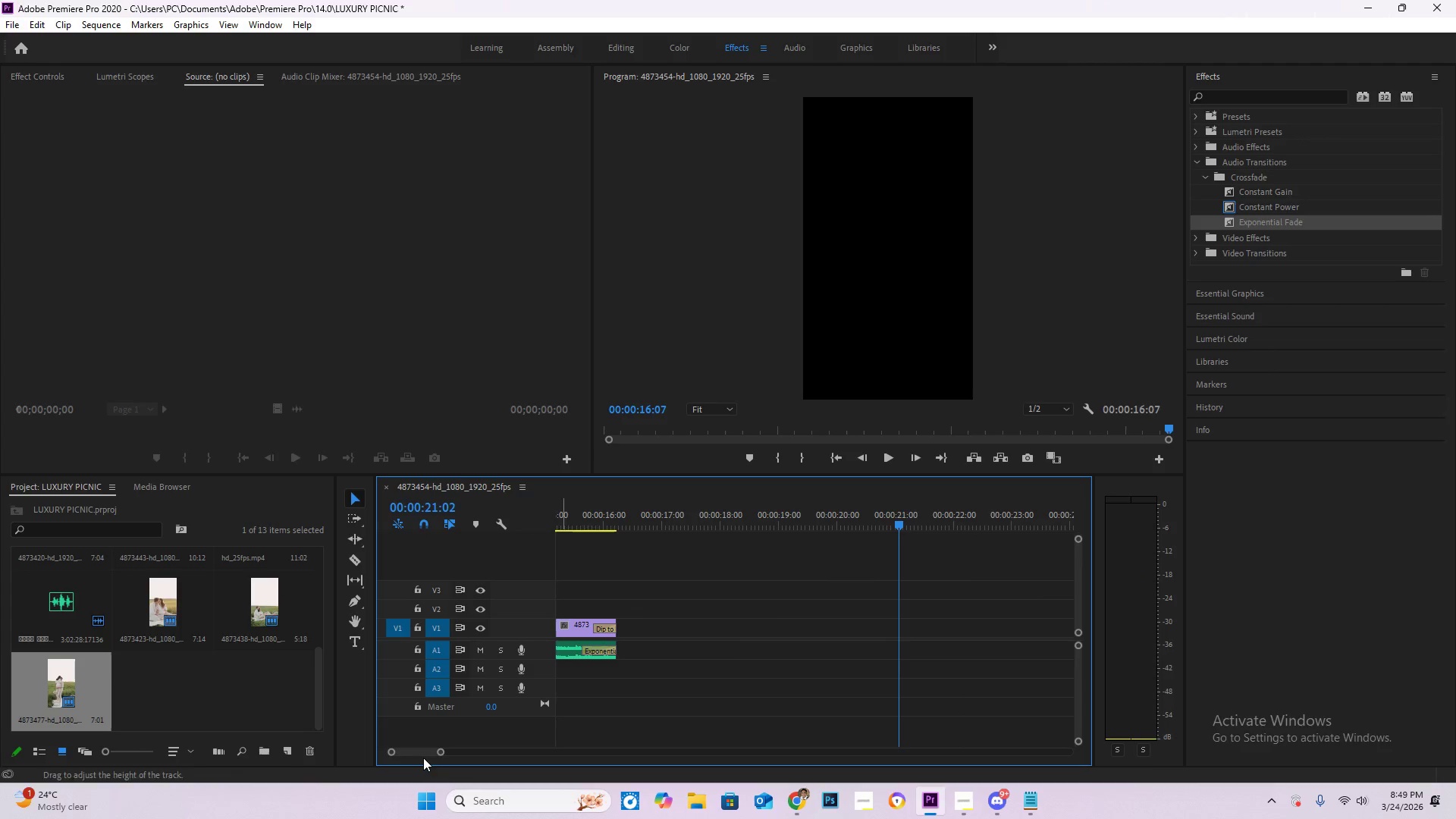 
left_click_drag(start_coordinate=[418, 755], to_coordinate=[407, 754])
 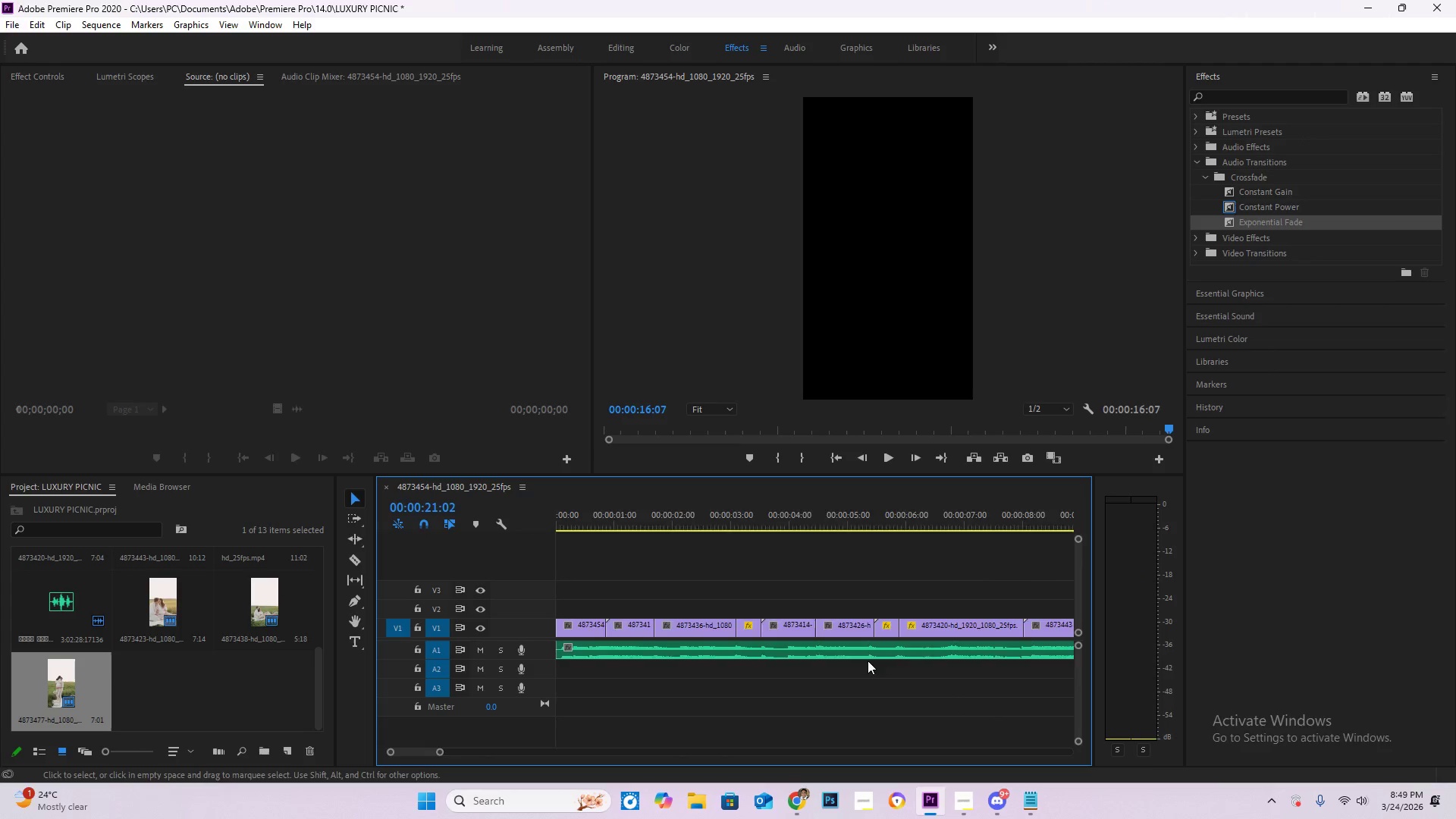 
hold_key(key=AltLeft, duration=0.52)
scroll: coordinate [874, 655], scroll_direction: down, amount: 10.0
 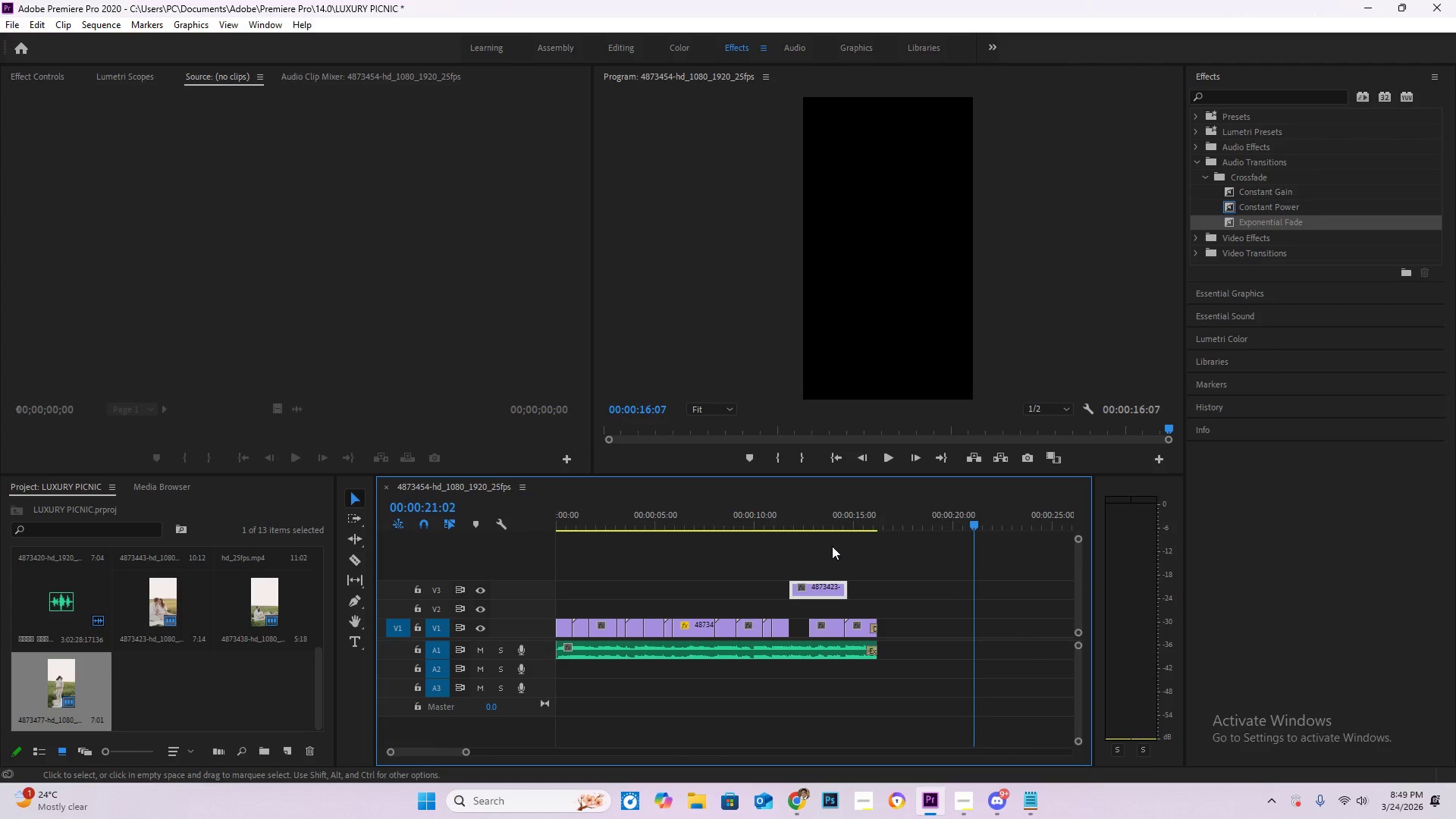 
left_click_drag(start_coordinate=[811, 526], to_coordinate=[822, 524])
 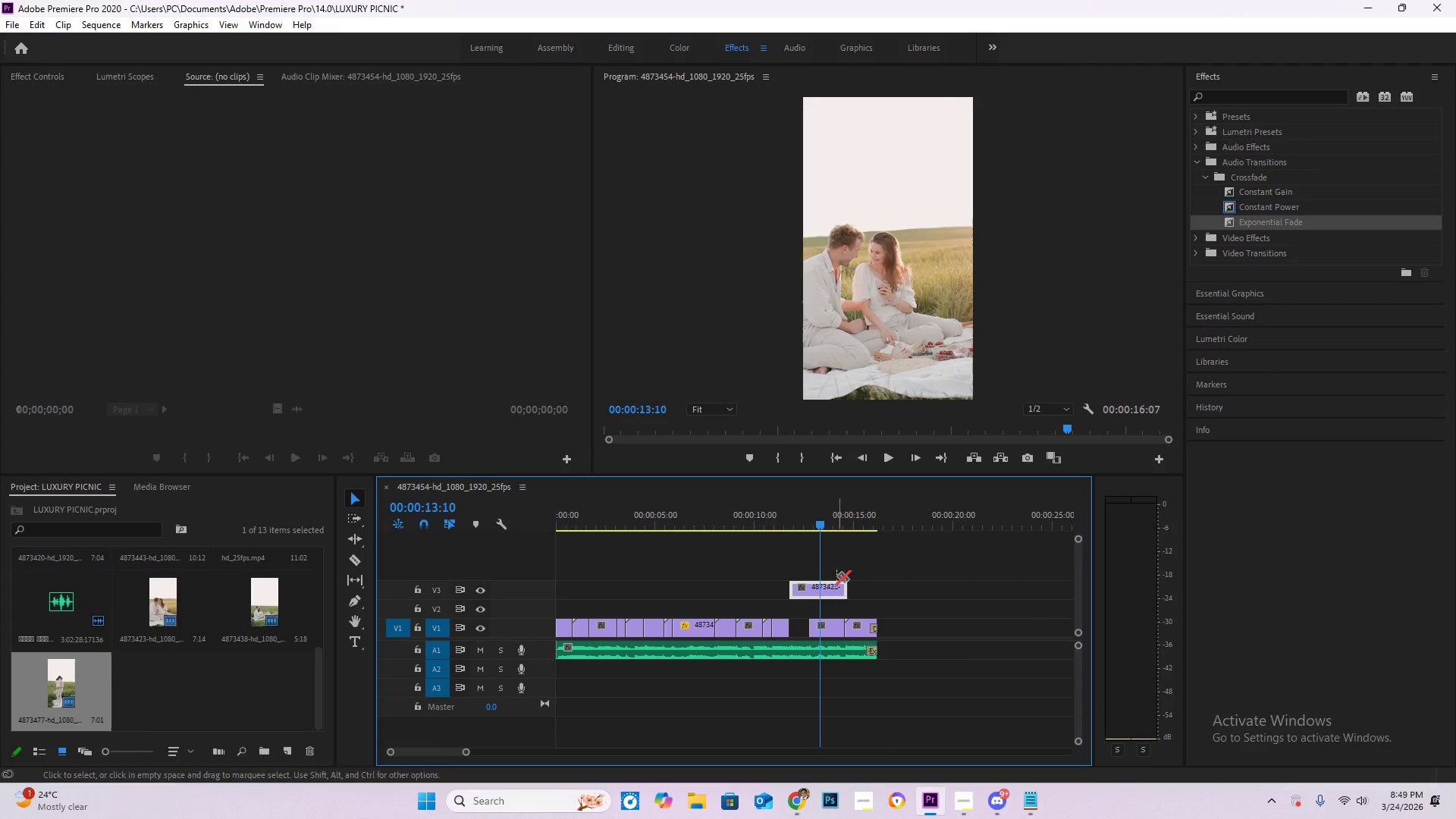 
key(C)
 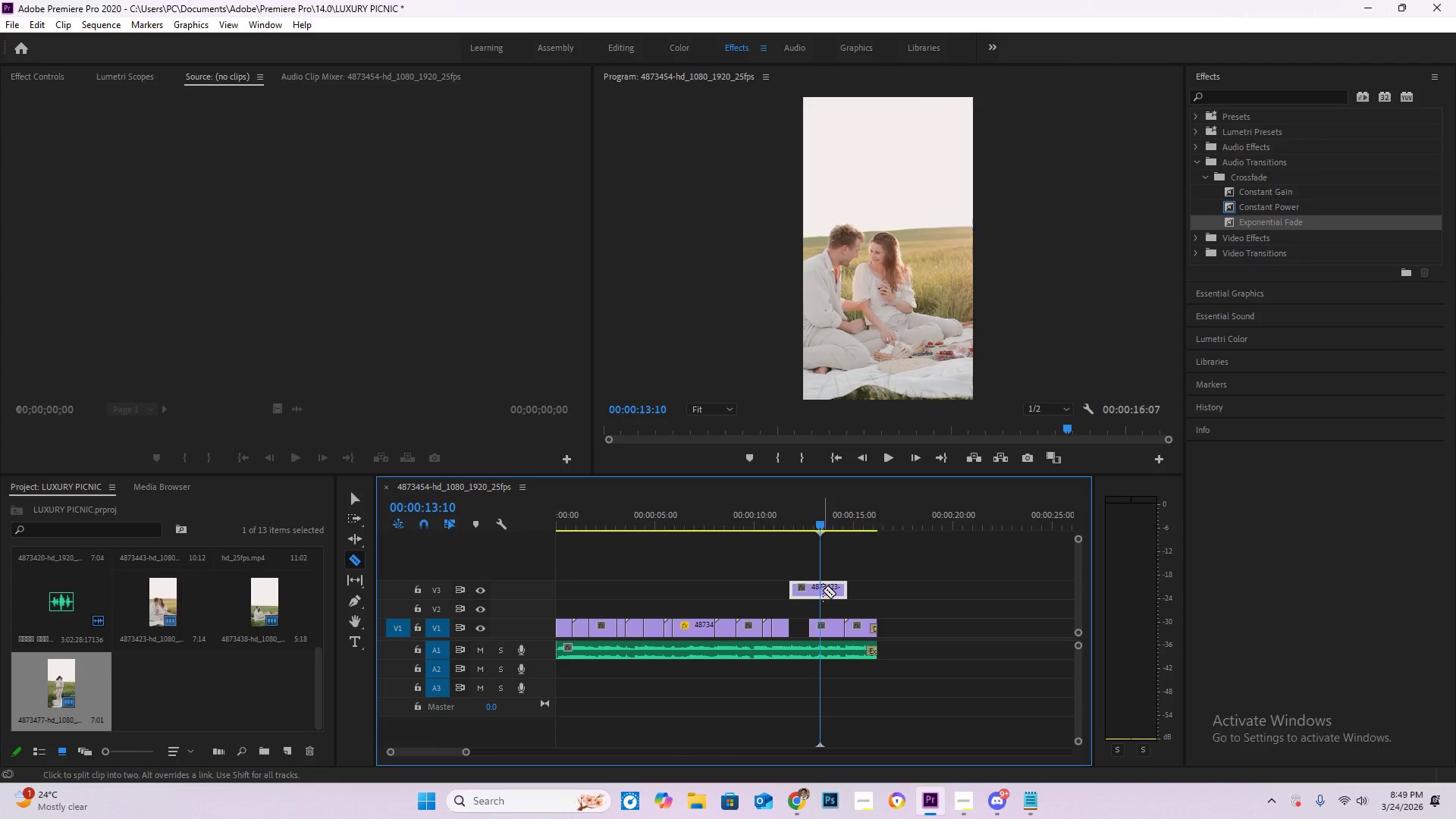 
left_click([821, 589])
 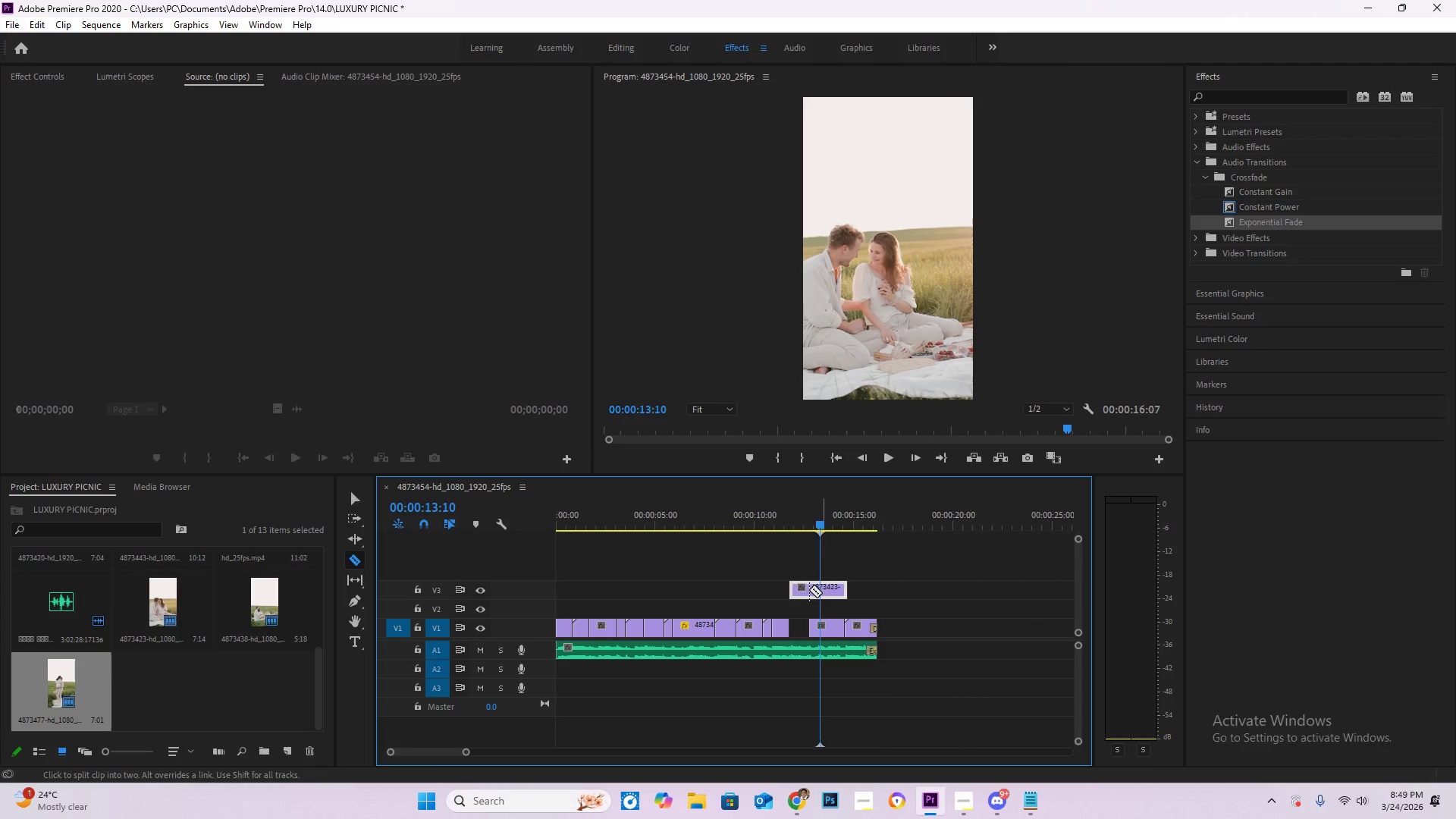 
key(V)
 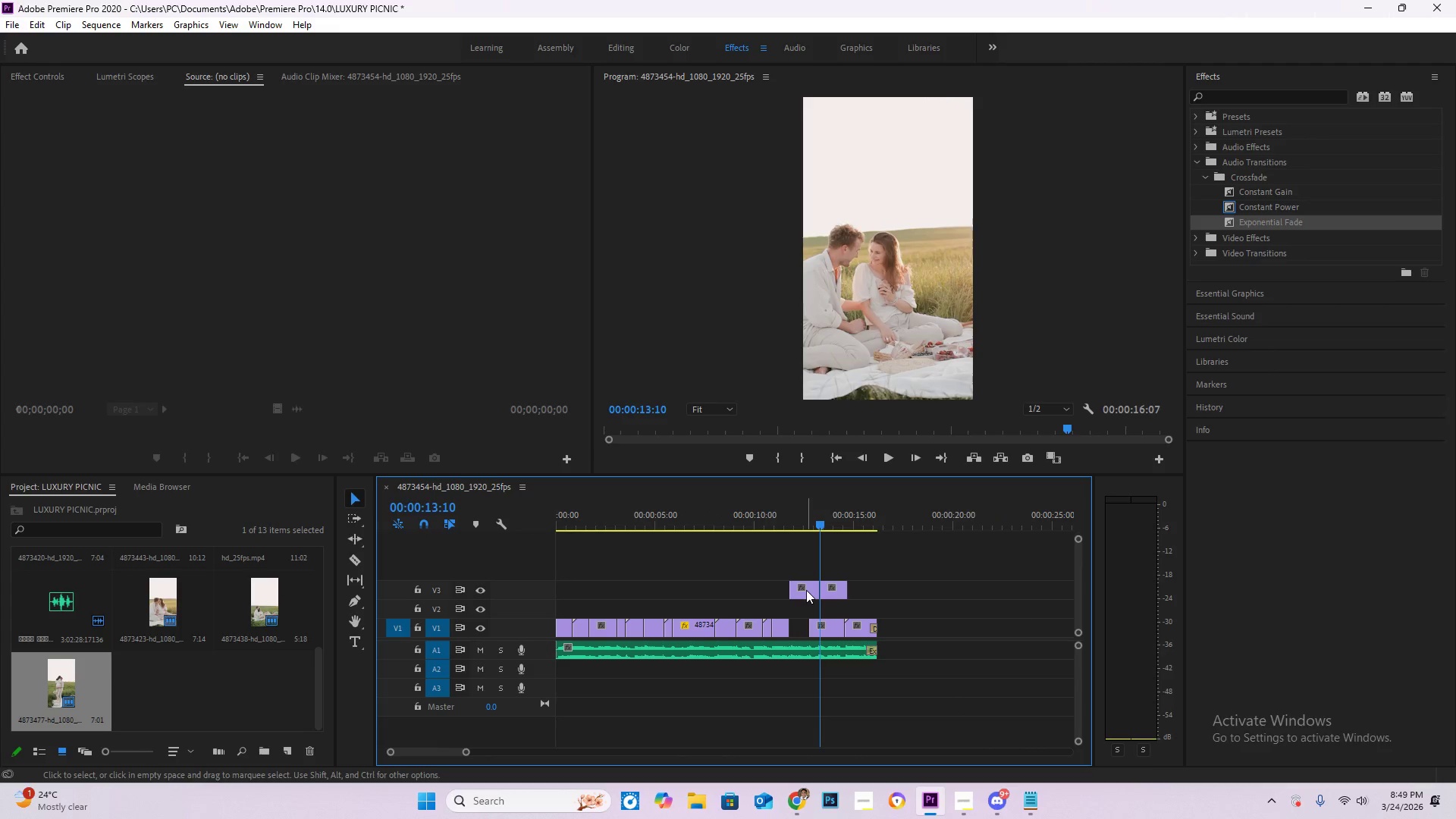 
double_click([806, 590])
 